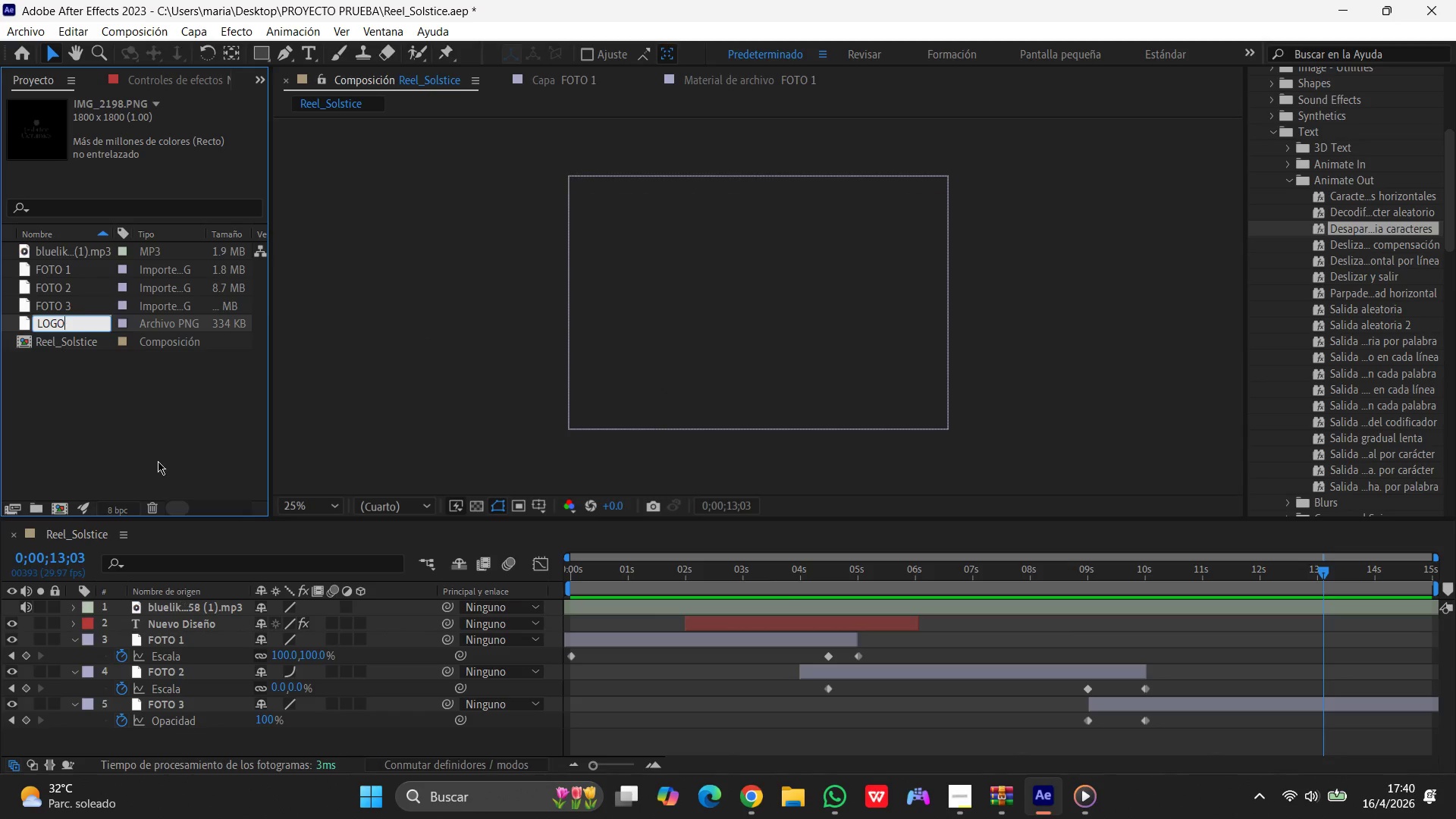 
left_click([140, 406])
 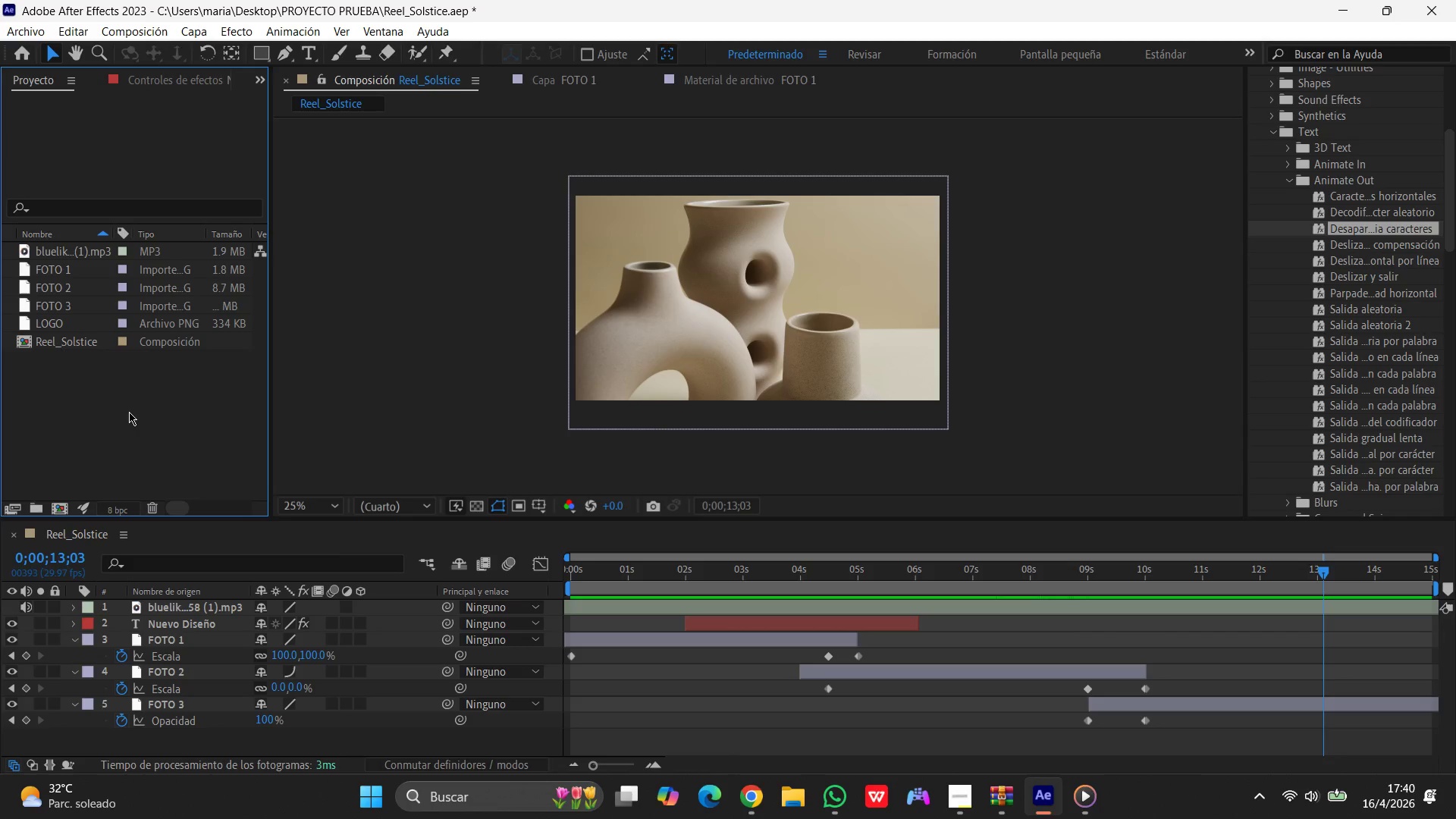 
key(Shift+ShiftLeft)
 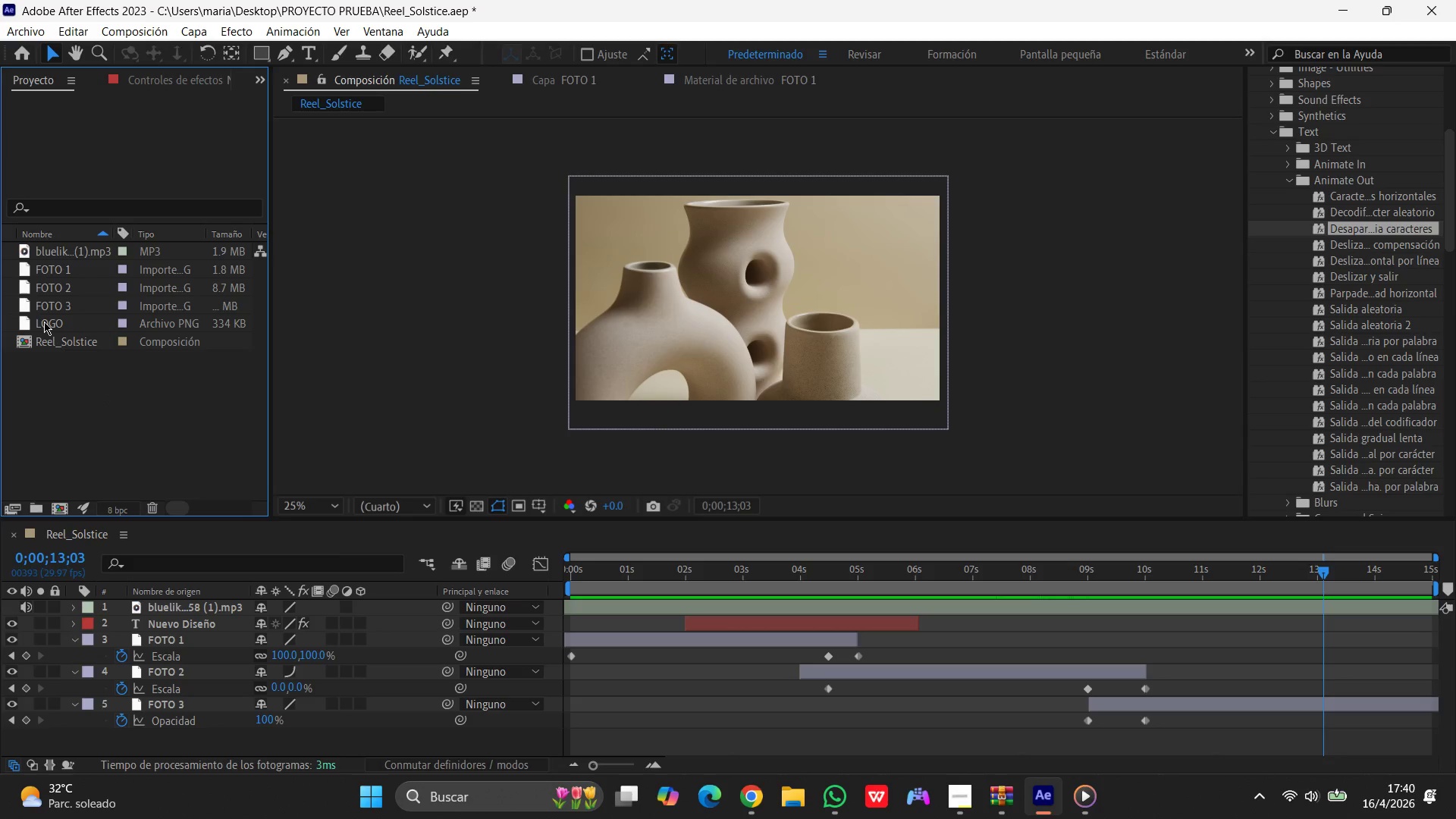 
left_click([45, 322])
 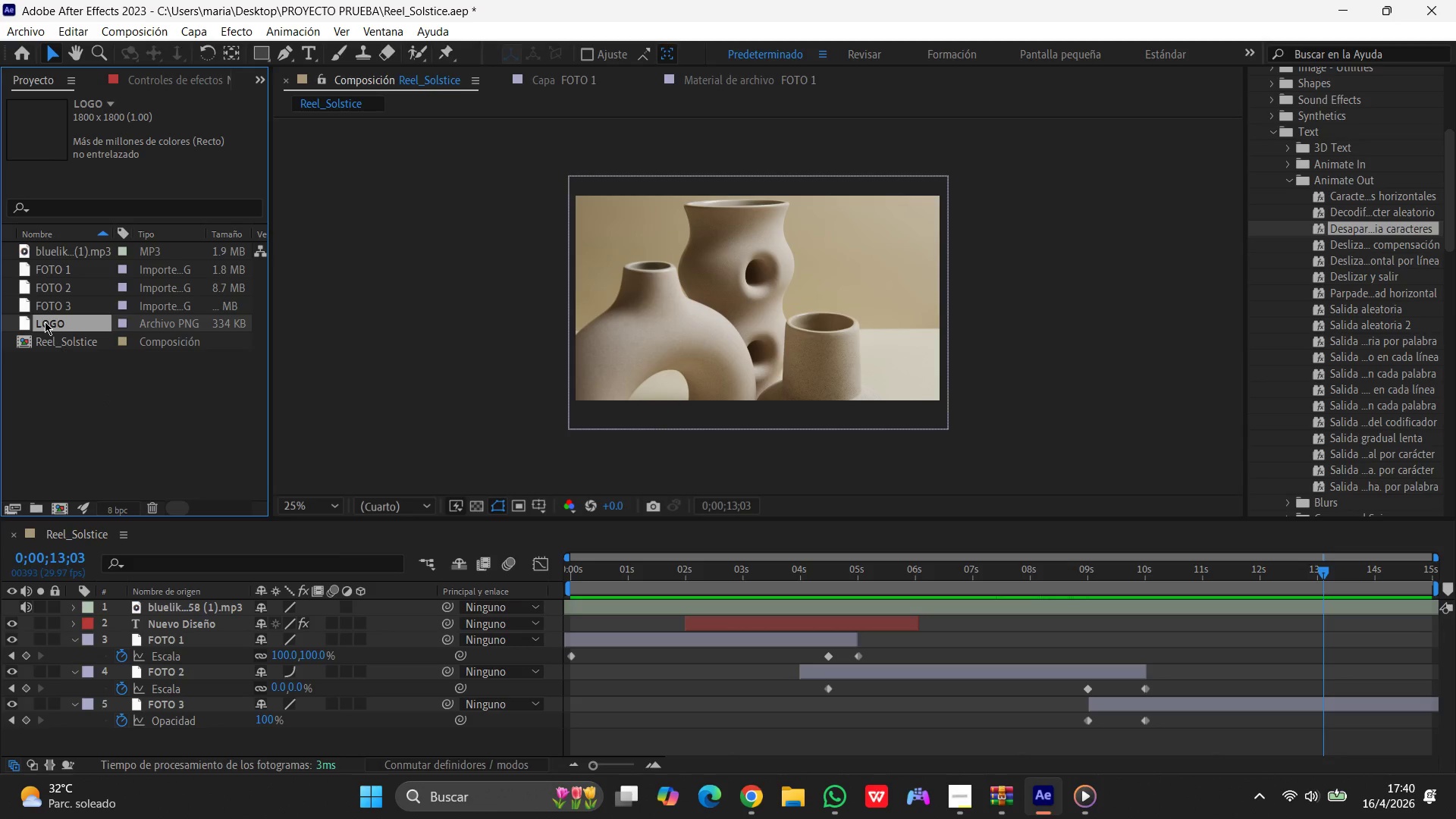 
left_click_drag(start_coordinate=[45, 322], to_coordinate=[862, 743])
 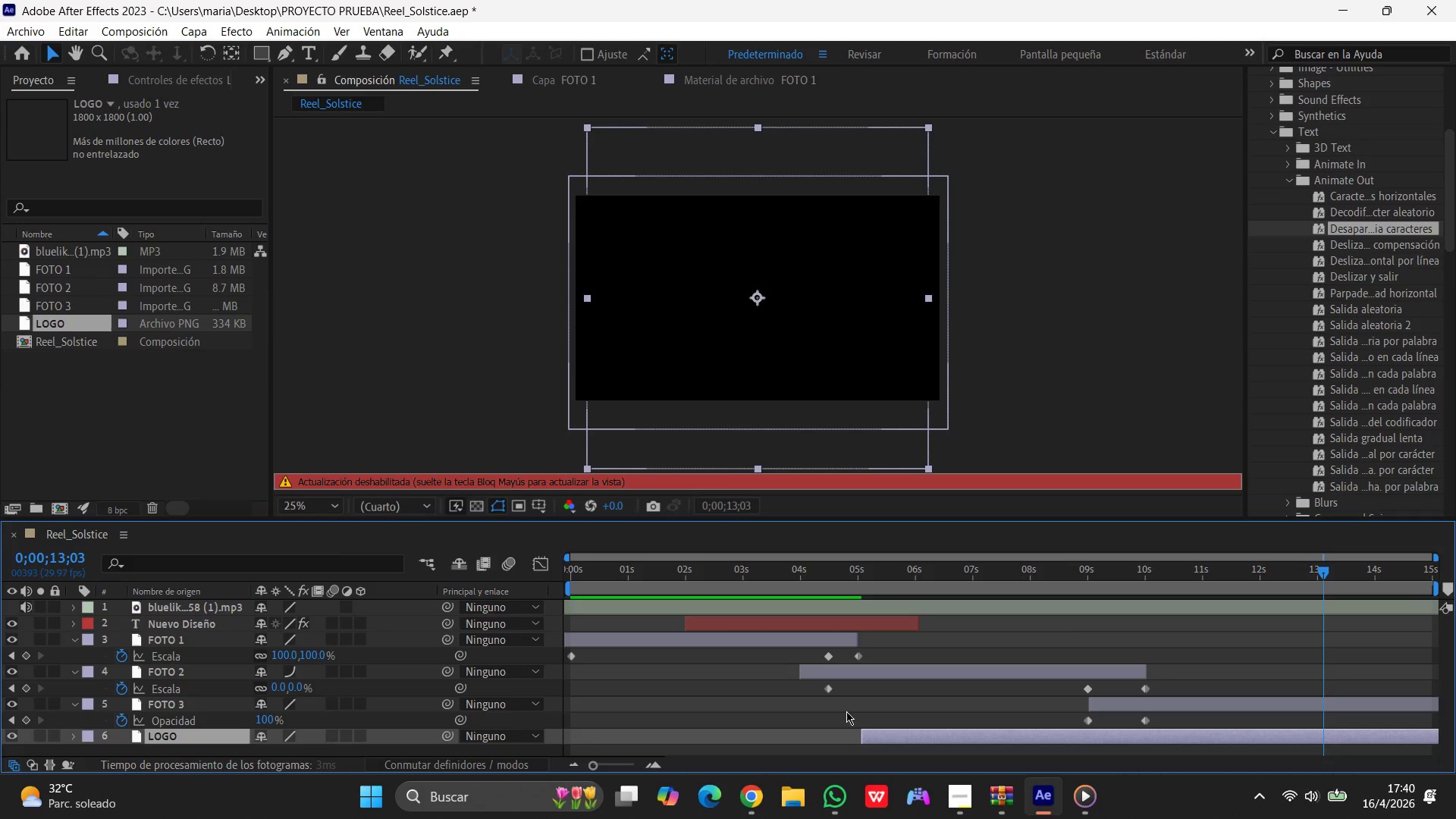 
scroll: coordinate [846, 711], scroll_direction: down, amount: 1.0
 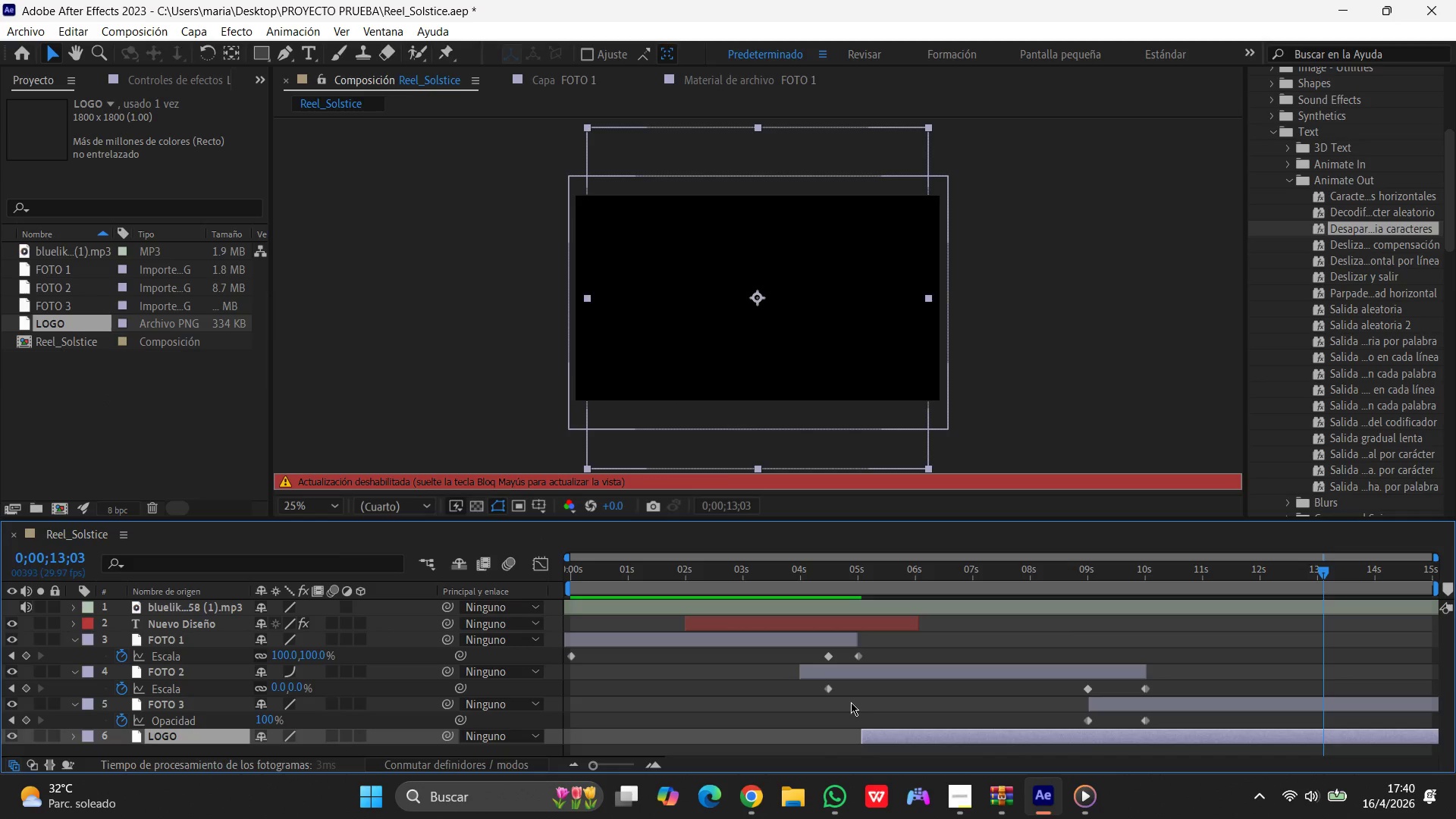 
key(CapsLock)
 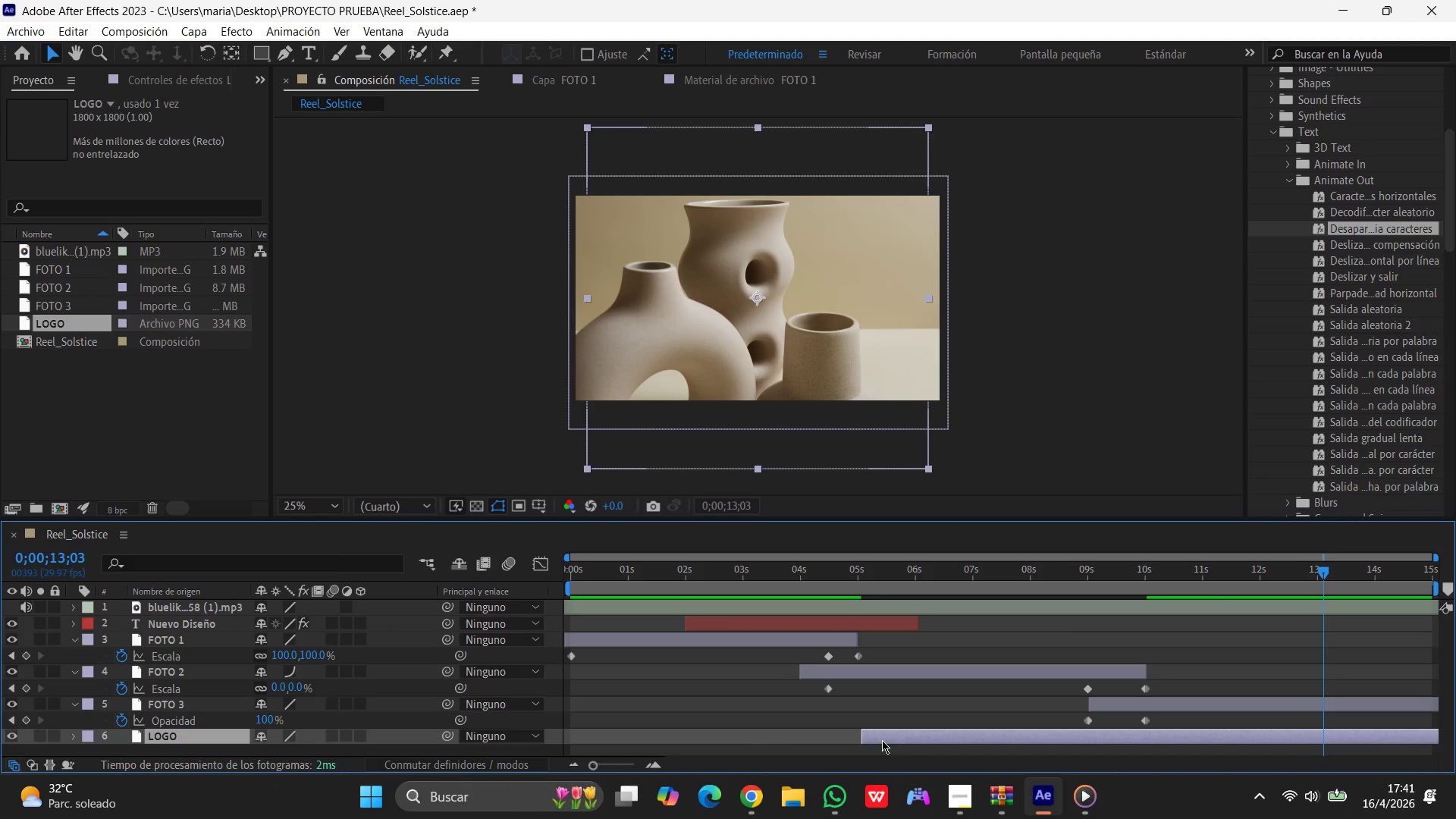 
left_click_drag(start_coordinate=[921, 743], to_coordinate=[818, 737])
 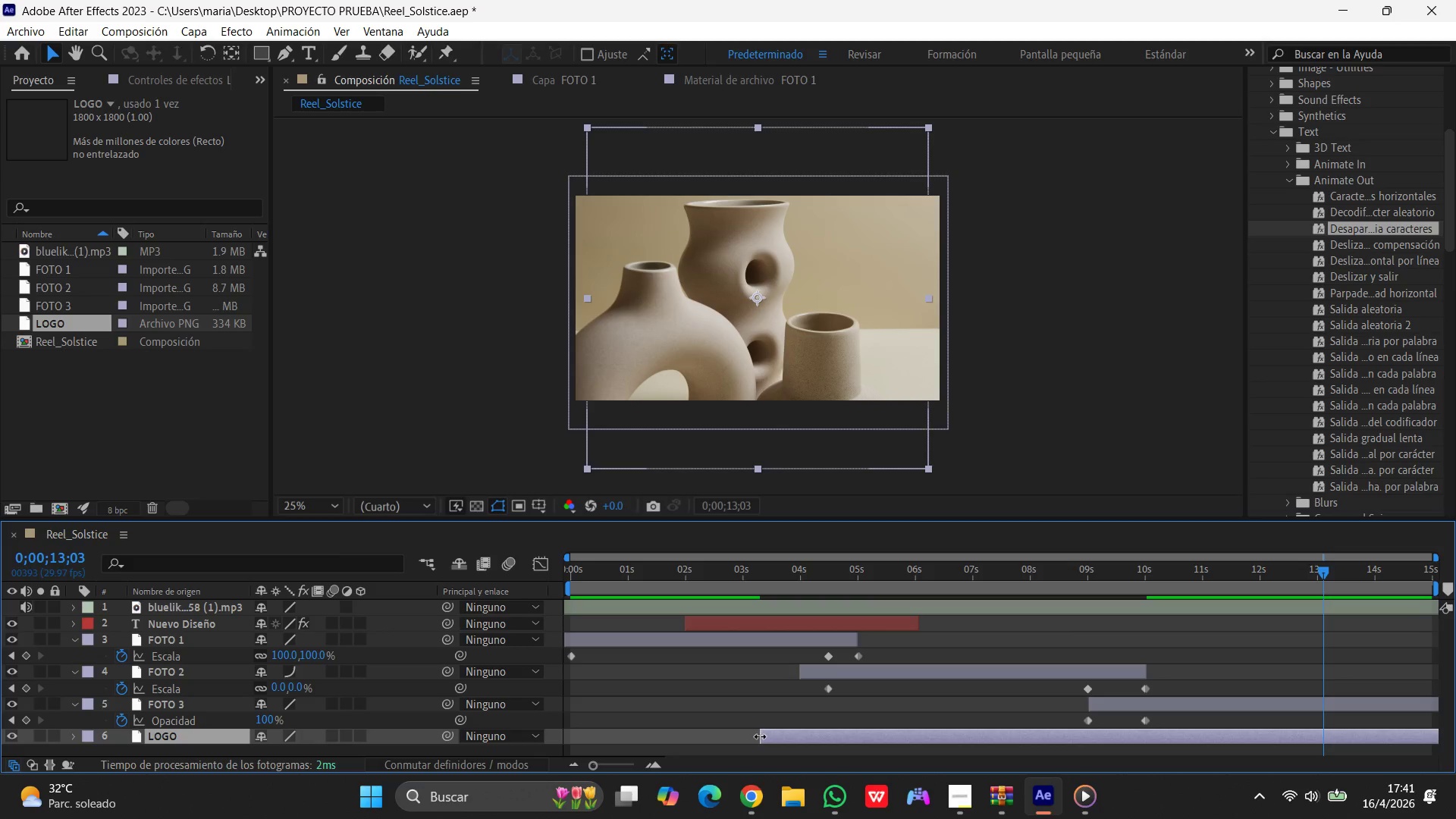 
left_click_drag(start_coordinate=[760, 736], to_coordinate=[1052, 747])
 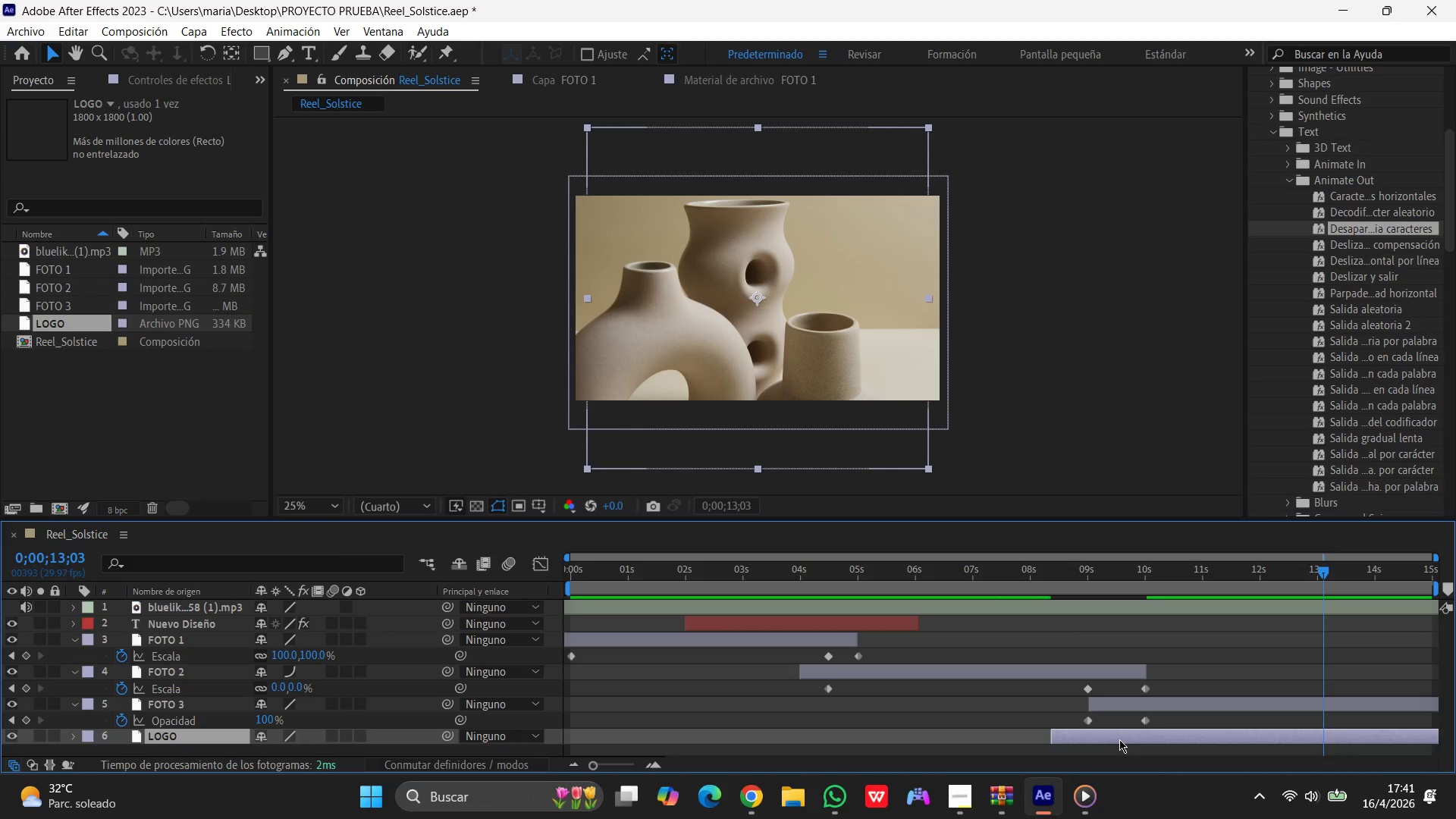 
left_click_drag(start_coordinate=[1119, 739], to_coordinate=[942, 742])
 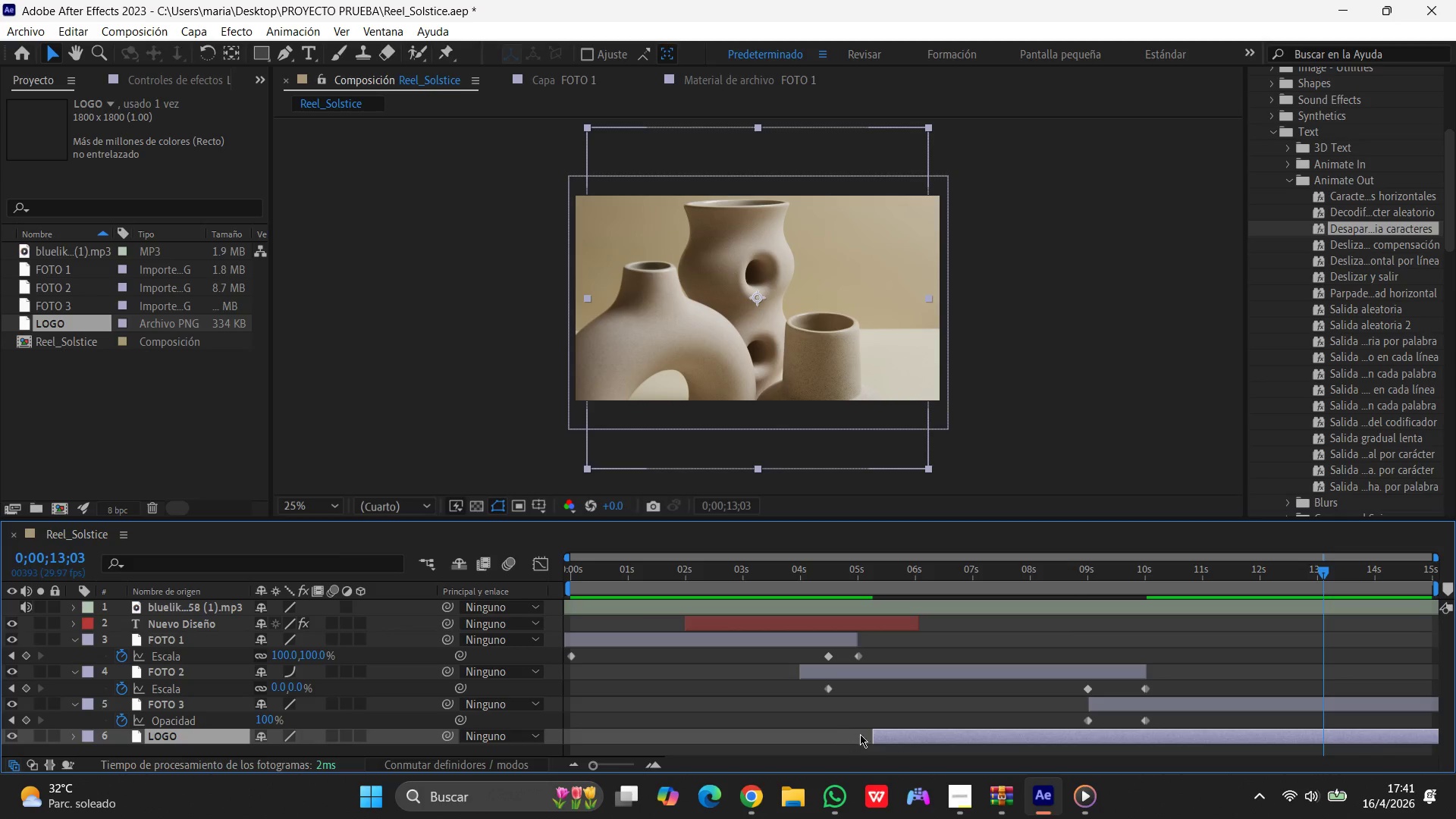 
left_click_drag(start_coordinate=[870, 738], to_coordinate=[1276, 762])
 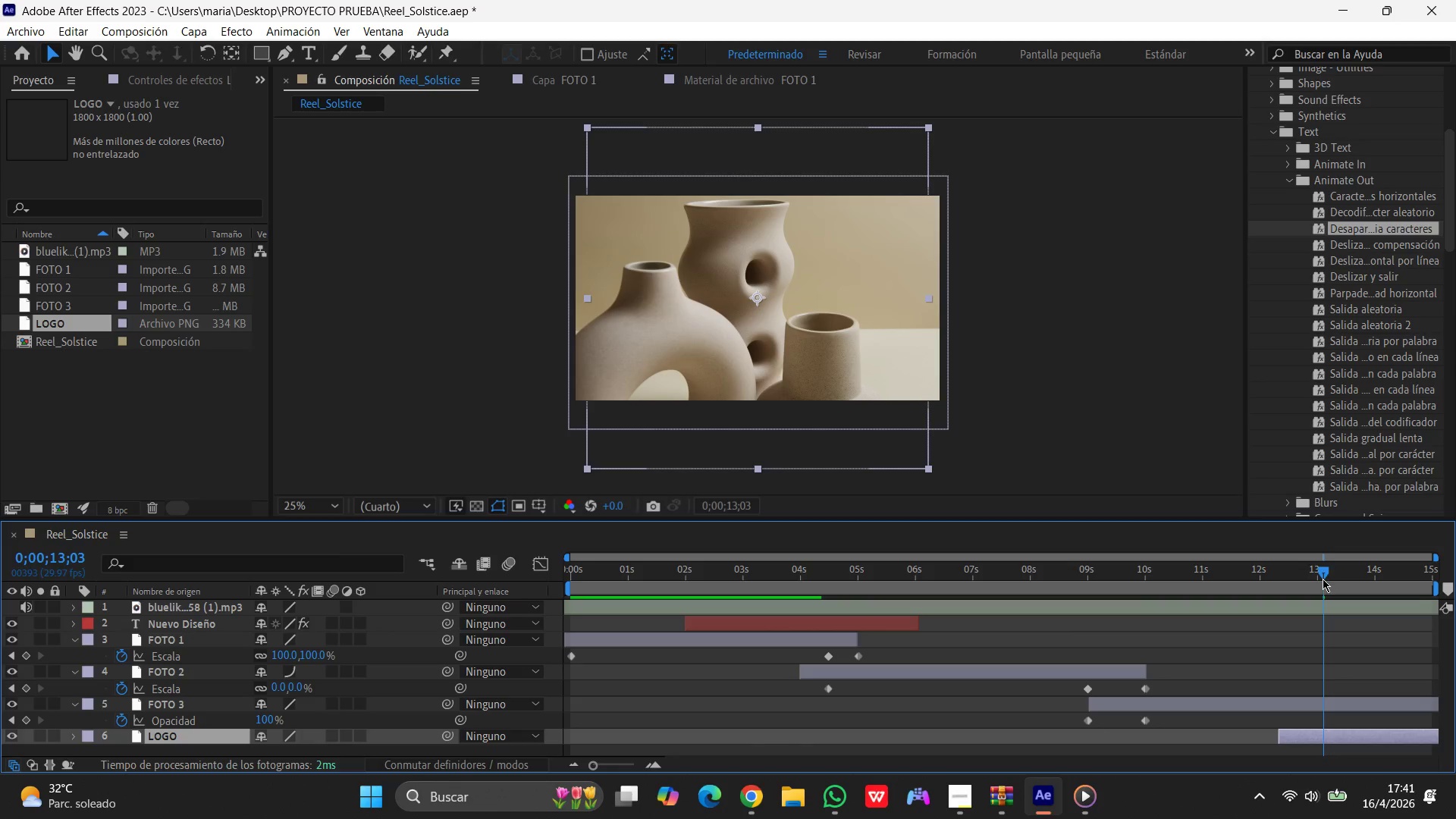 
left_click_drag(start_coordinate=[1323, 579], to_coordinate=[1261, 588])
 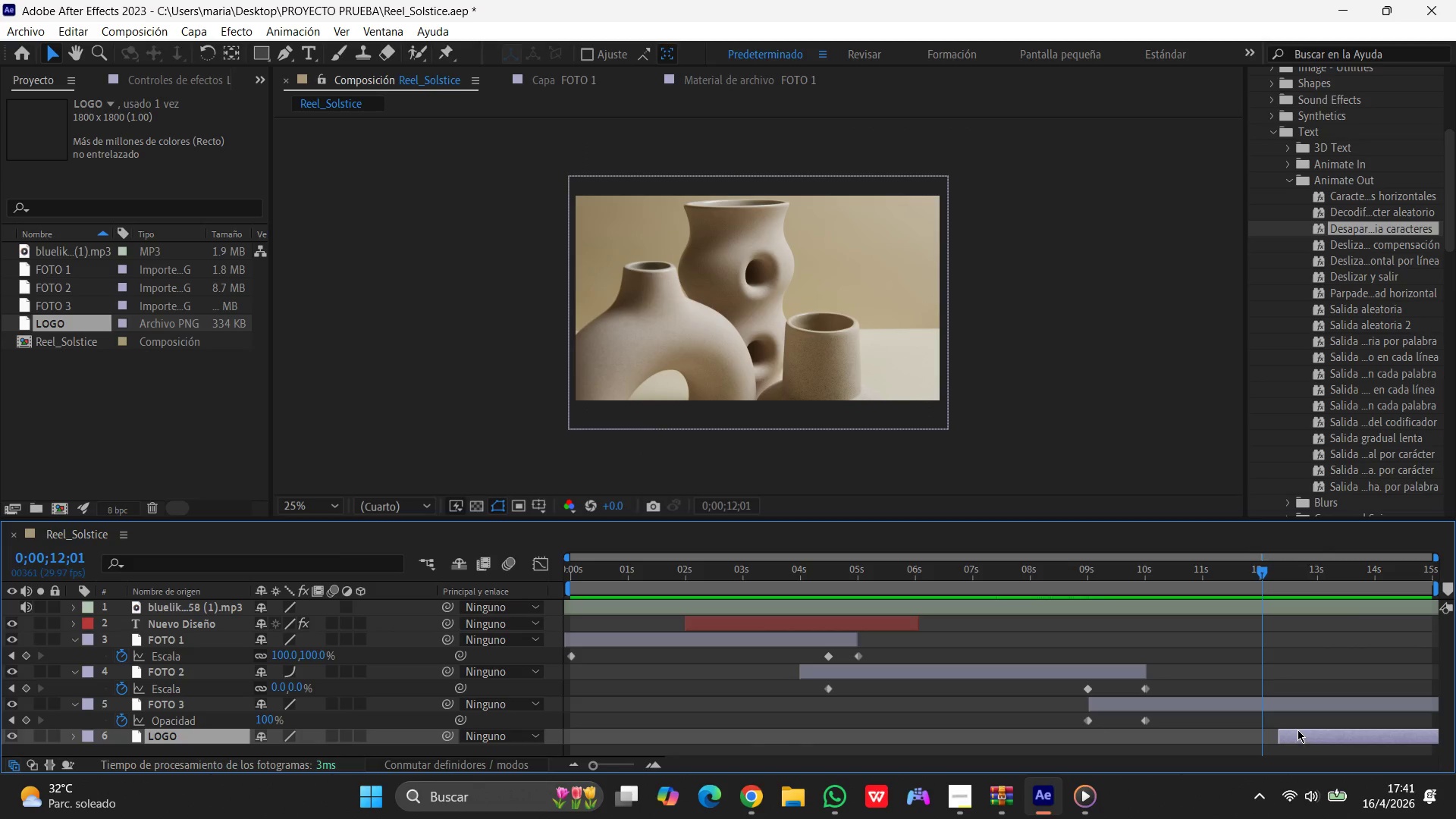 
left_click([1298, 730])
 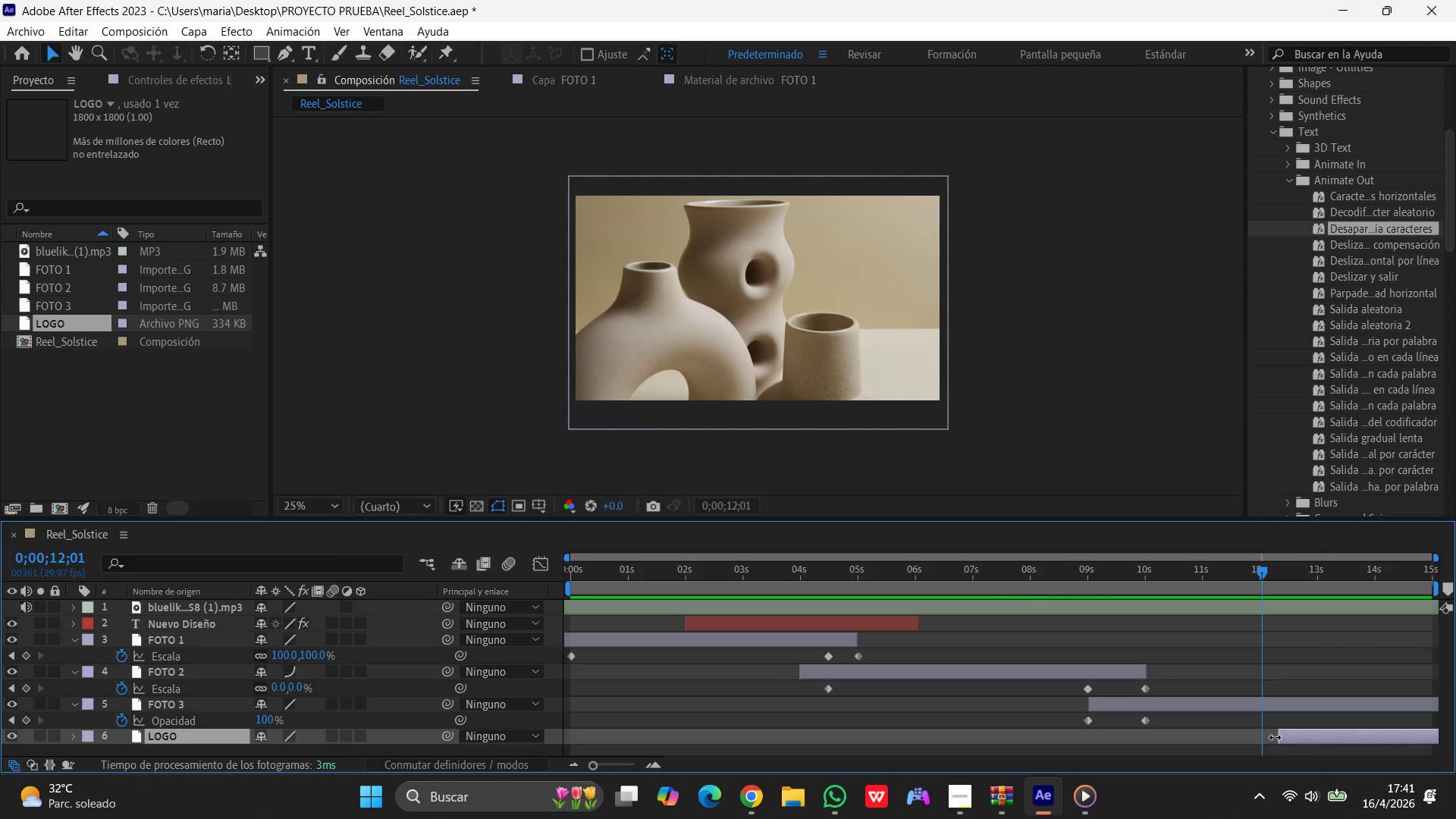 
left_click_drag(start_coordinate=[1275, 737], to_coordinate=[1258, 737])
 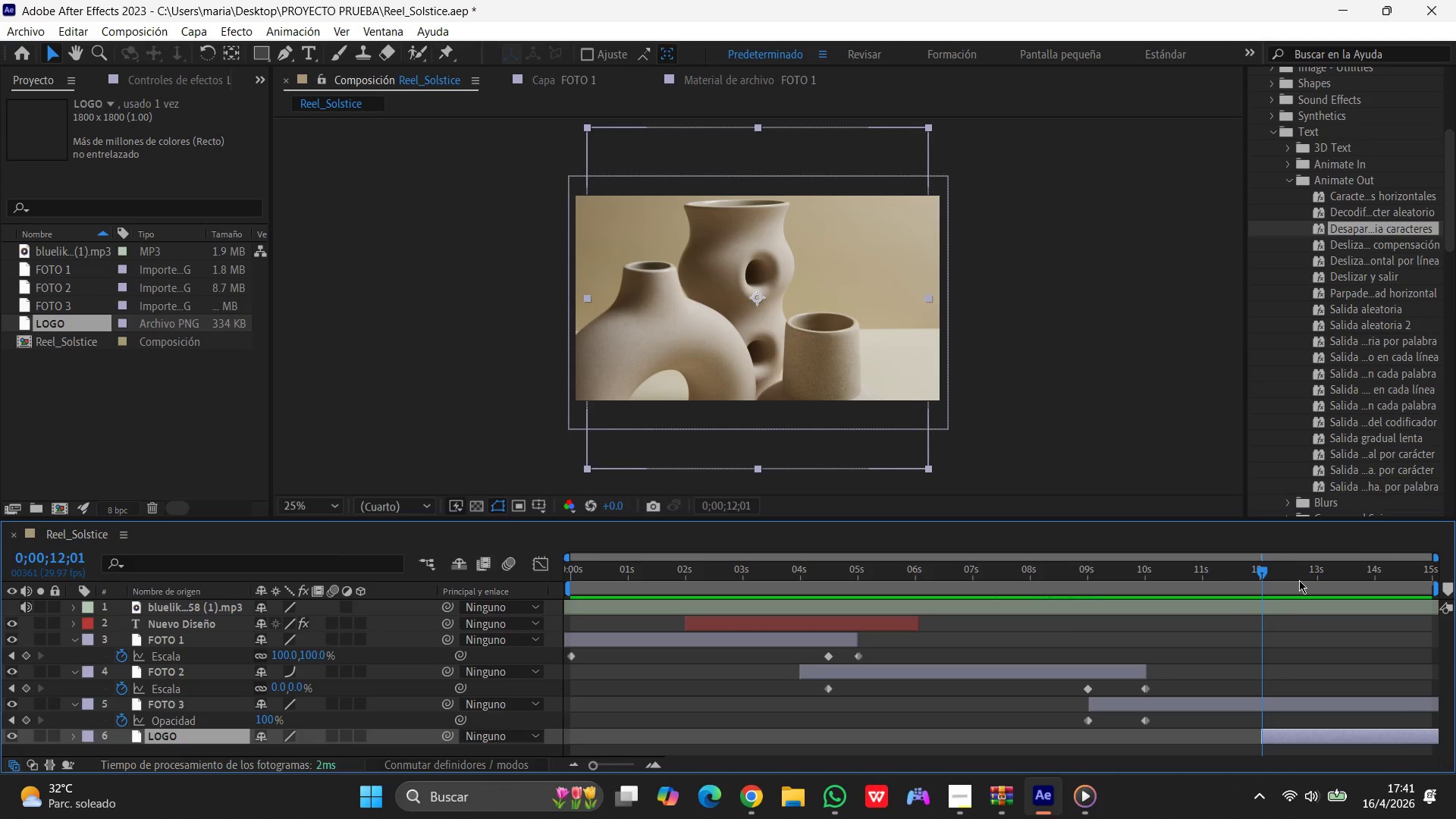 
wait(5.64)
 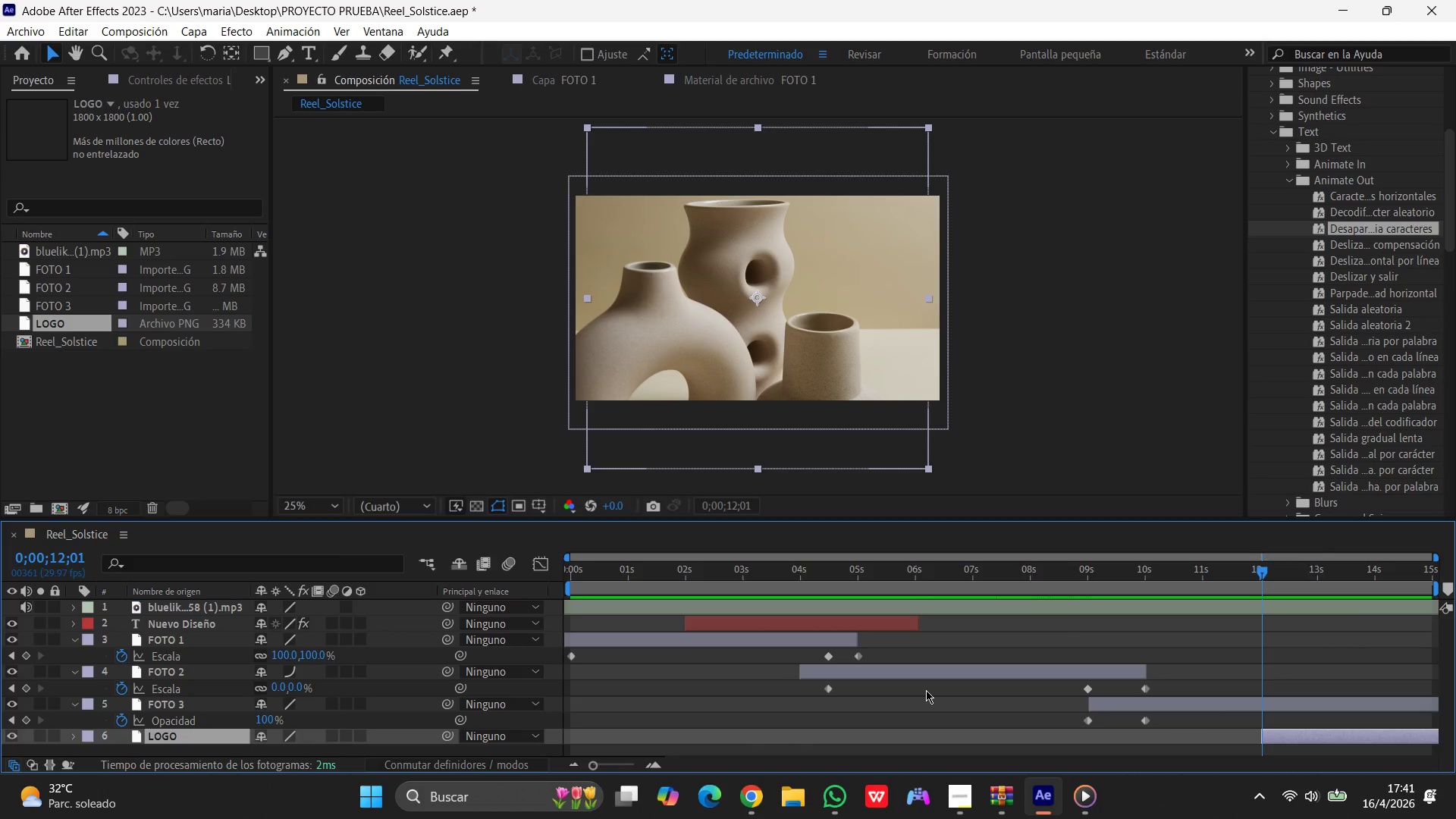 
left_click([1345, 742])
 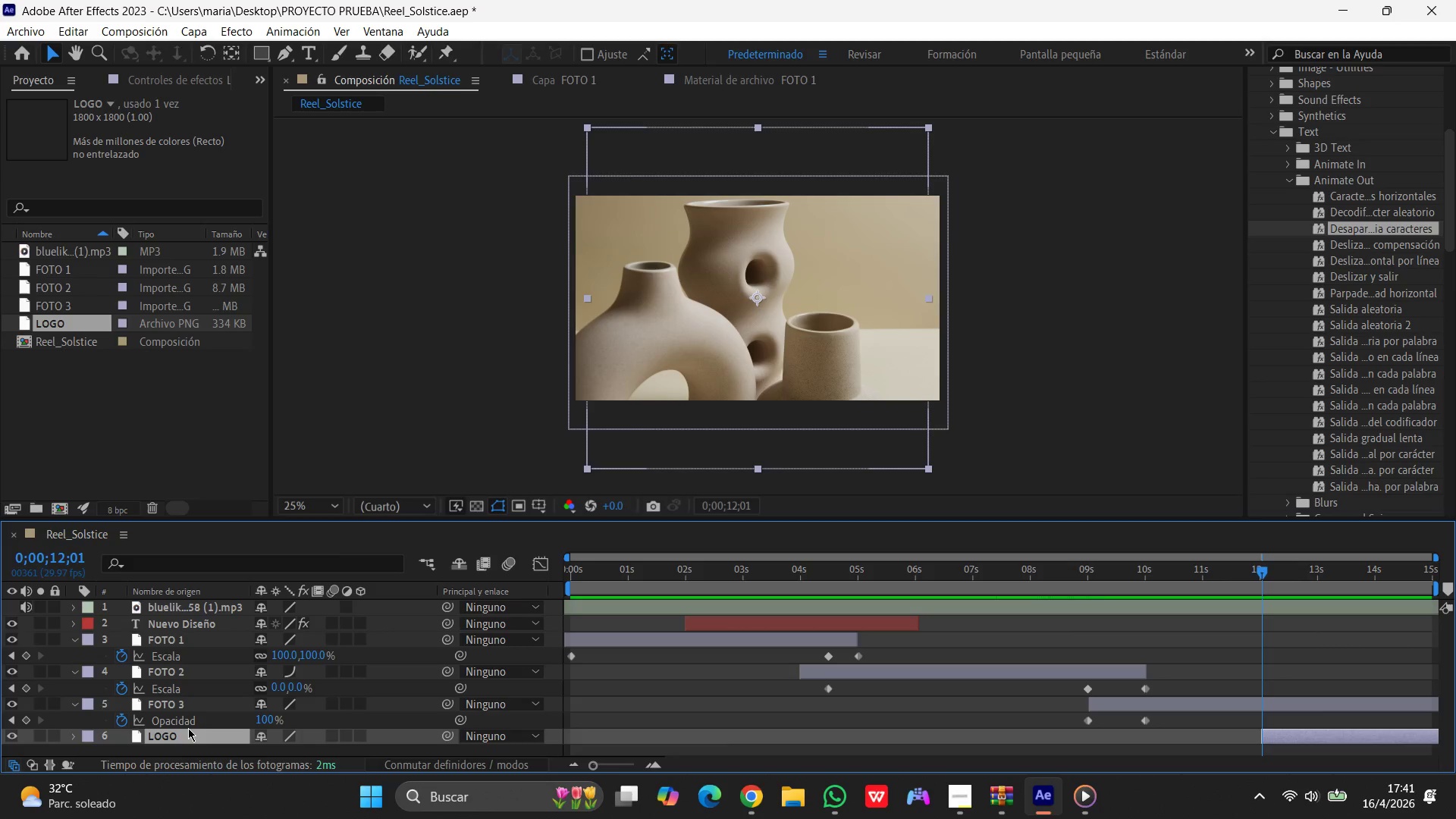 
scroll: coordinate [186, 728], scroll_direction: down, amount: 1.0
 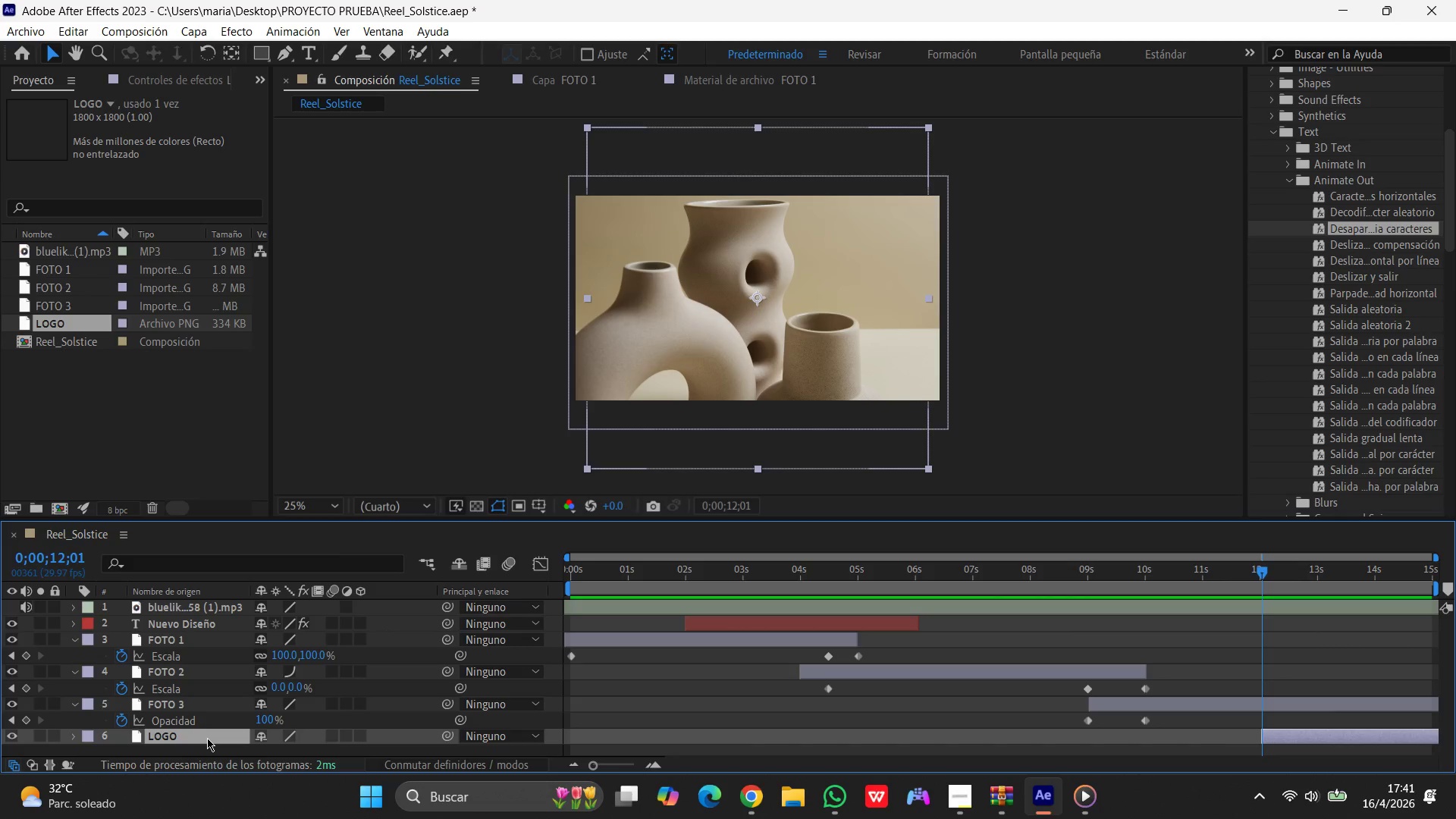 
key(T)
 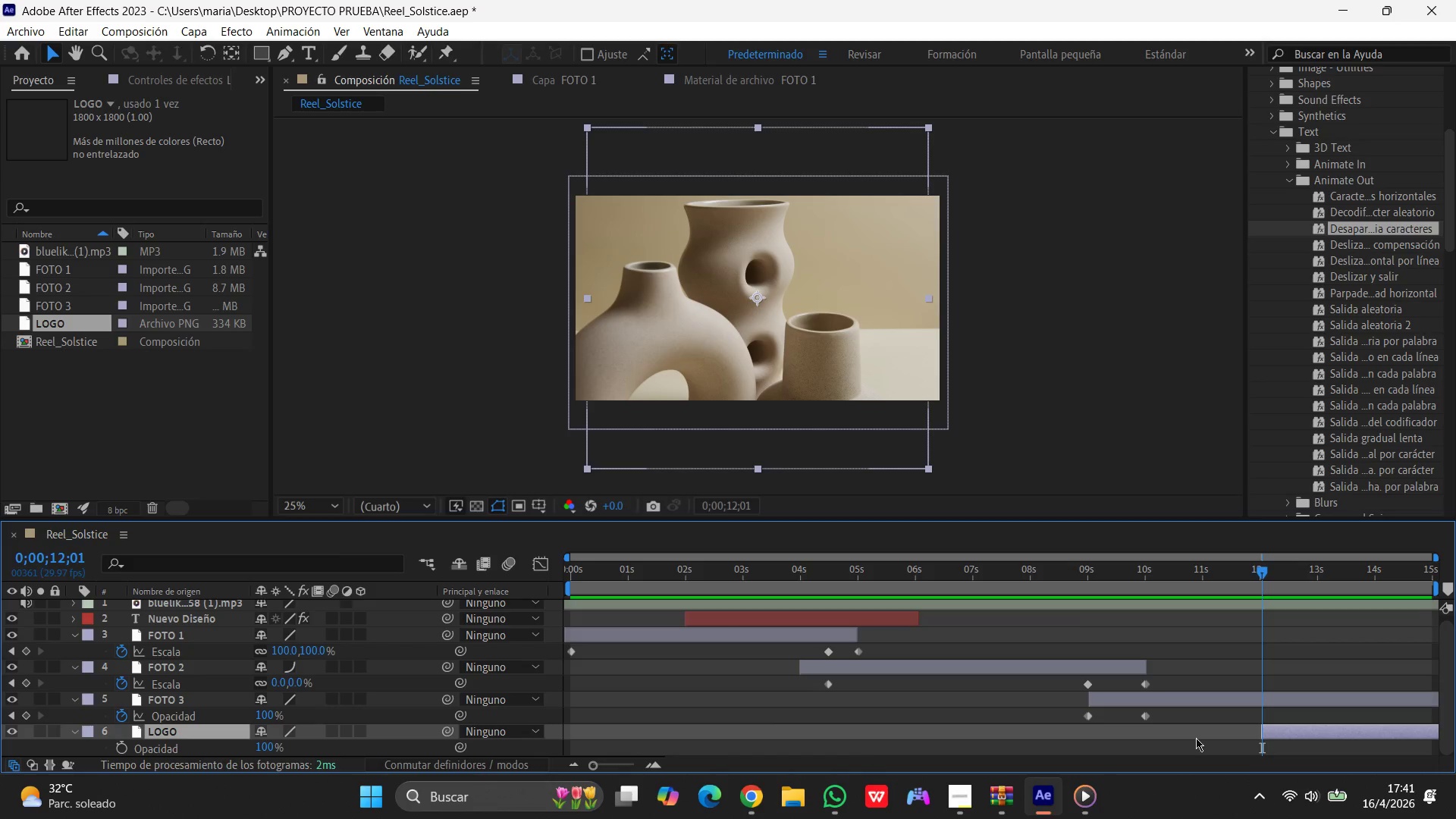 
wait(9.47)
 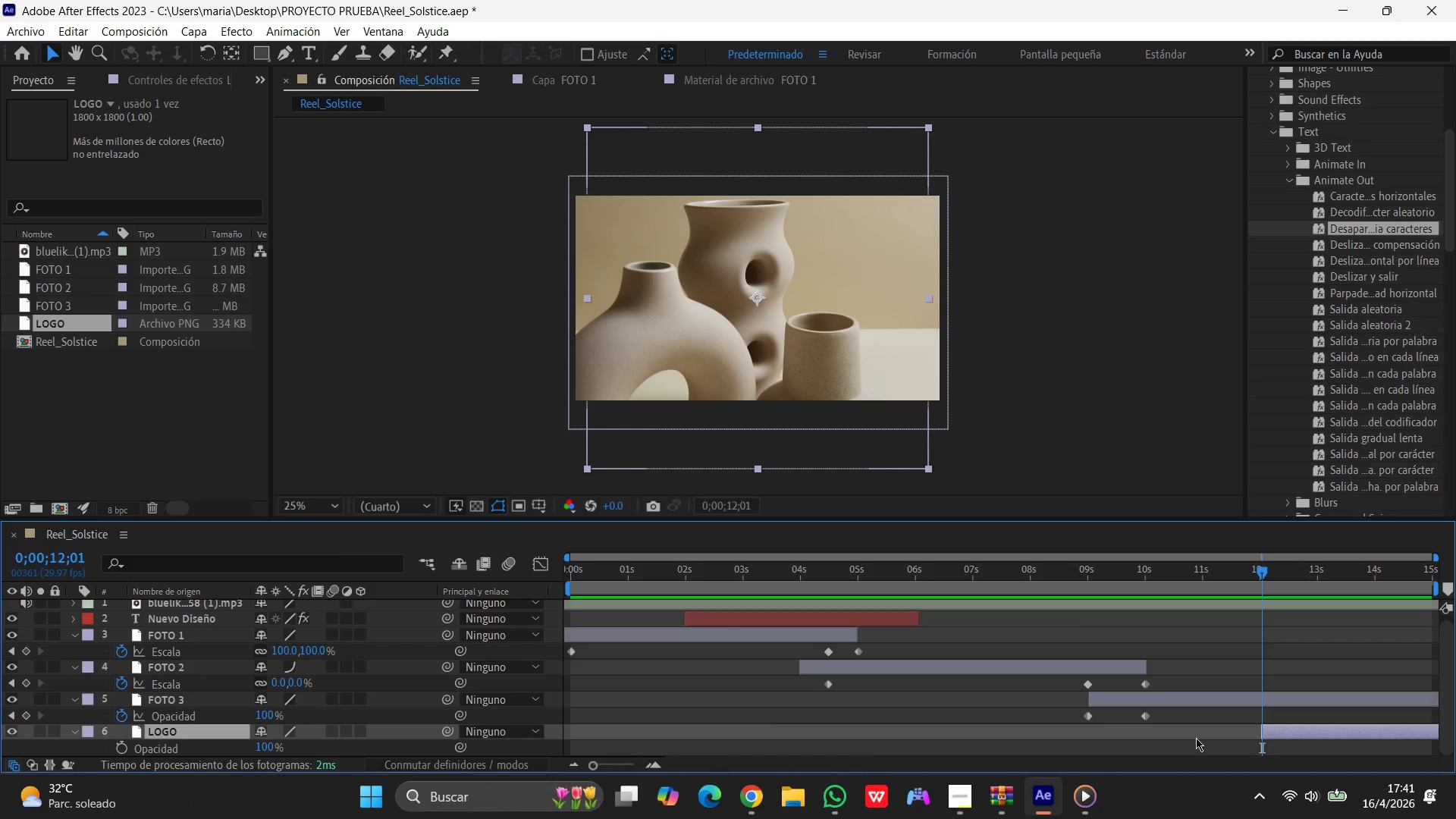 
left_click_drag(start_coordinate=[1263, 586], to_coordinate=[1401, 592])
 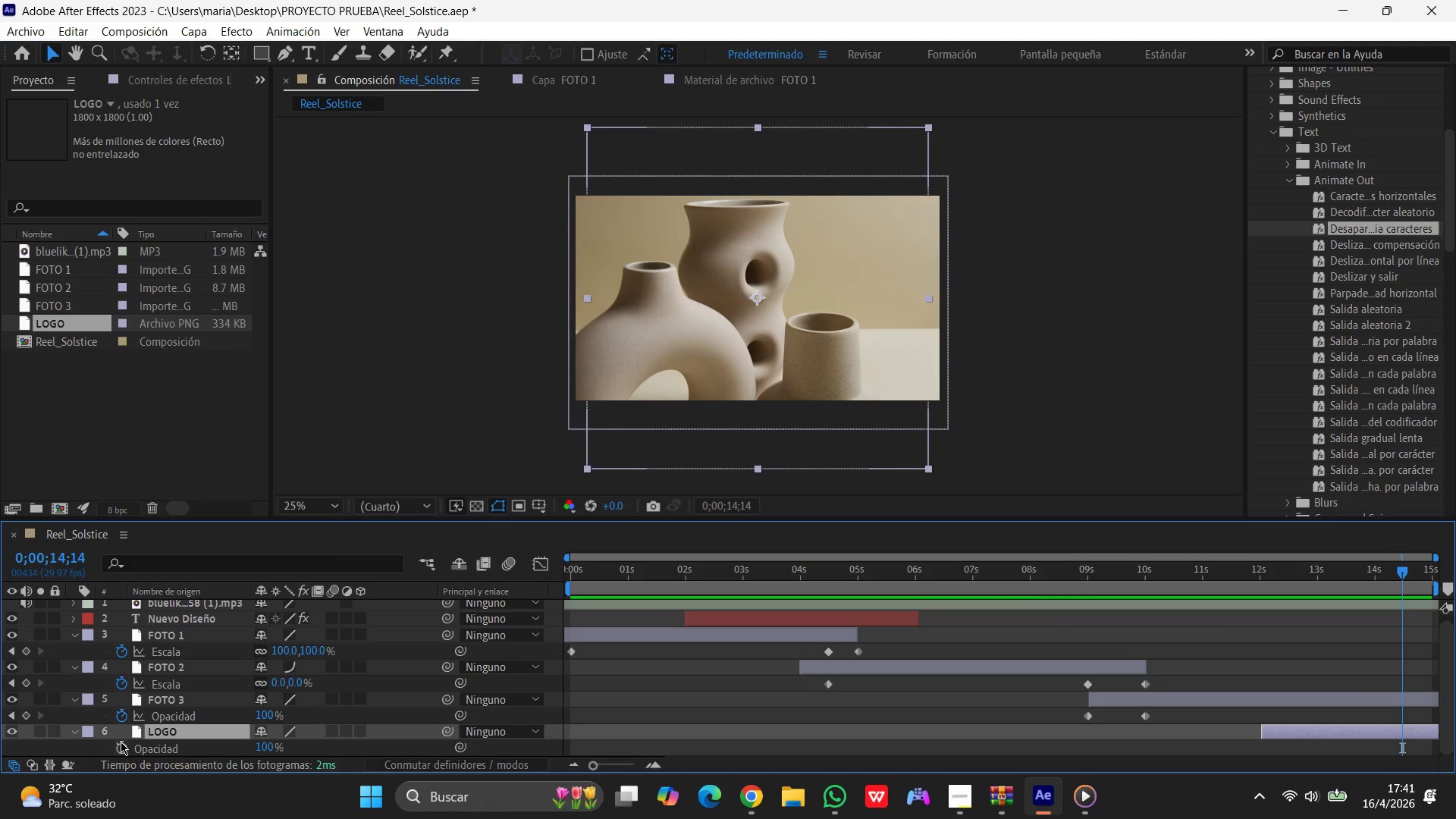 
left_click([122, 745])
 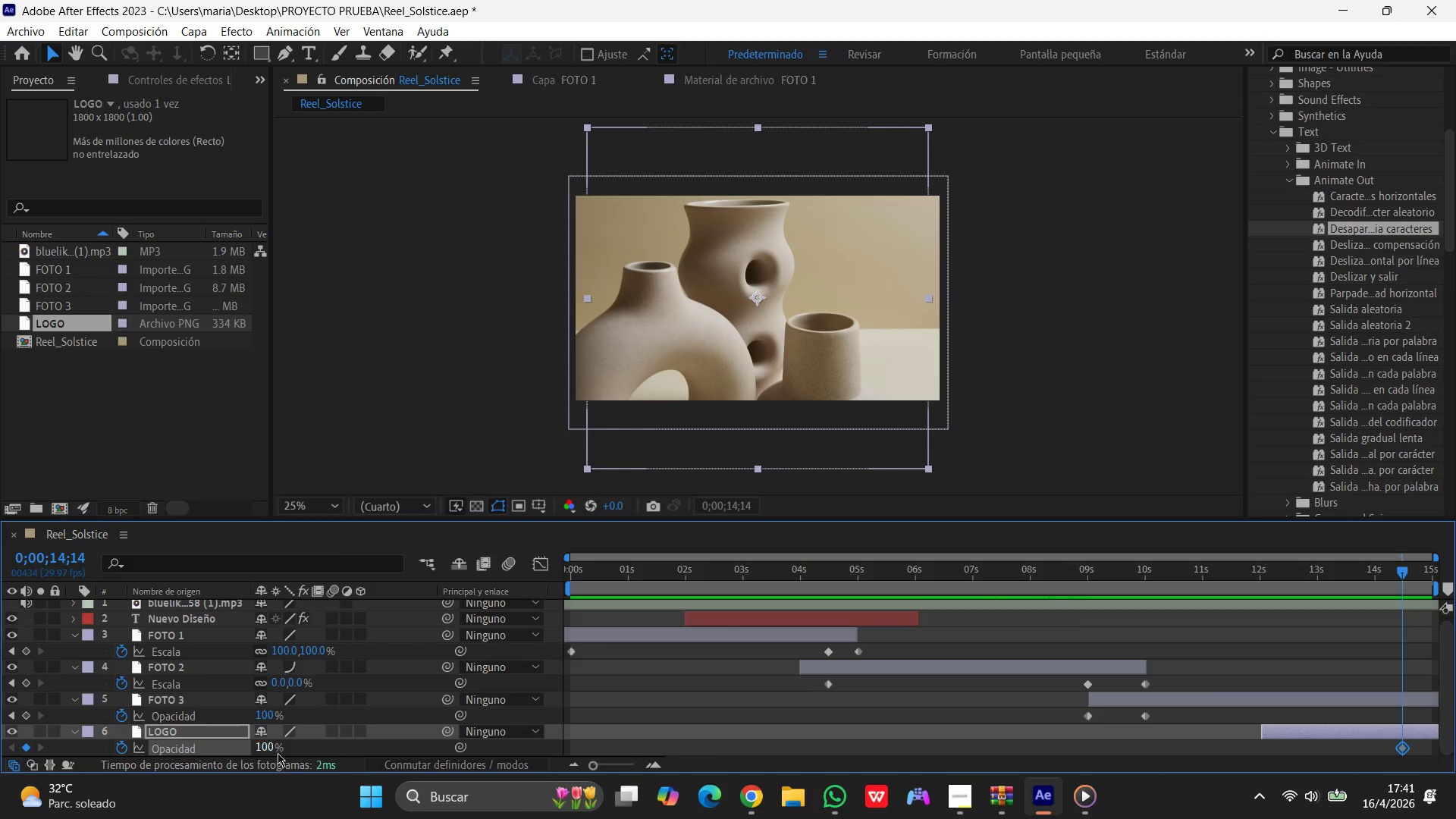 
left_click([270, 745])
 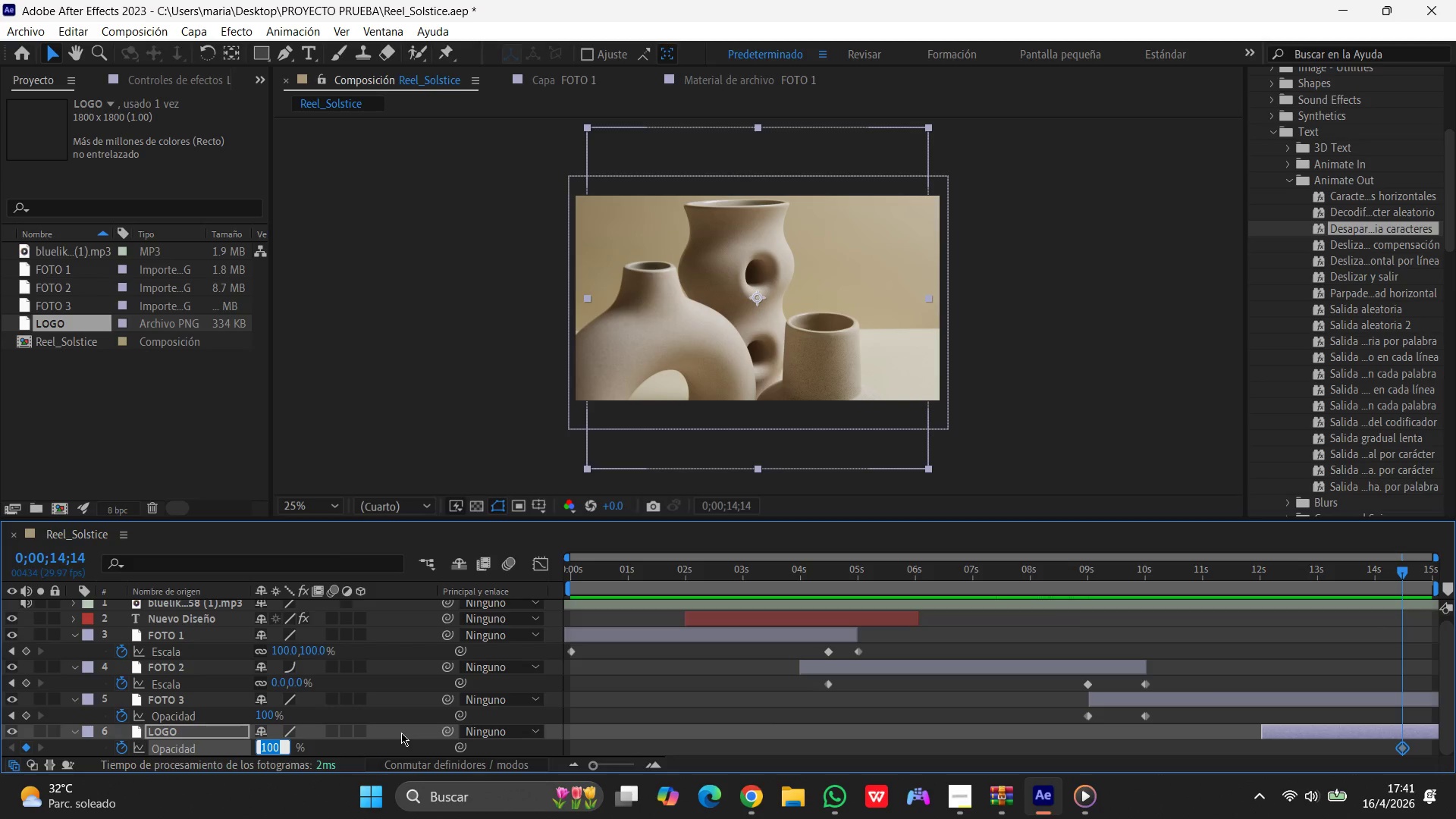 
key(Numpad0)
 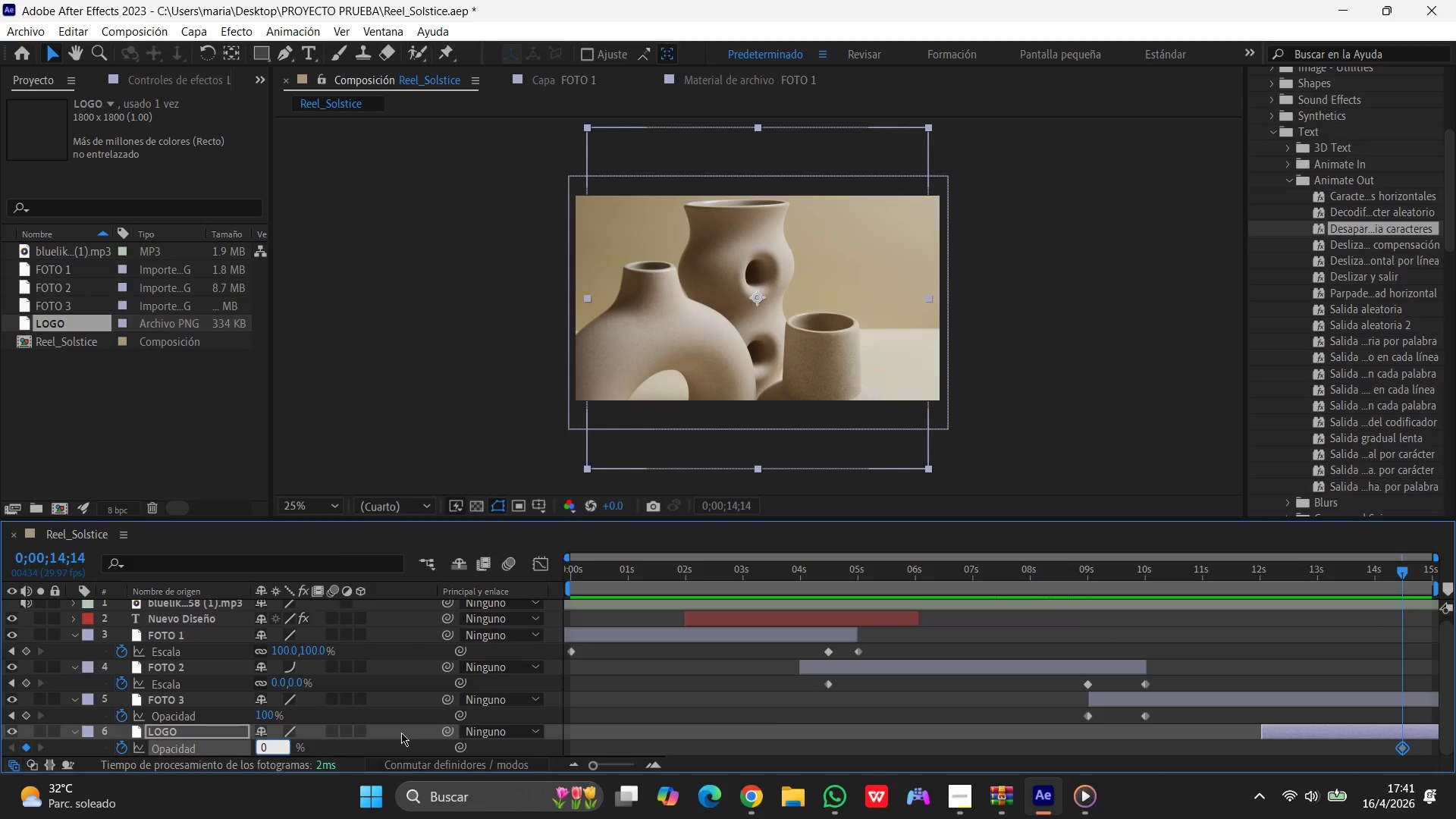 
key(Shift+ShiftRight)
 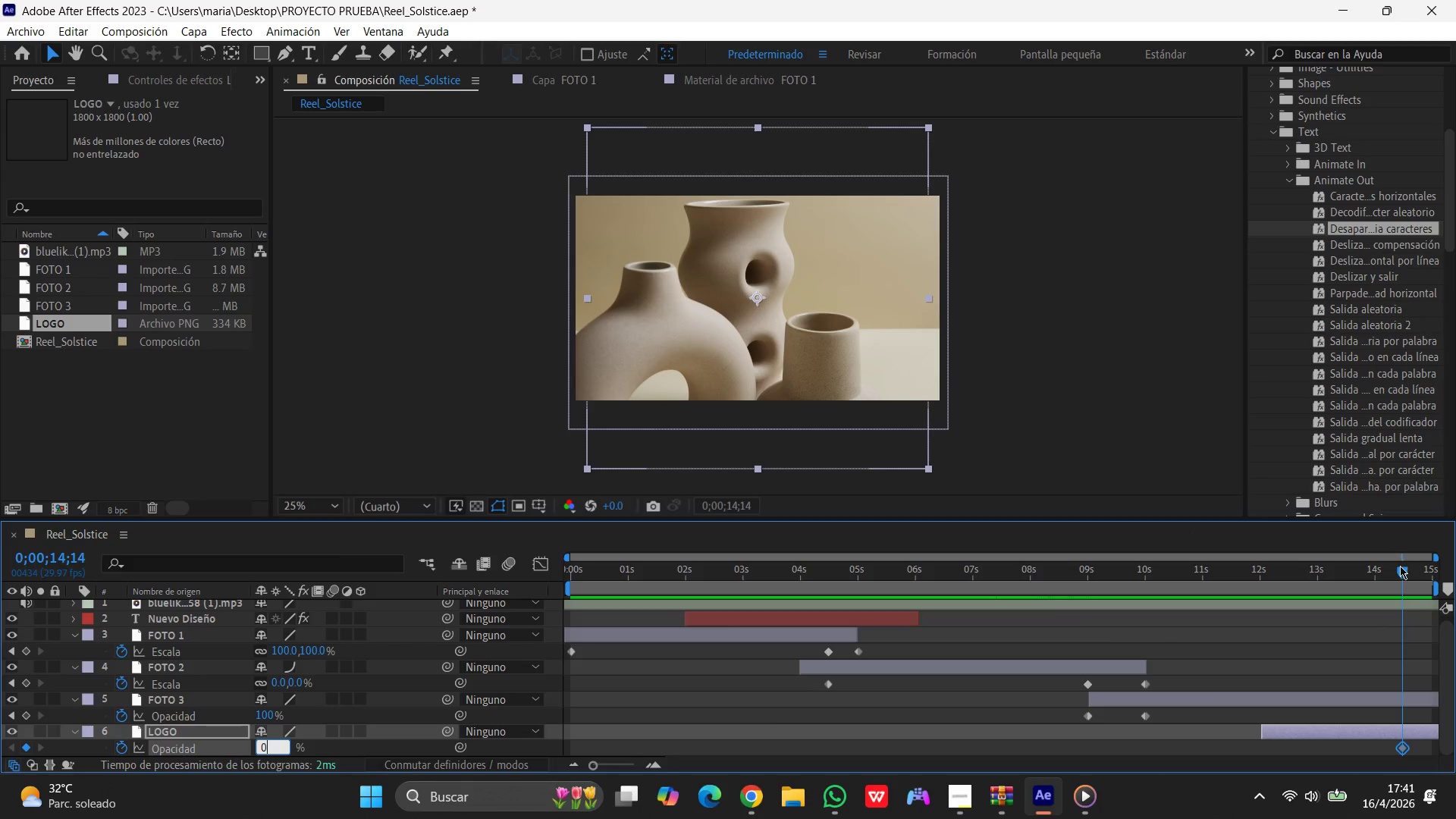 
left_click_drag(start_coordinate=[1400, 566], to_coordinate=[1455, 592])
 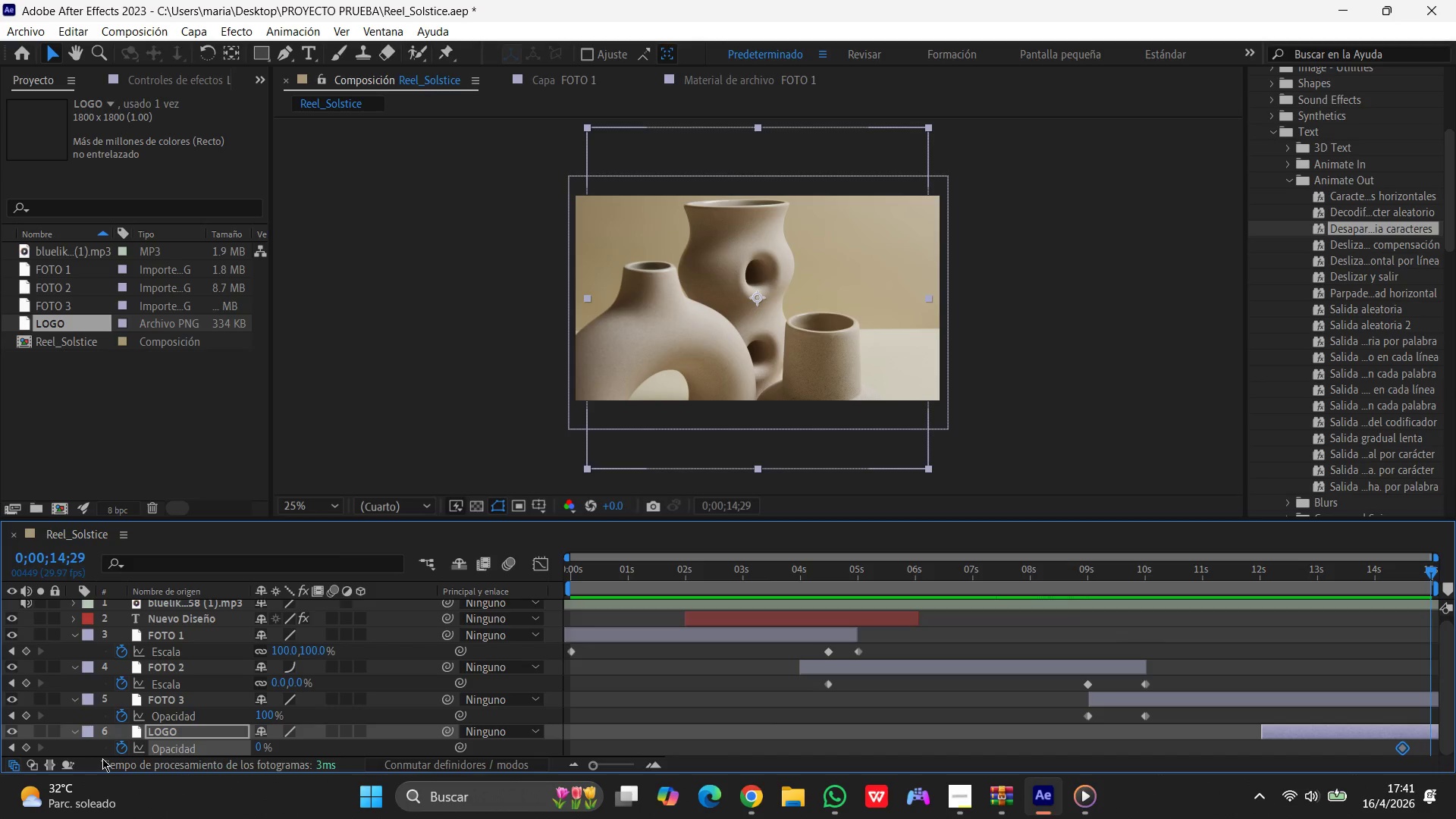 
left_click([117, 747])
 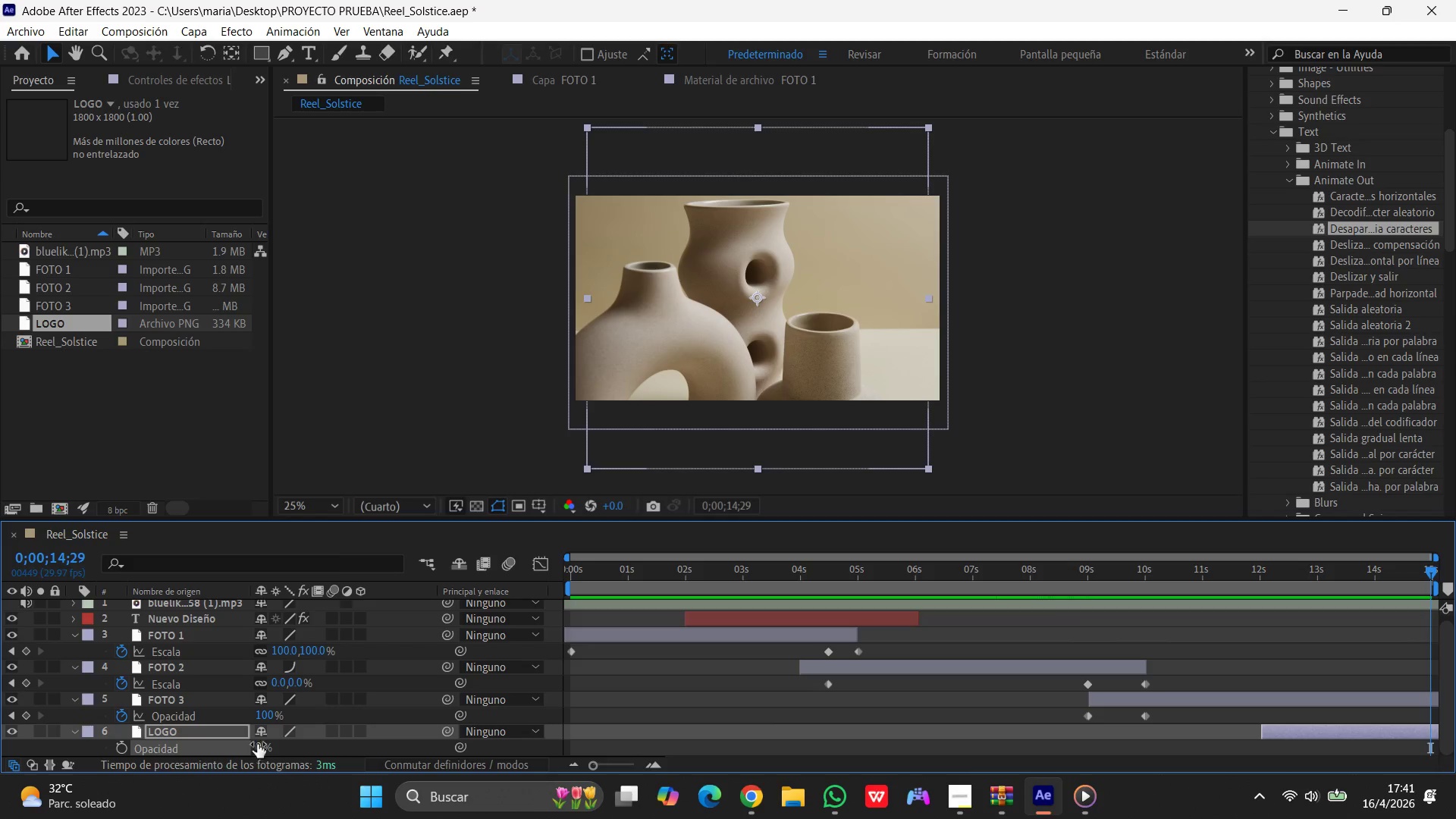 
left_click([265, 742])
 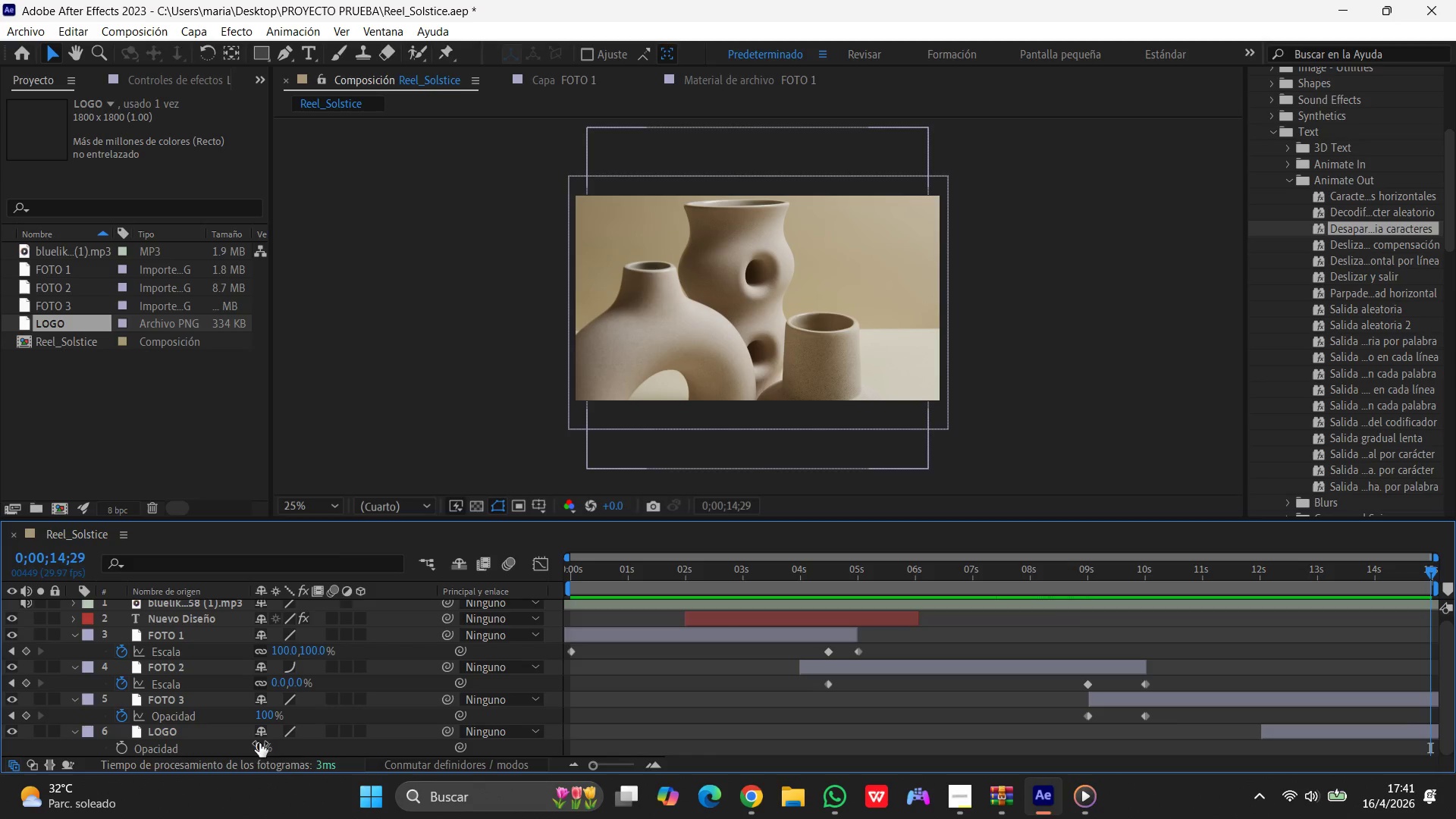 
left_click([259, 743])
 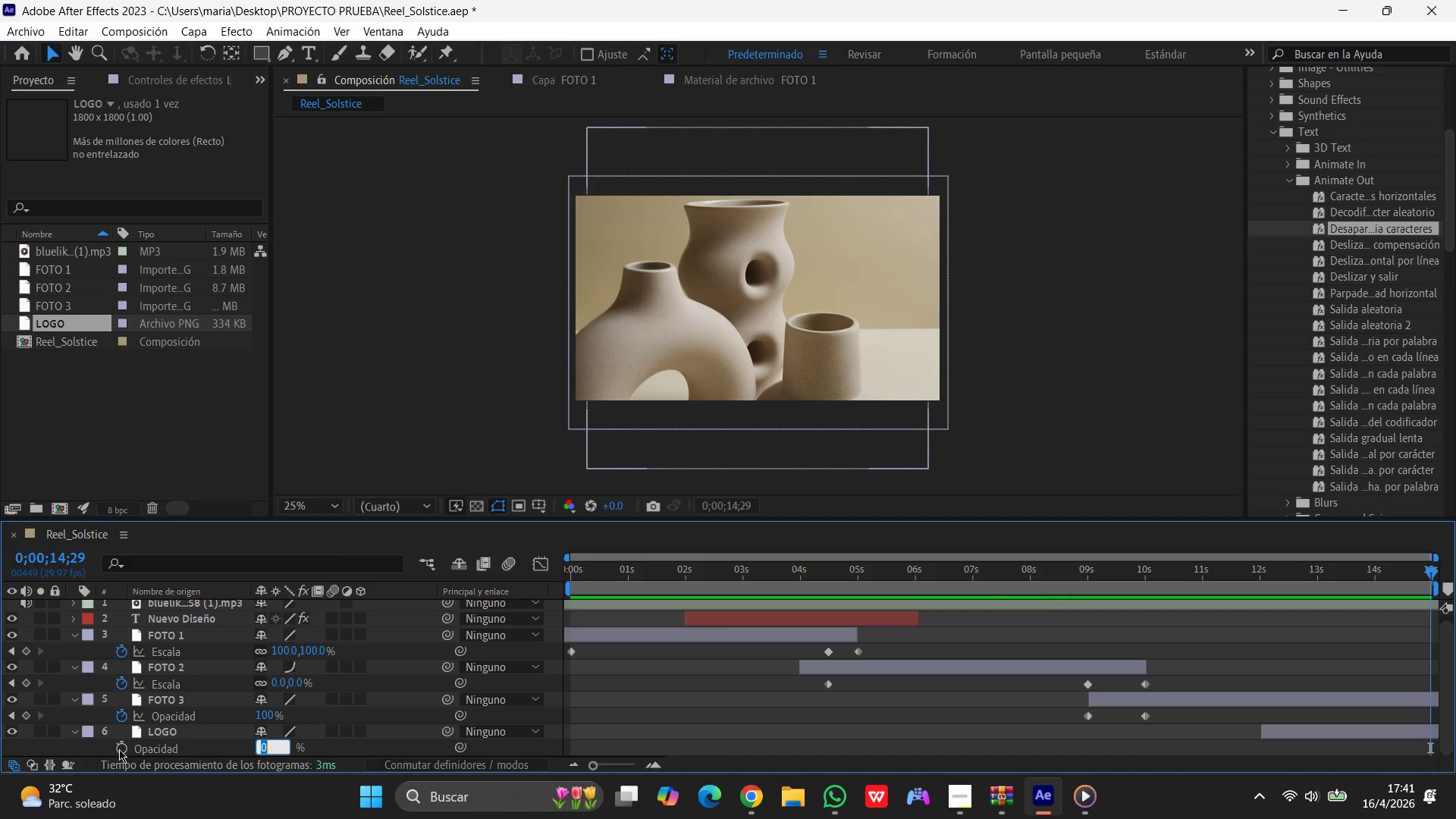 
left_click([118, 748])
 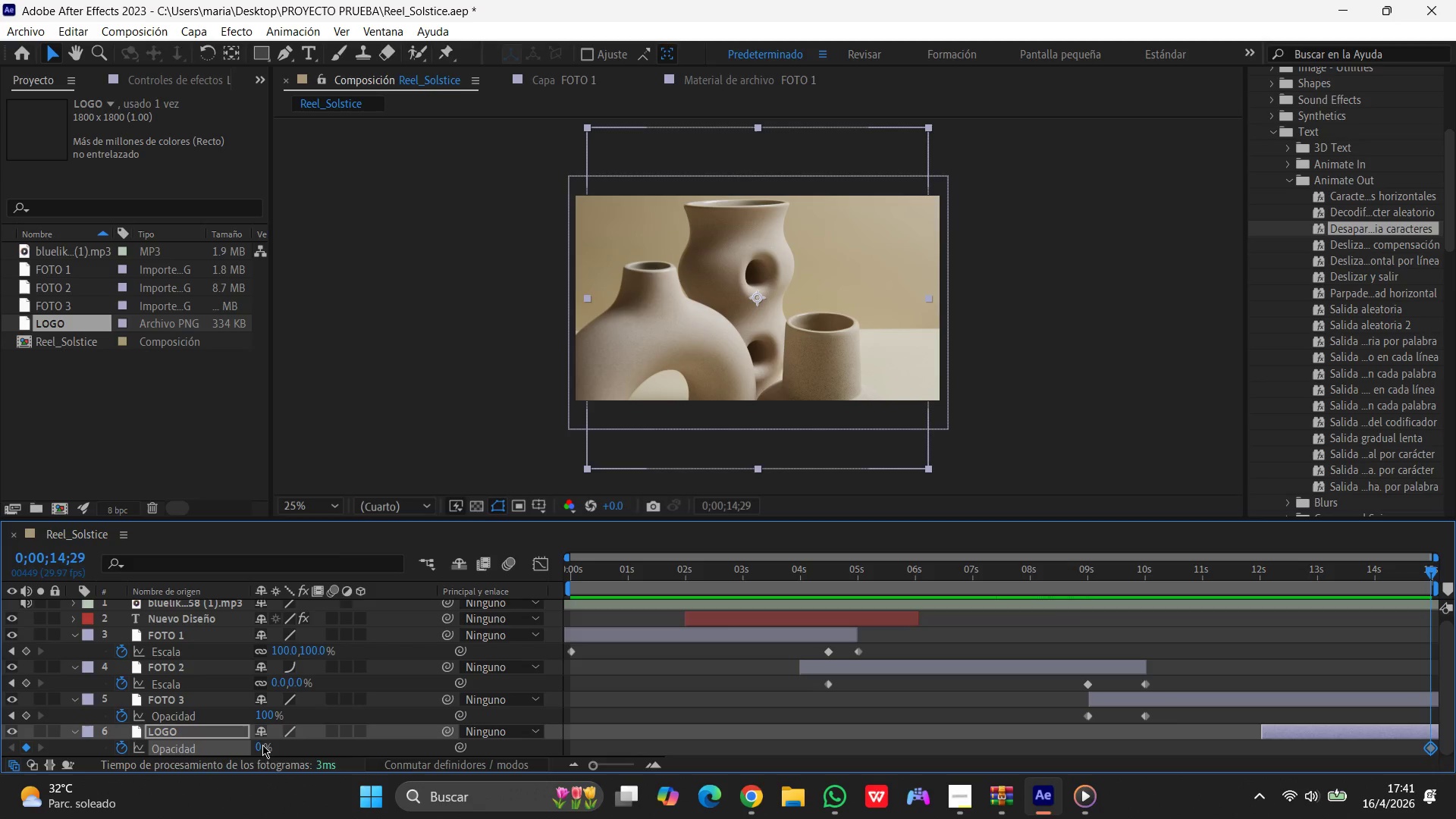 
left_click([259, 745])
 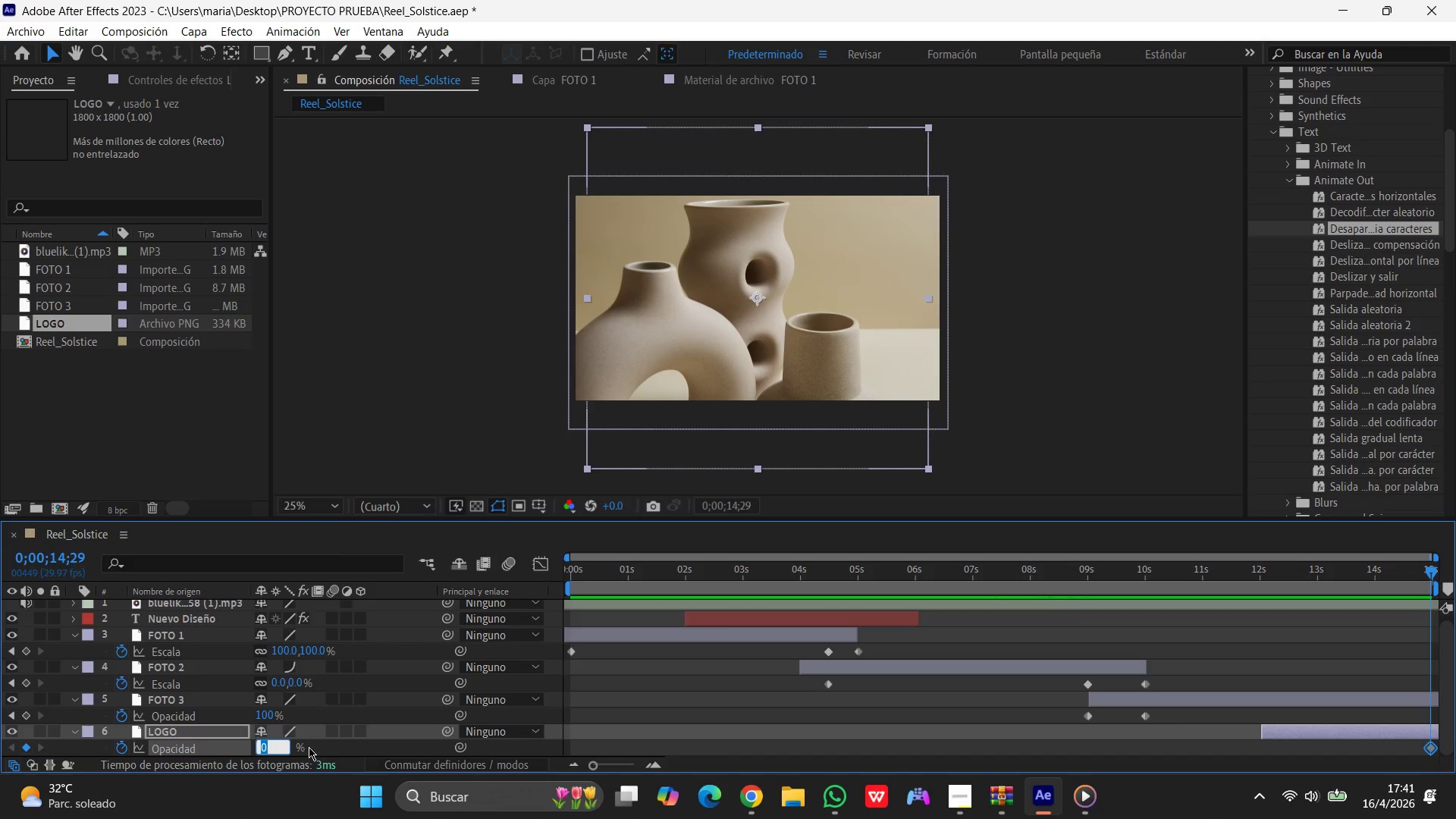 
key(Numpad1)
 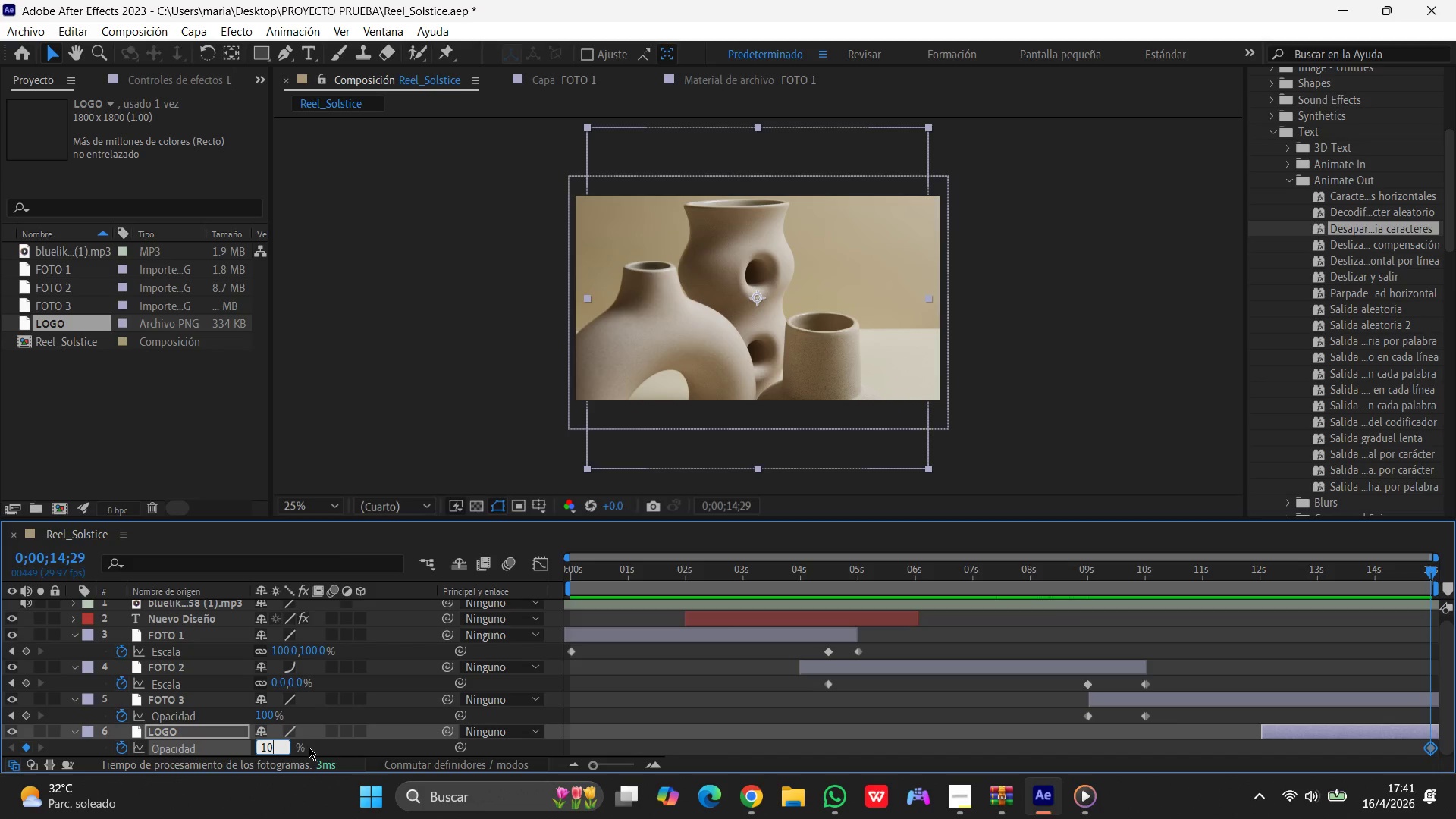 
key(Numpad0)
 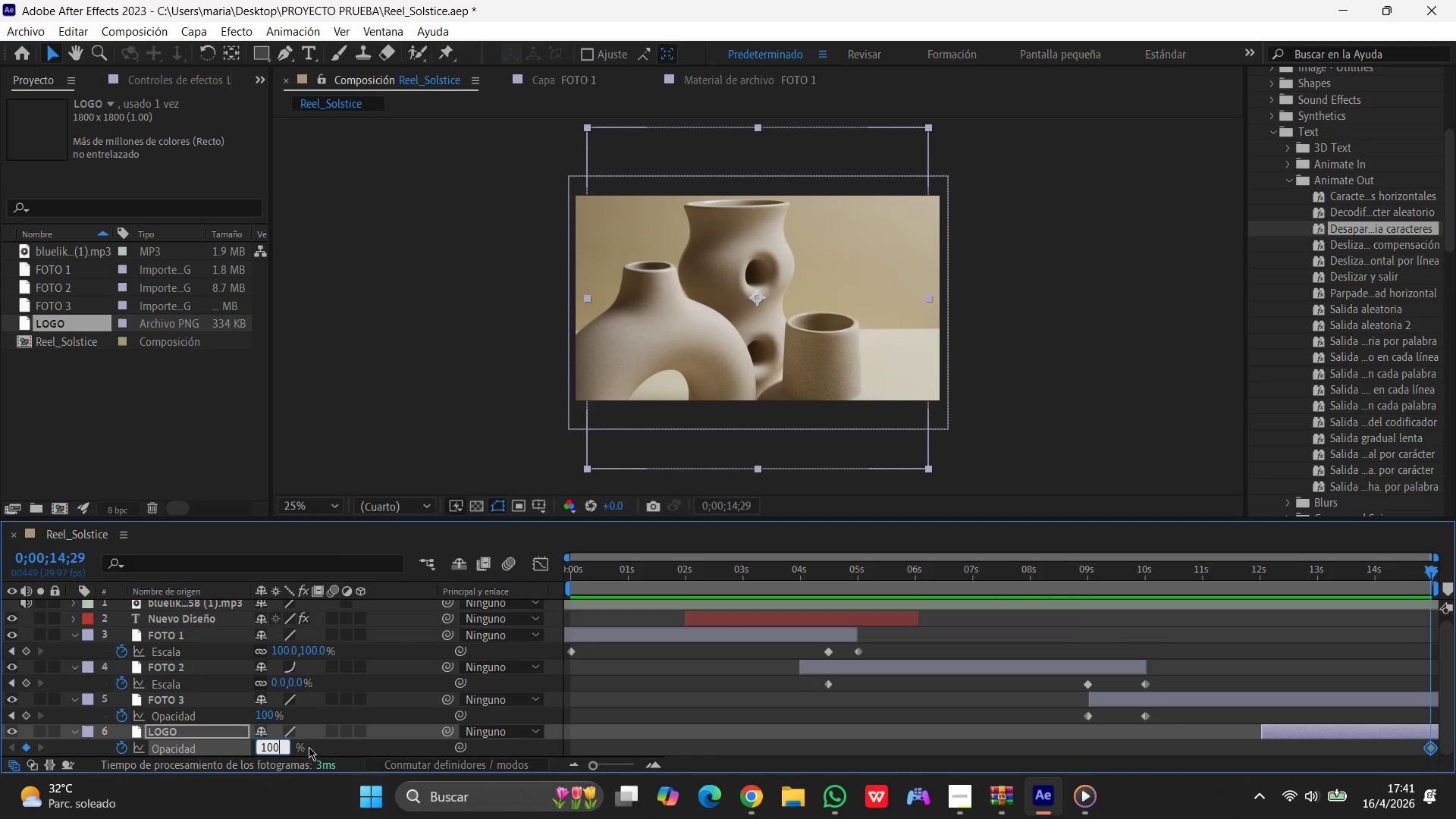 
key(Numpad0)
 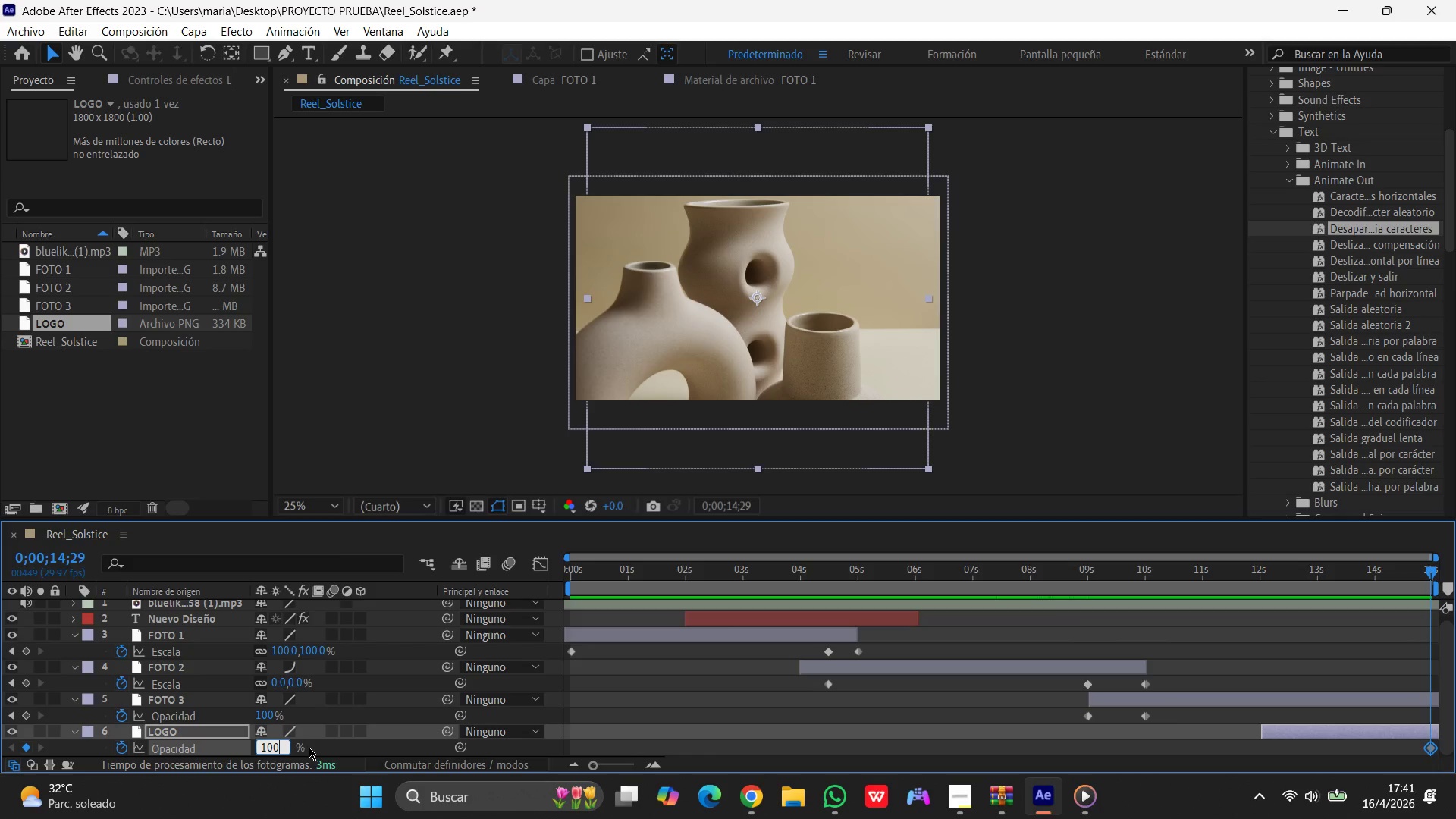 
key(Shift+ShiftRight)
 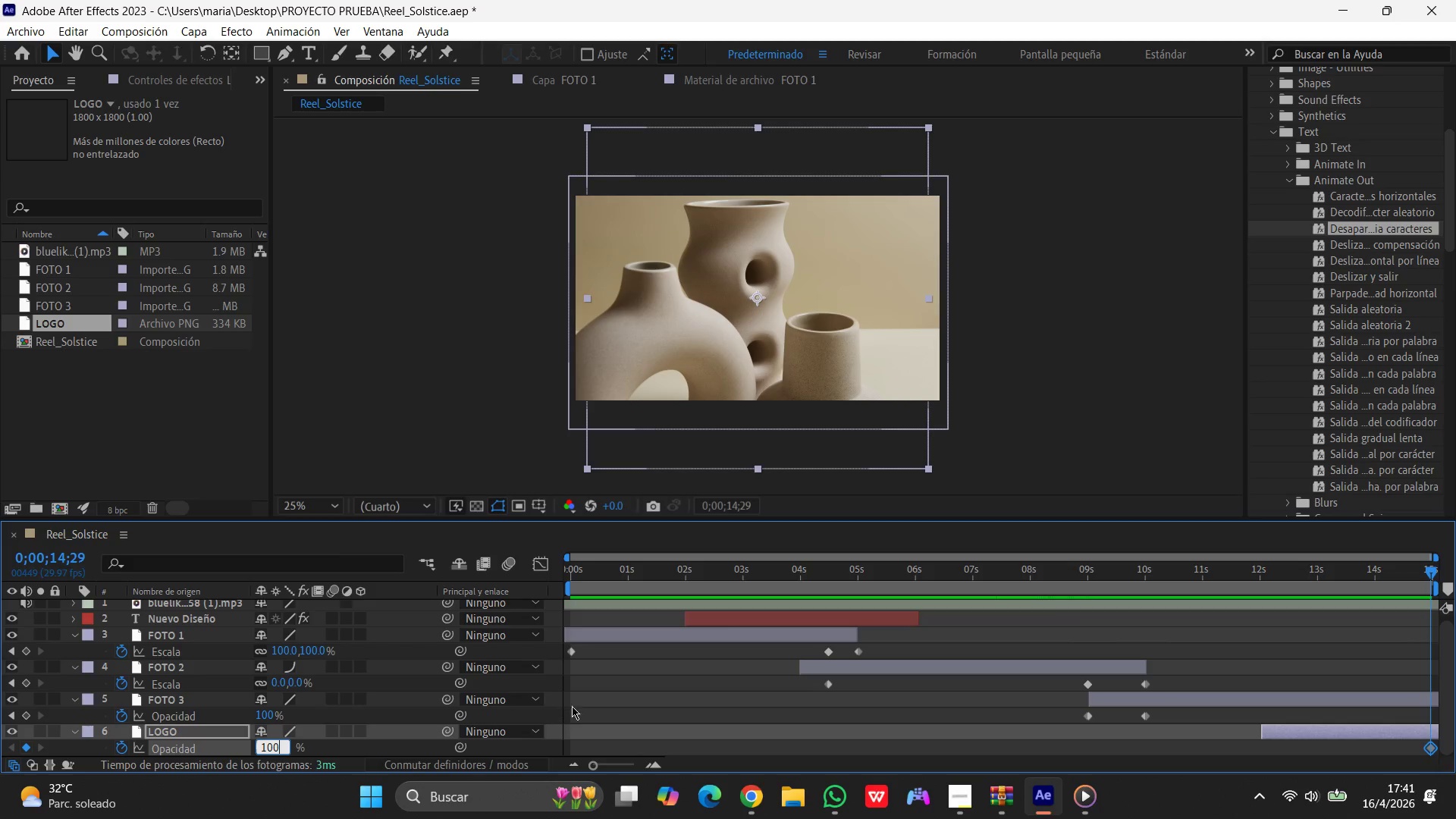 
left_click([701, 691])
 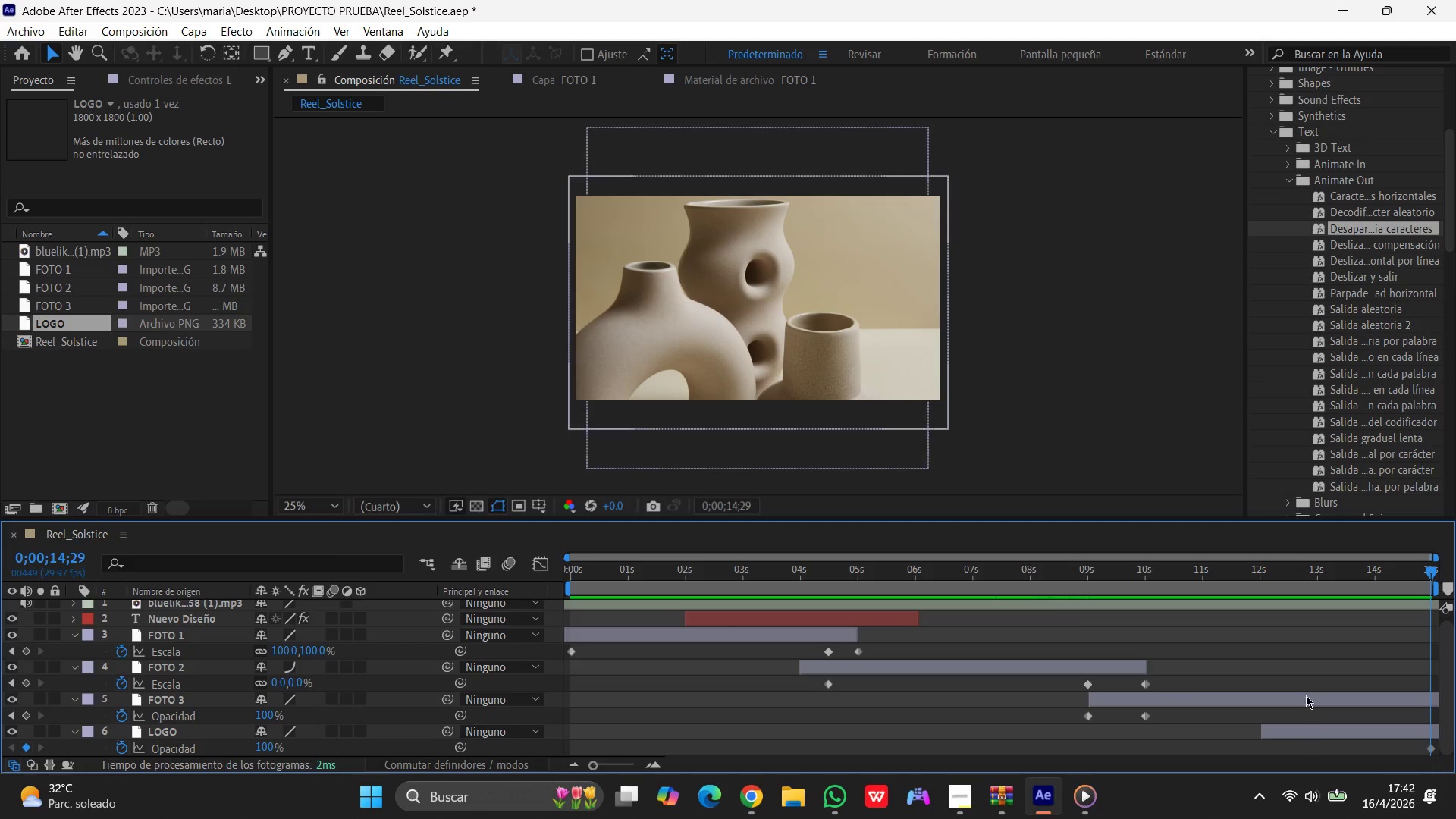 
scroll: coordinate [1326, 650], scroll_direction: down, amount: 3.0
 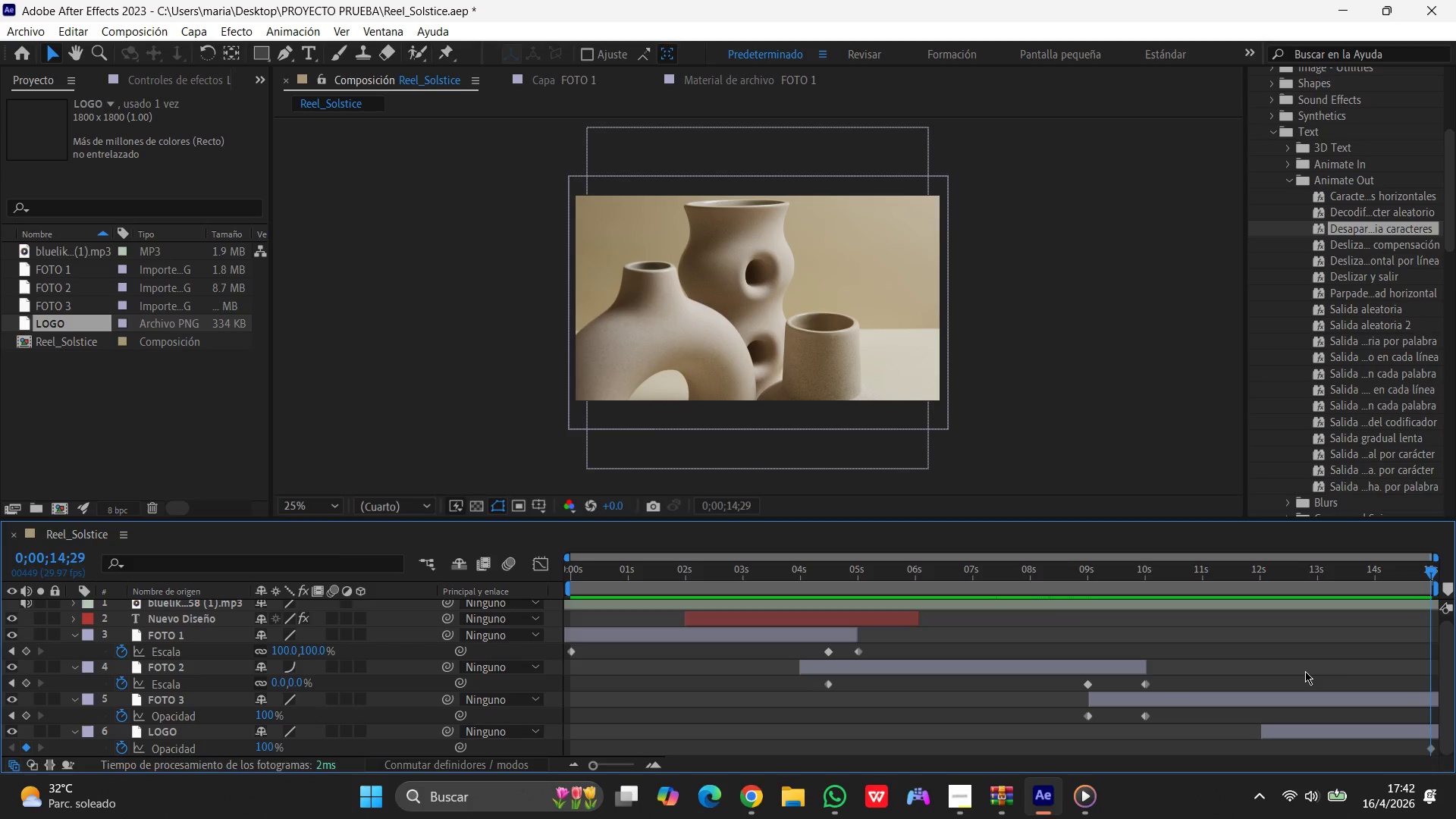 
wait(8.53)
 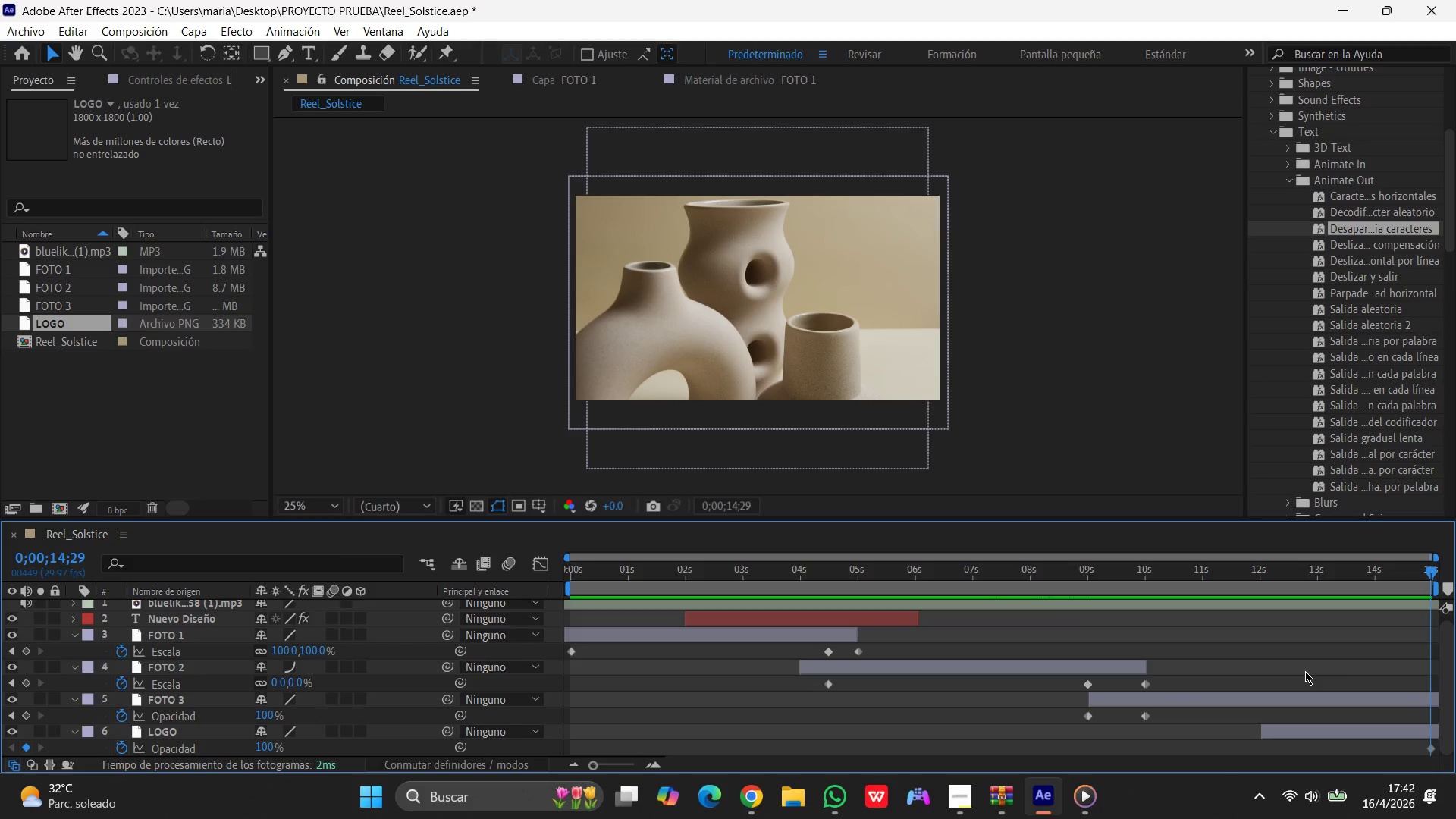 
scroll: coordinate [1020, 728], scroll_direction: none, amount: 0.0
 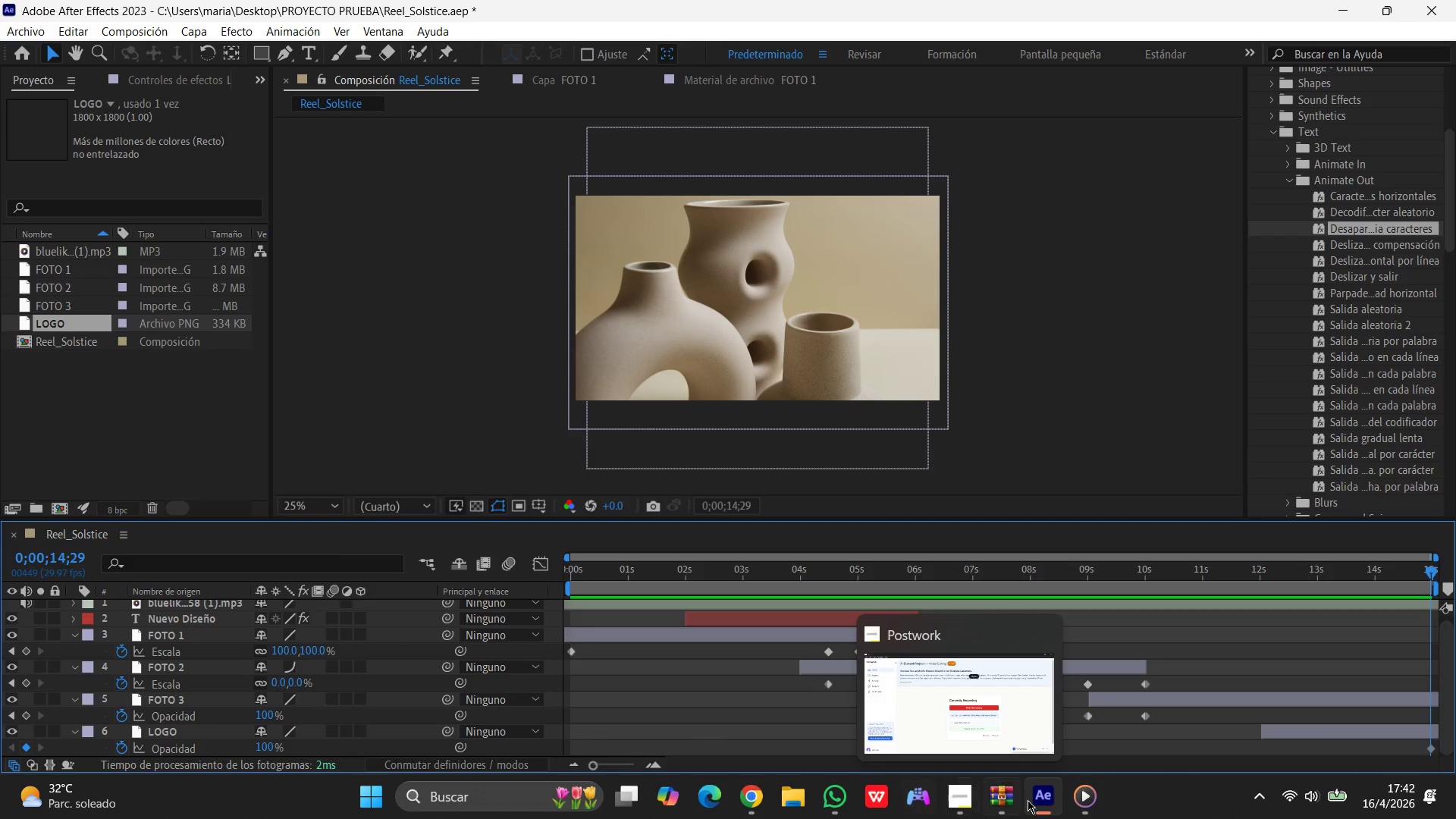 
left_click([1302, 691])
 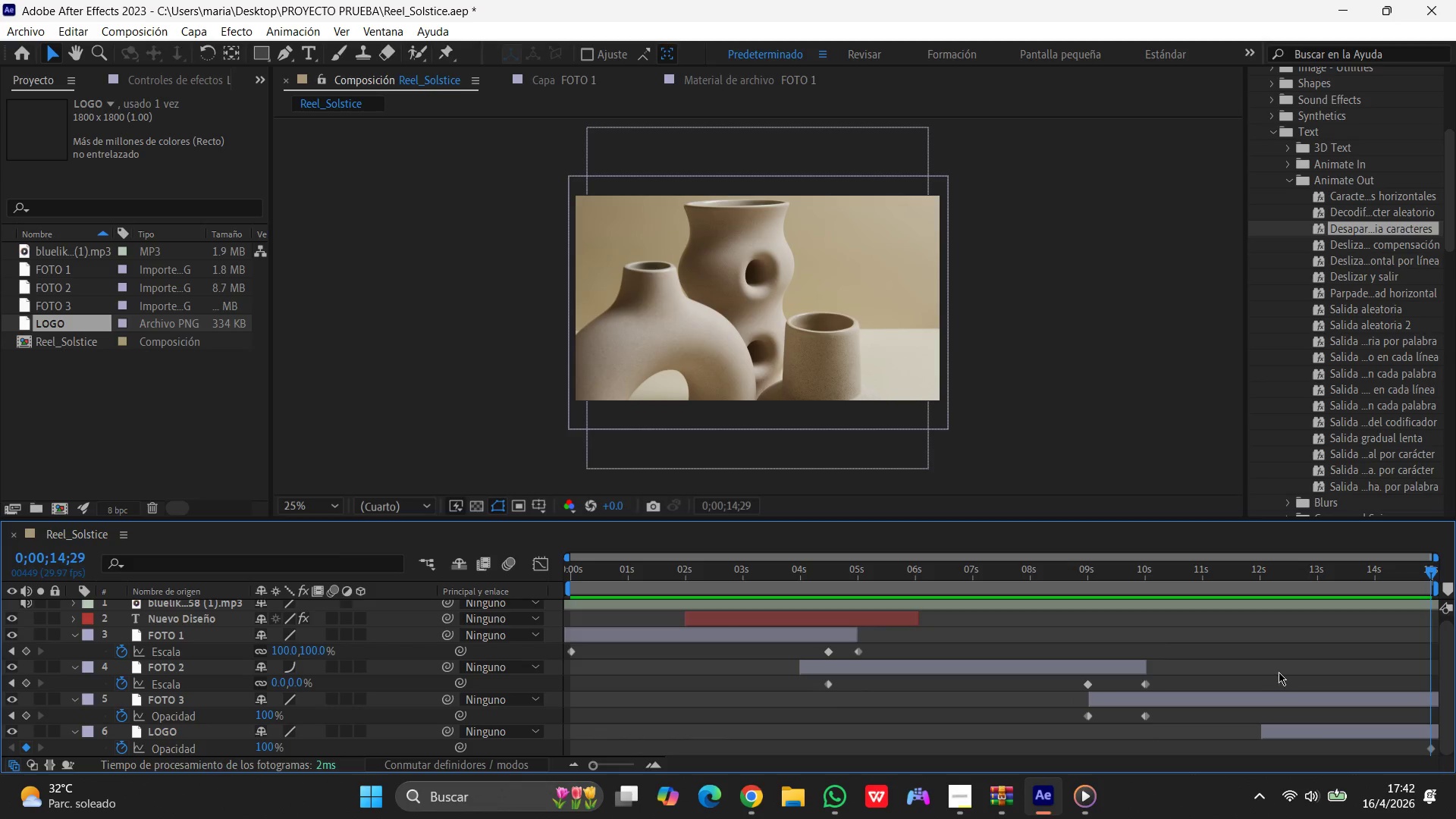 
scroll: coordinate [1278, 672], scroll_direction: down, amount: 4.0
 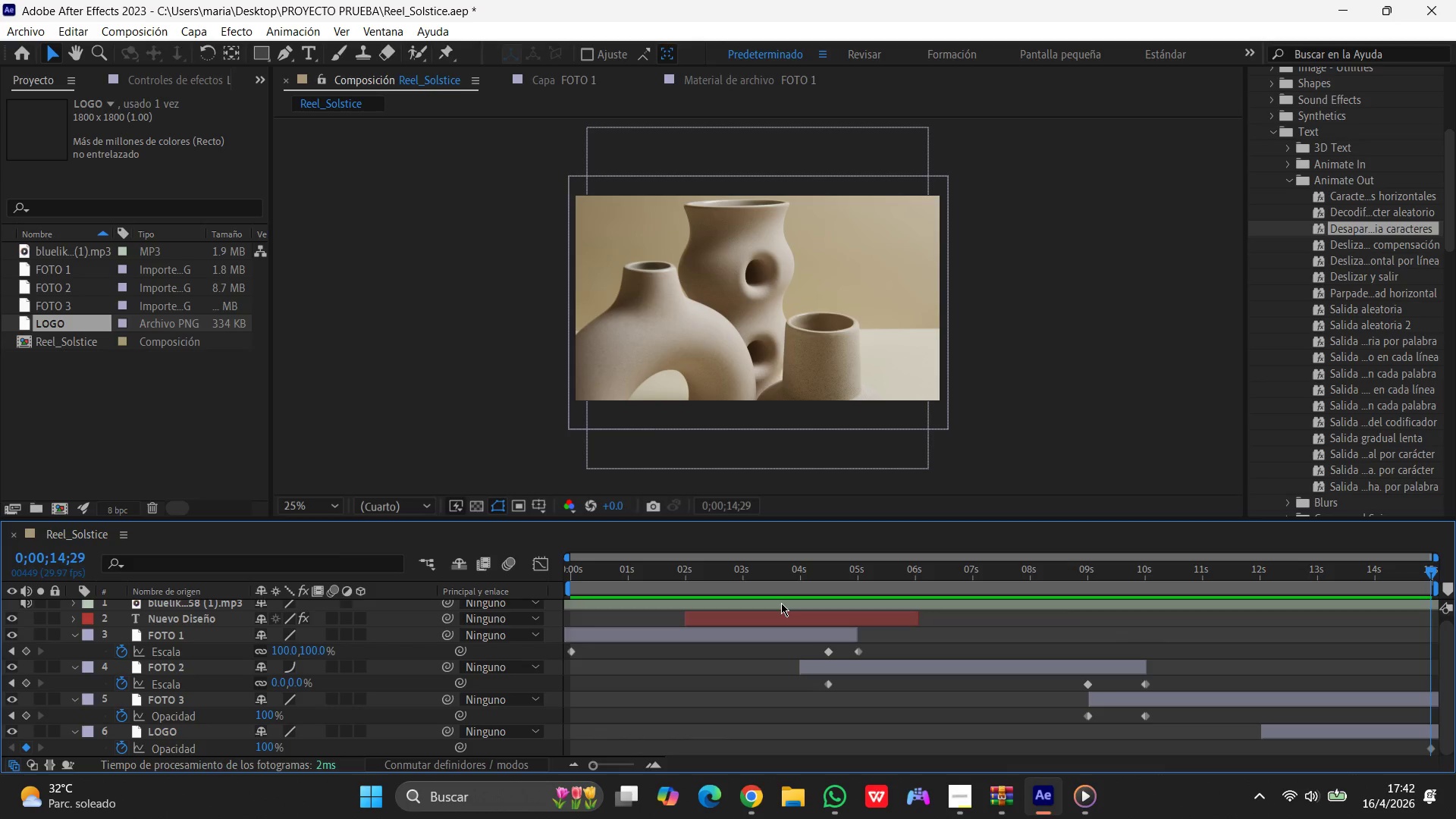 
left_click([781, 603])
 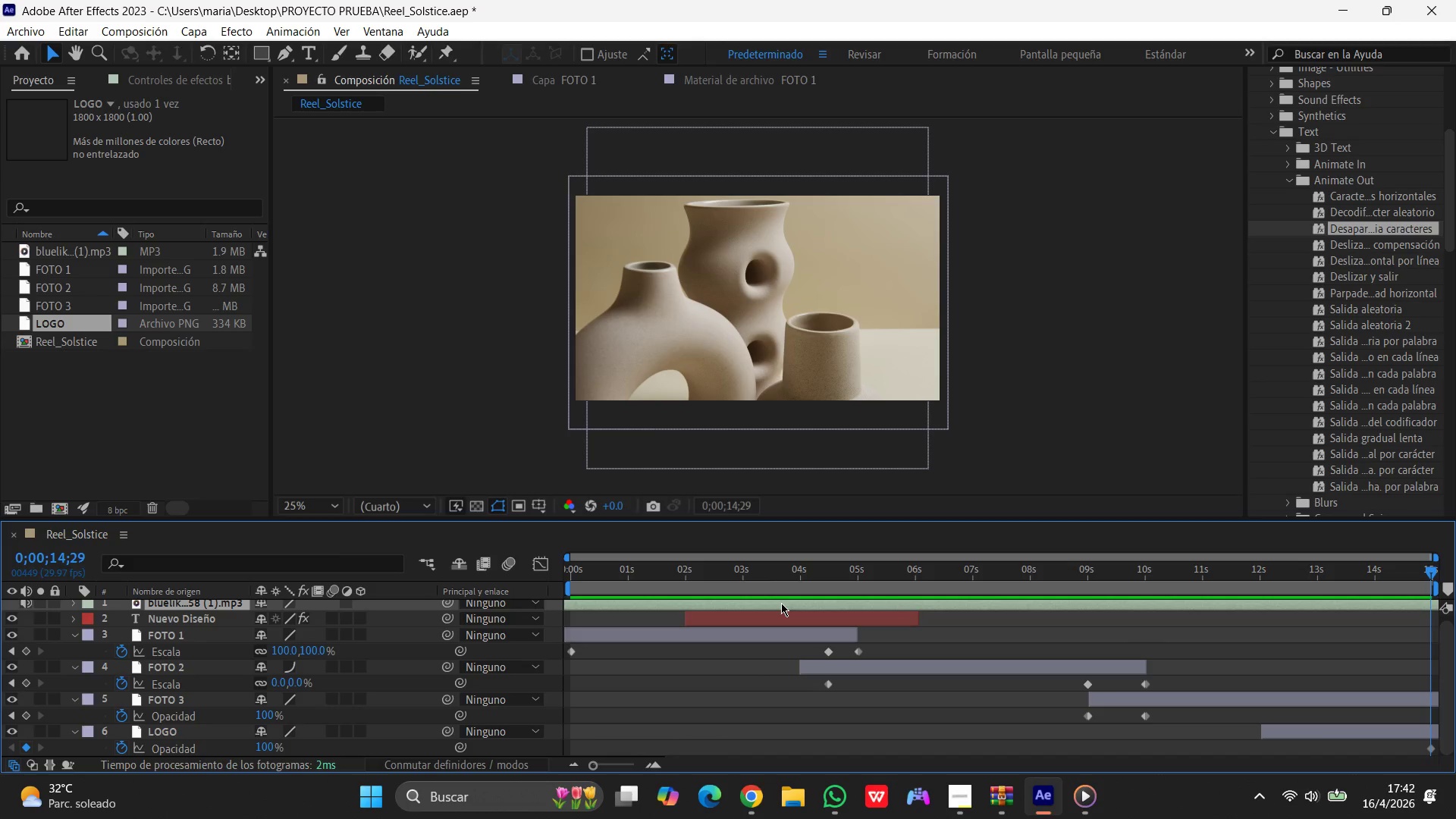 
key(L)
 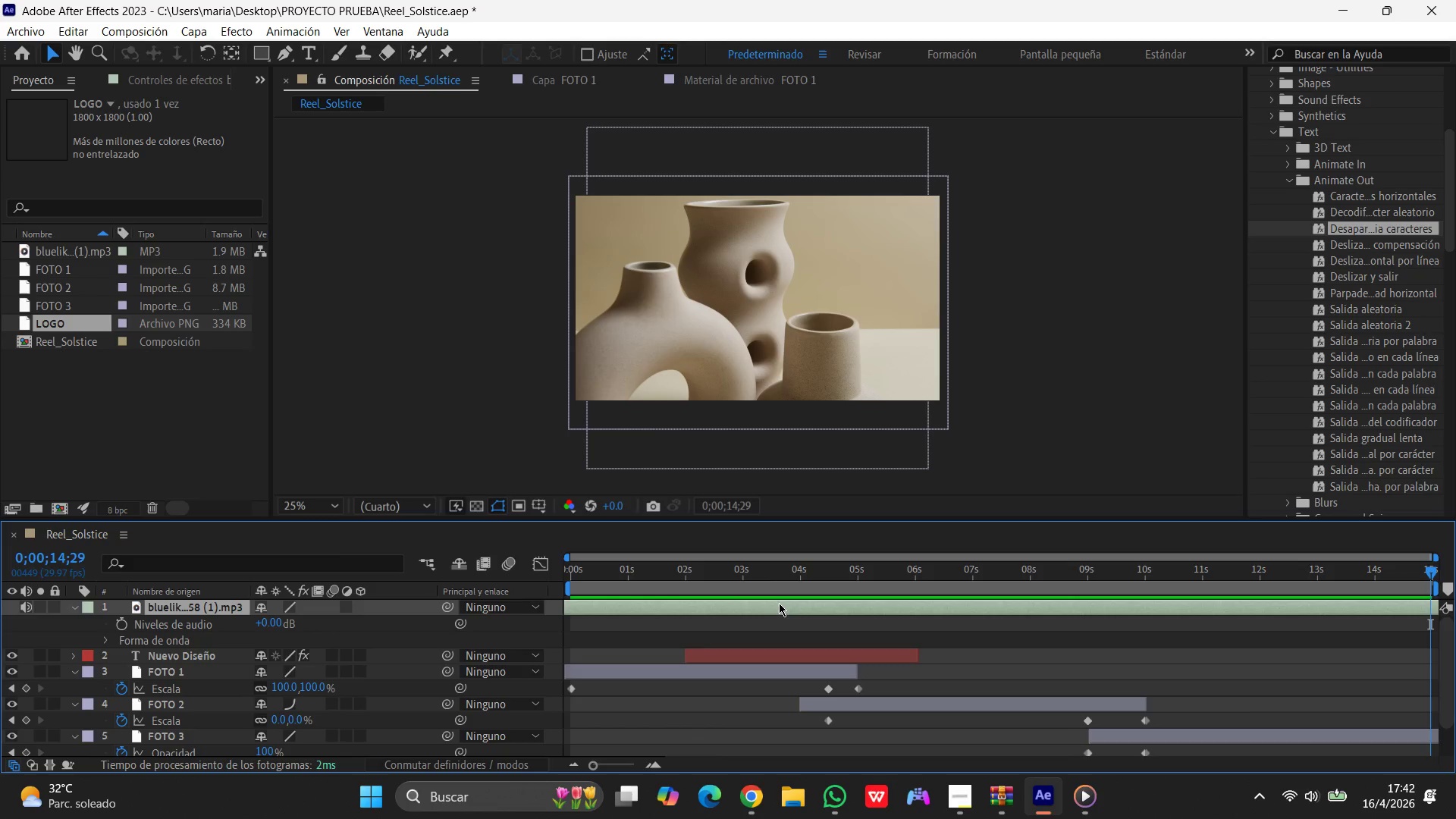 
left_click([777, 604])
 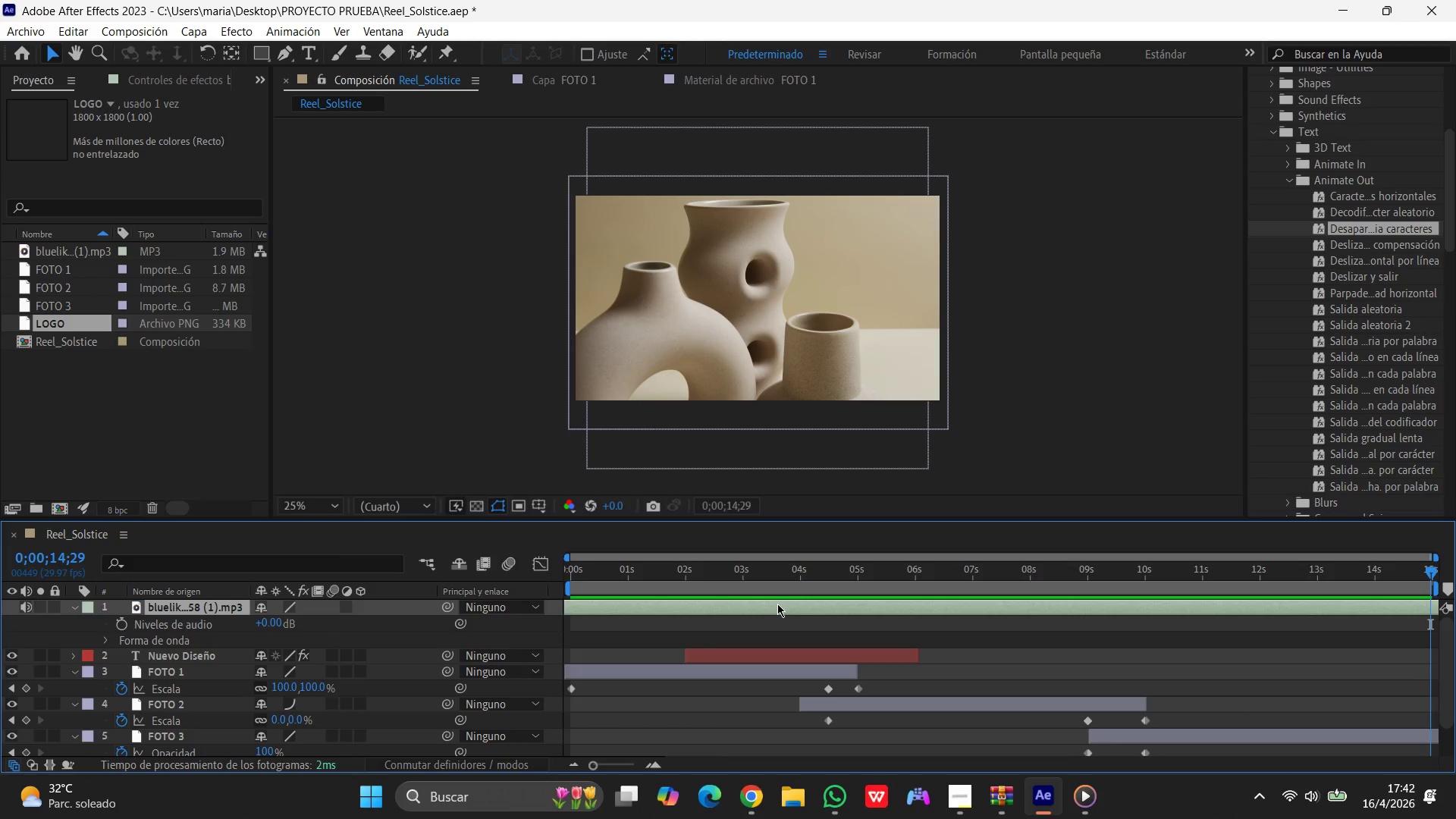 
type(ll)
 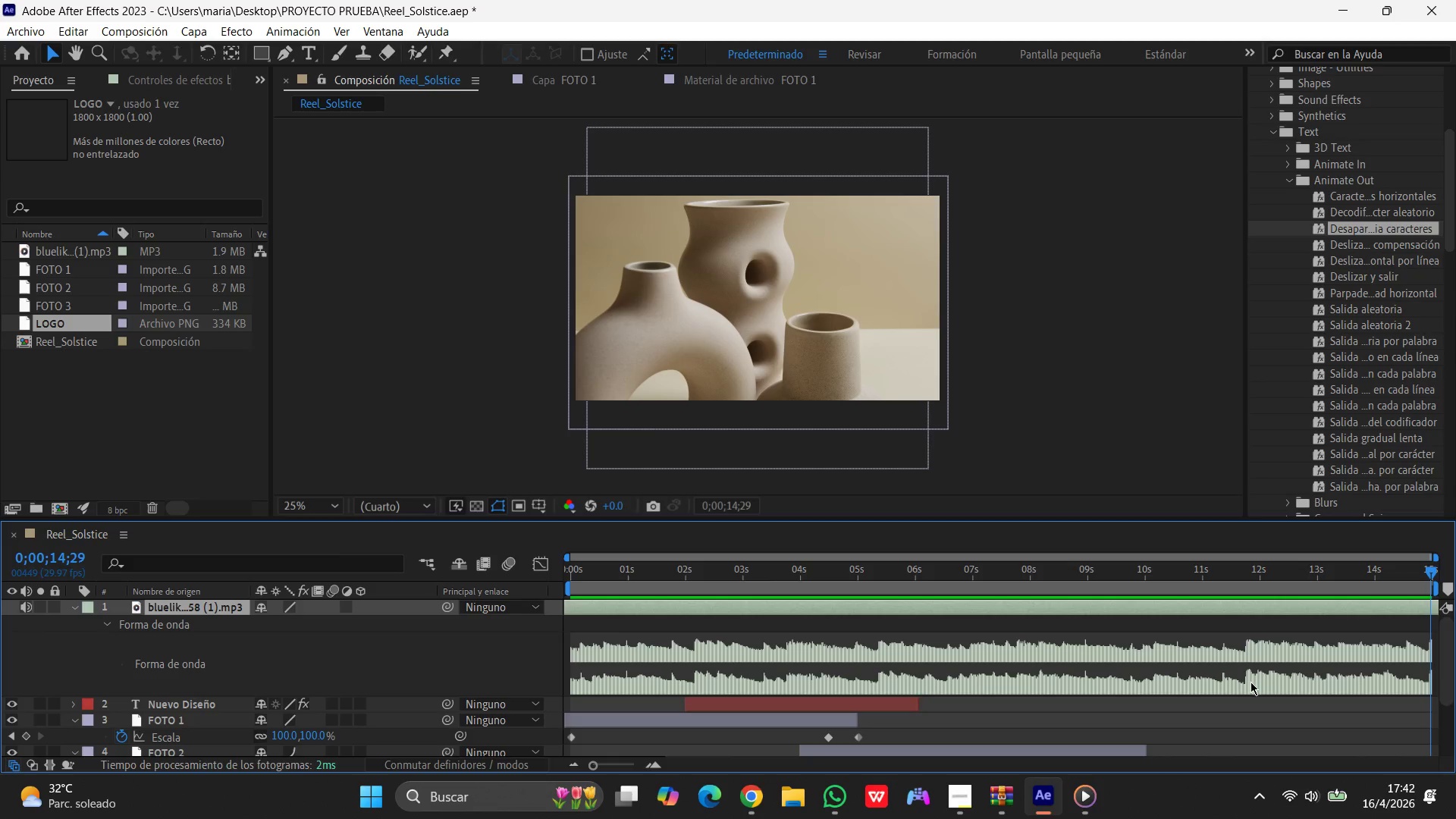 
left_click_drag(start_coordinate=[1429, 569], to_coordinate=[351, 535])
 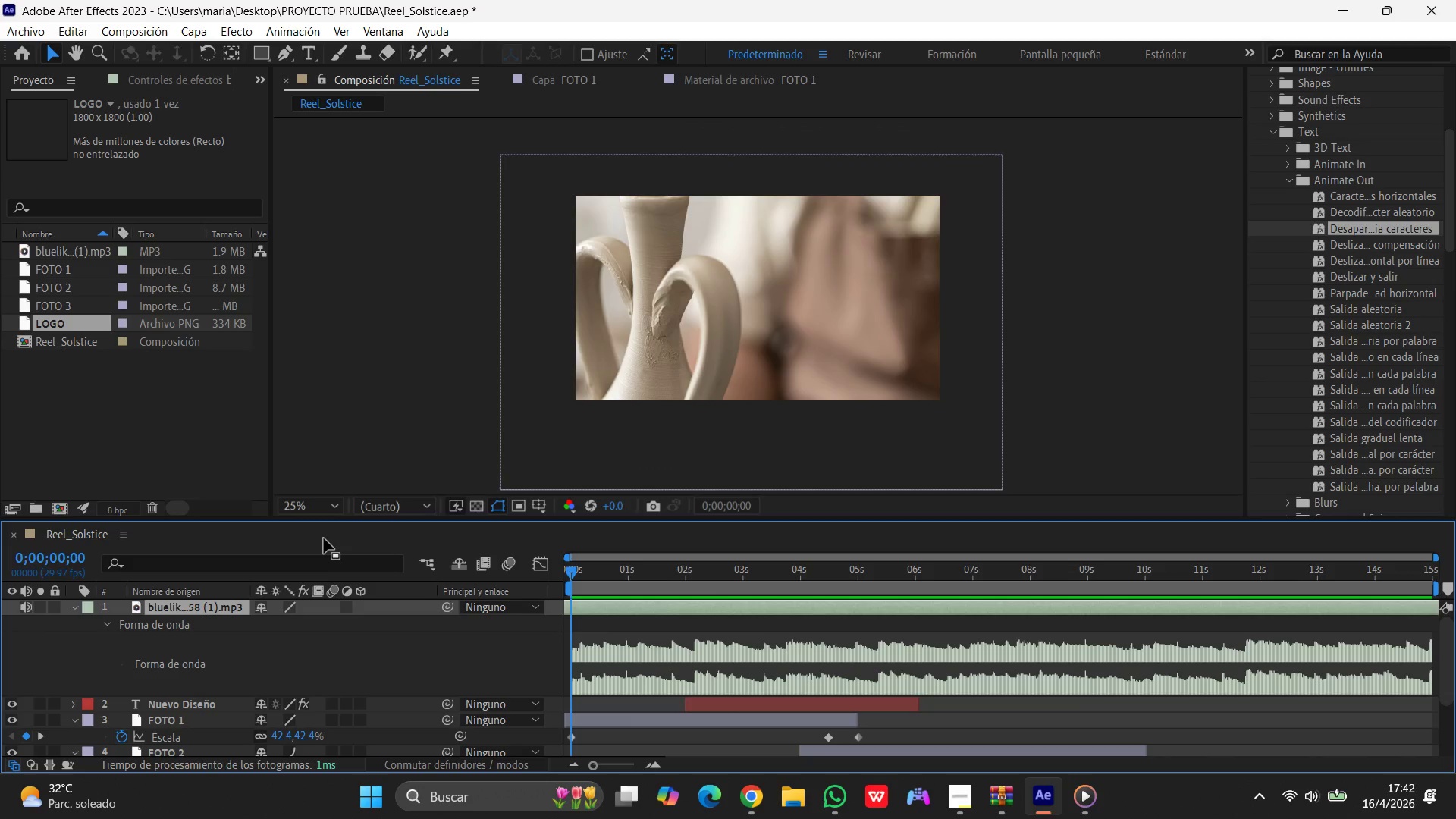 
key(Space)
 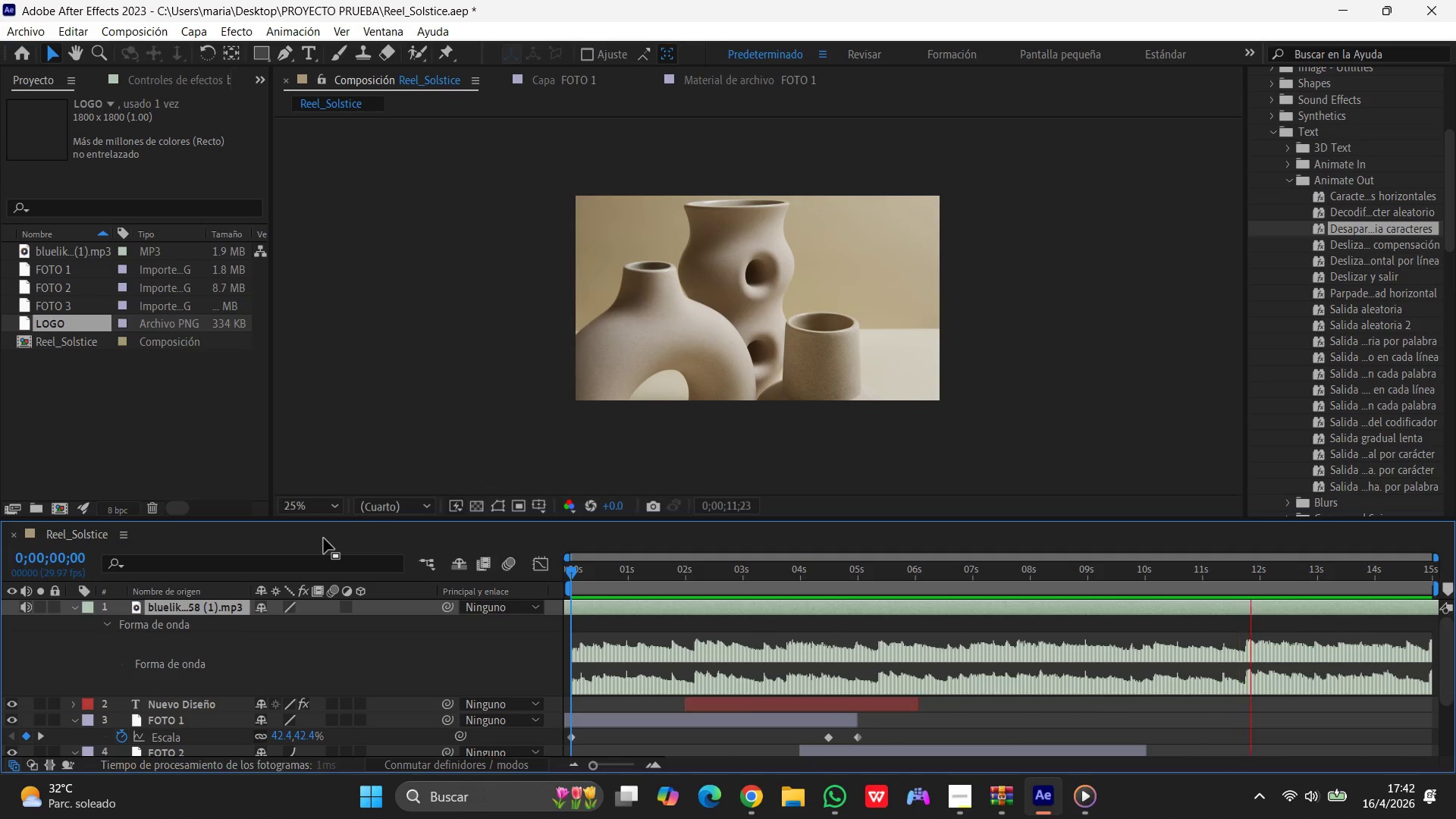 
wait(17.06)
 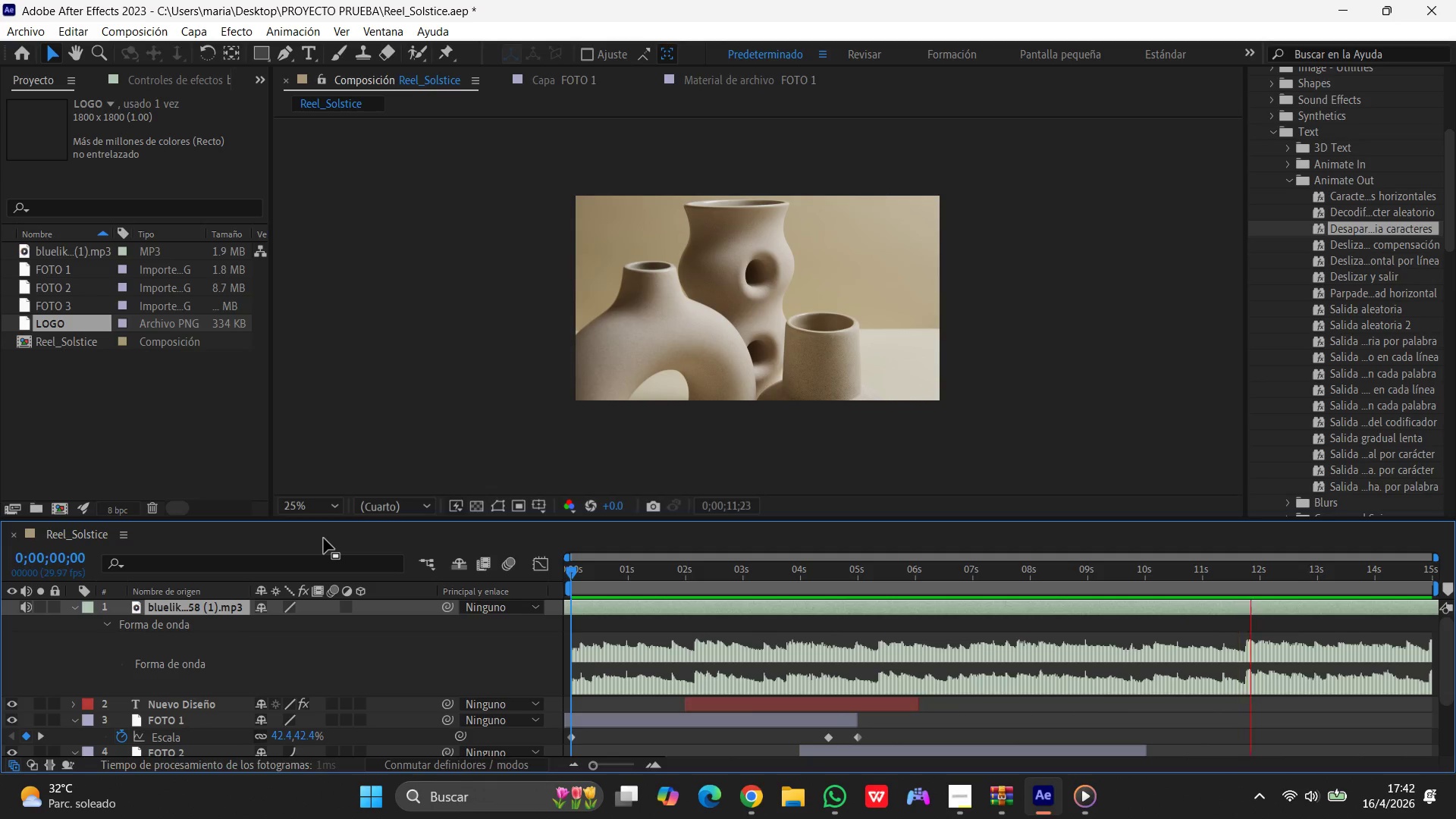 
scroll: coordinate [1167, 688], scroll_direction: down, amount: 8.0
 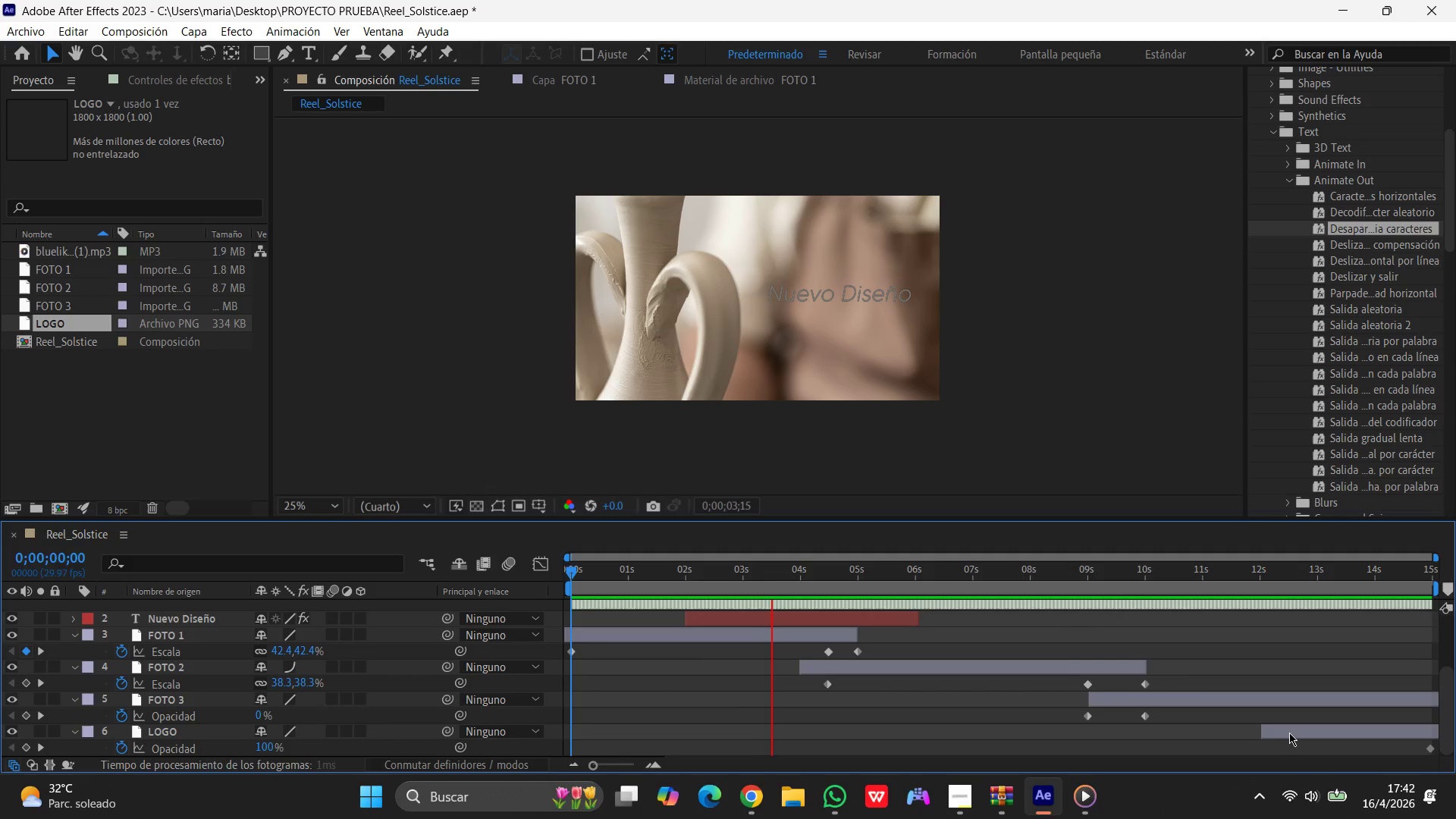 
left_click([1290, 733])
 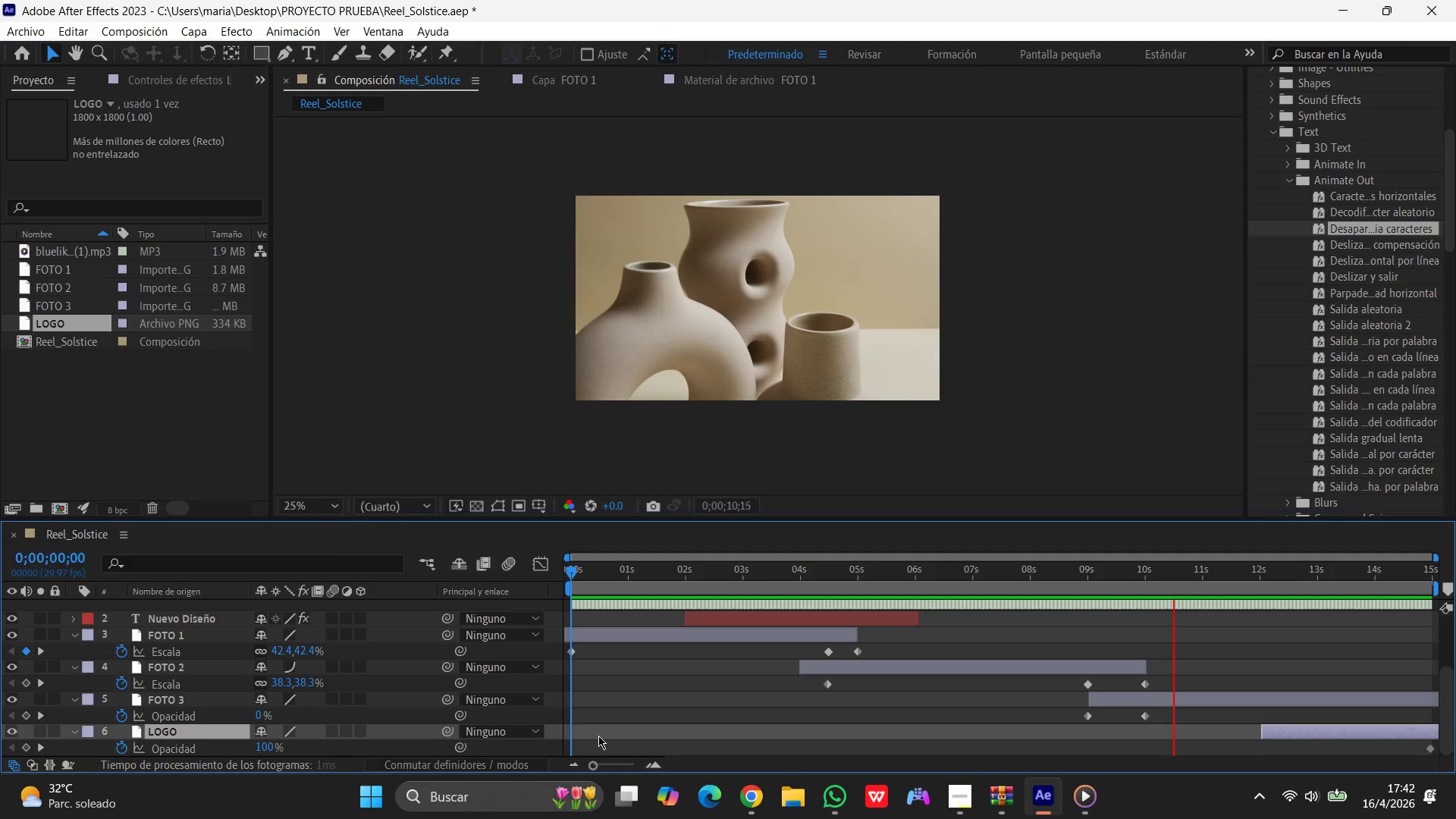 
wait(12.14)
 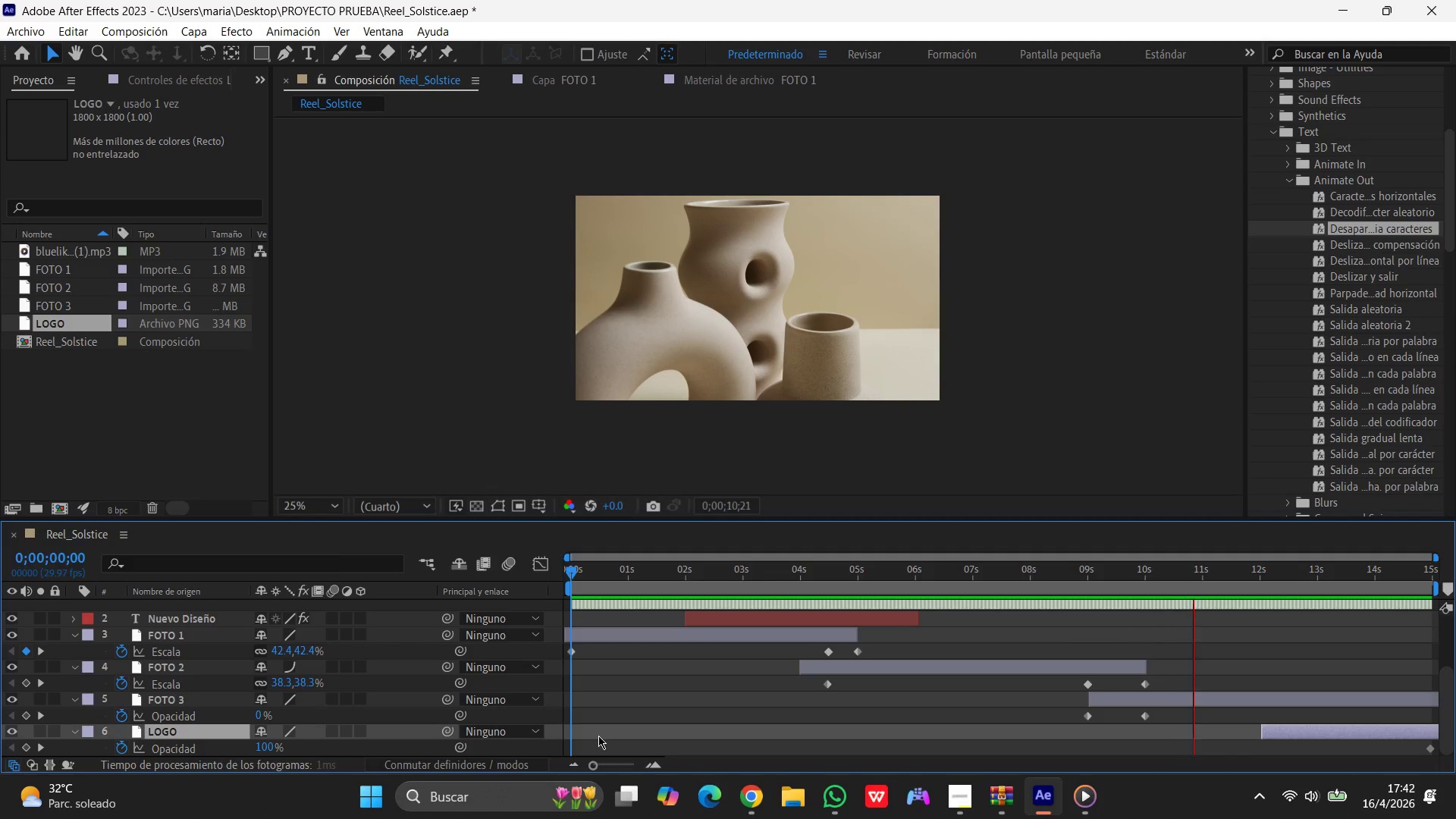 
key(Control+Z)
 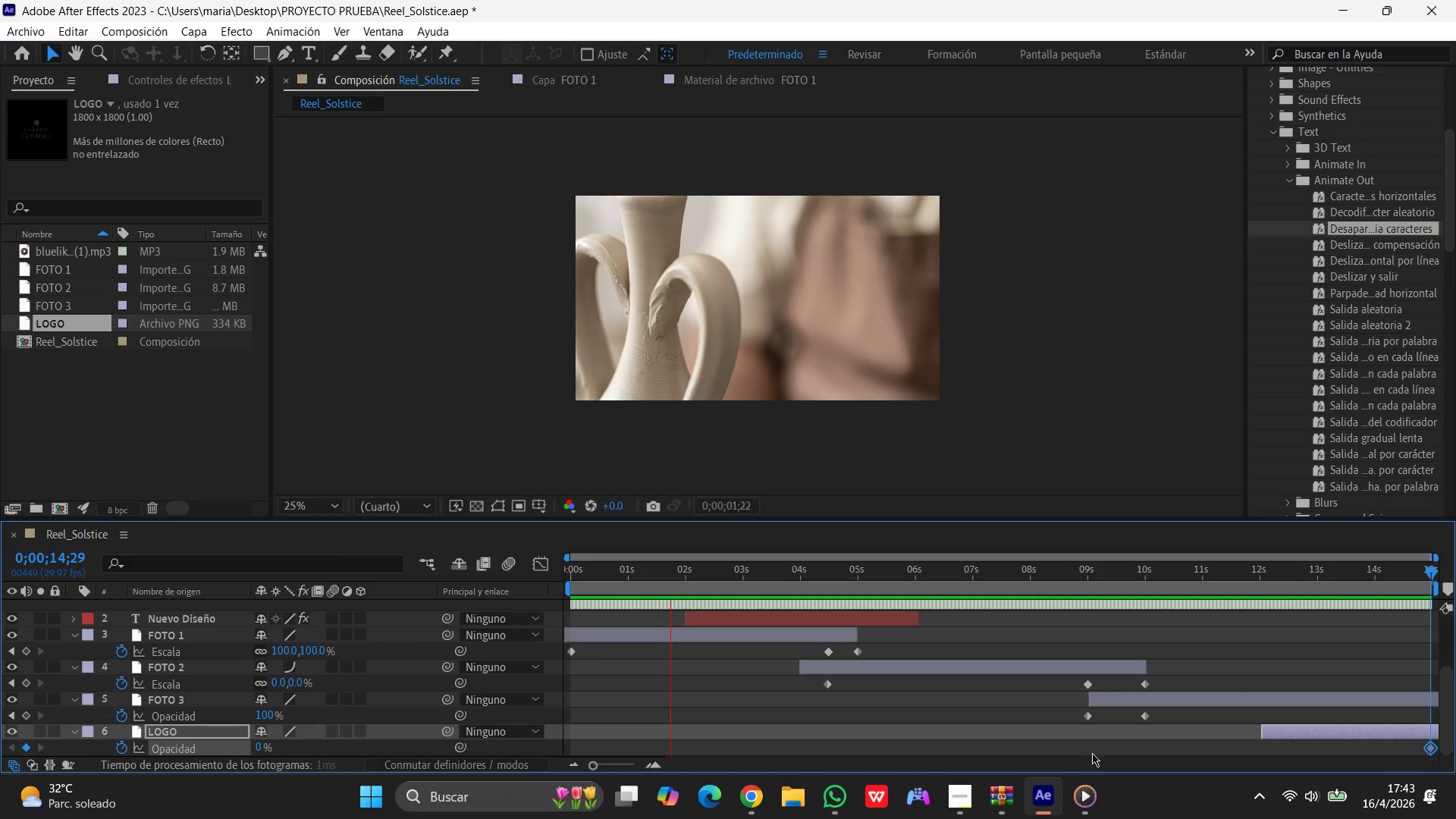 
scroll: coordinate [1141, 721], scroll_direction: up, amount: 2.0
 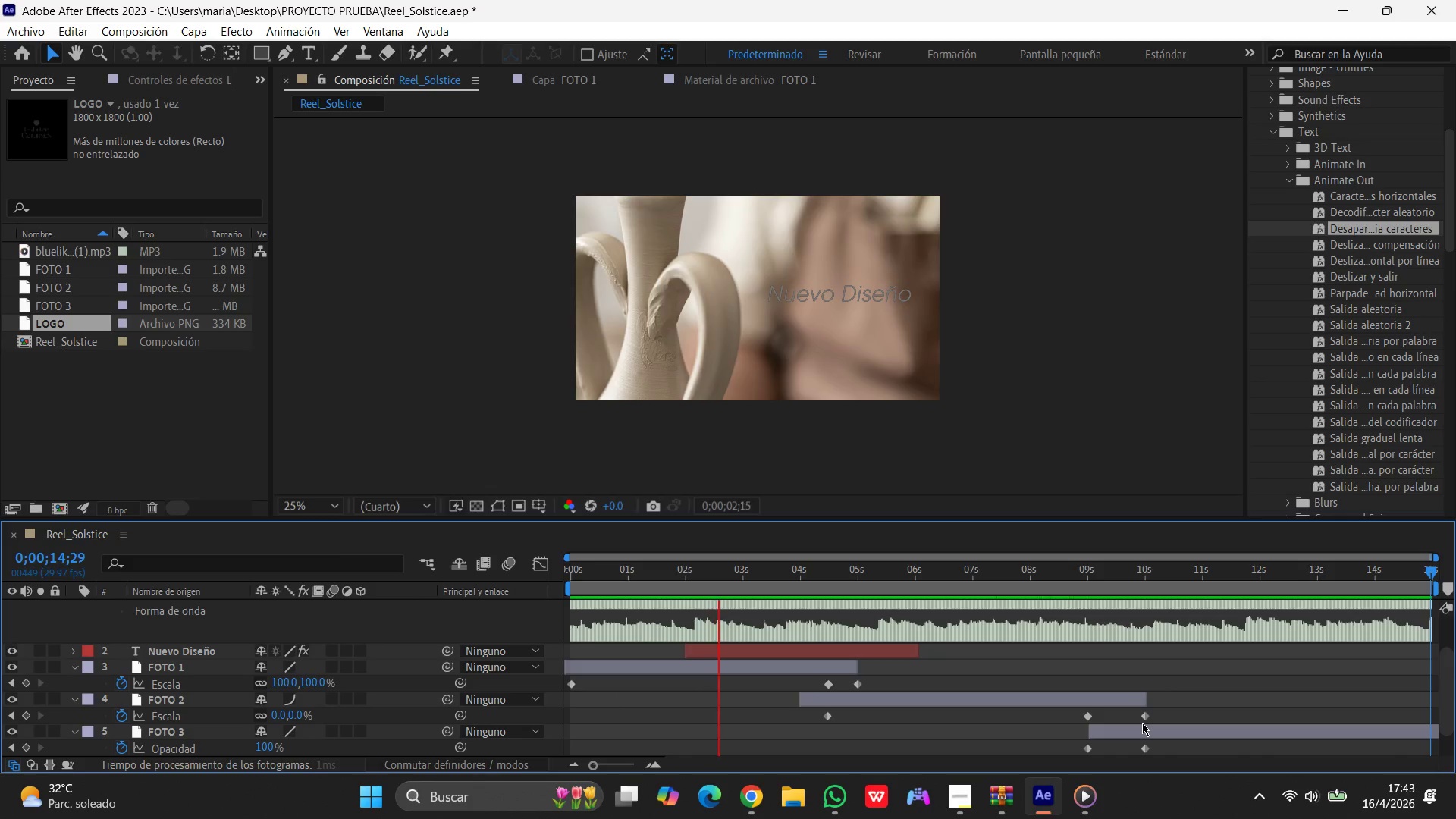 
scroll: coordinate [1143, 723], scroll_direction: down, amount: 7.0
 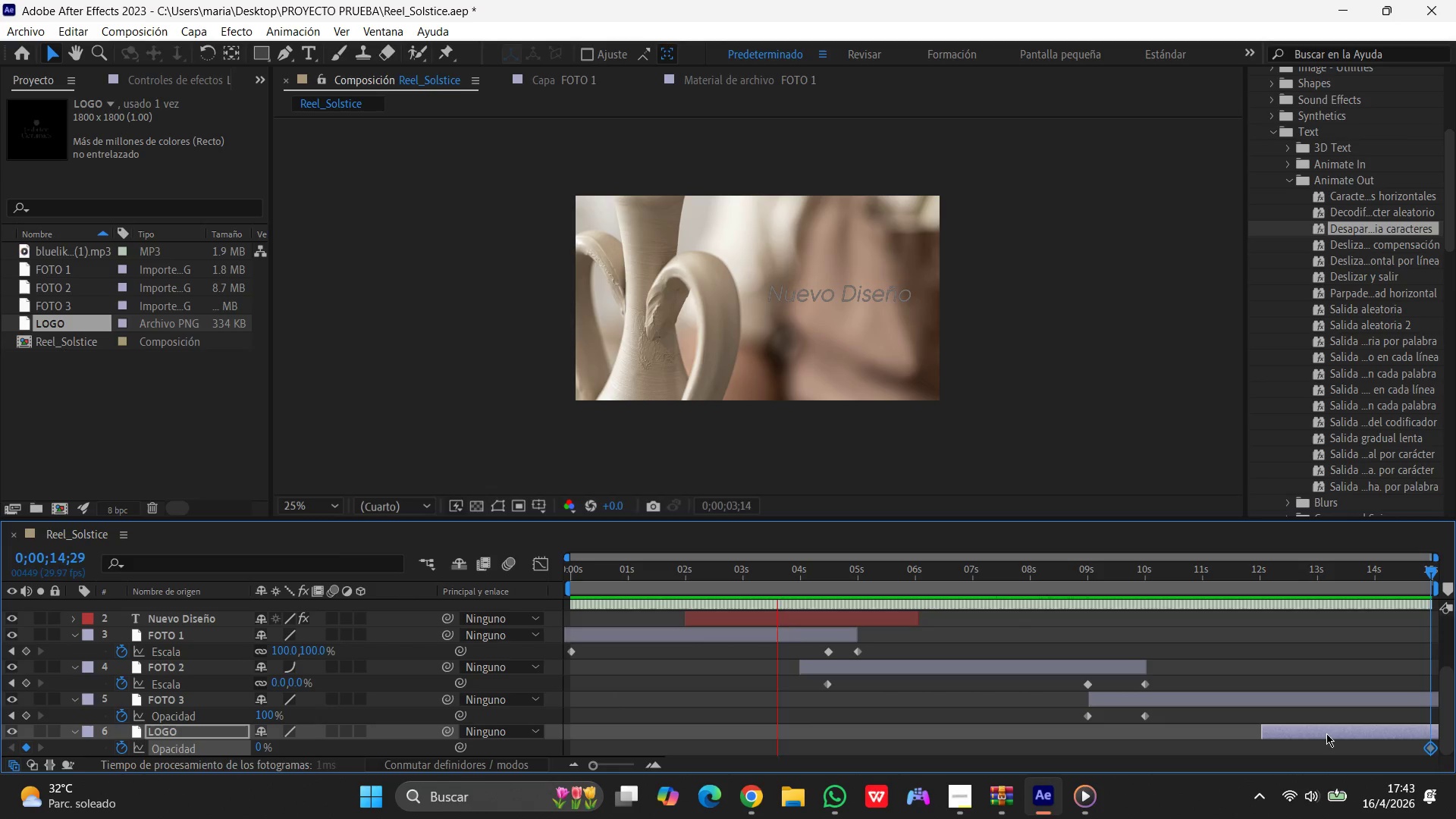 
left_click([1326, 733])
 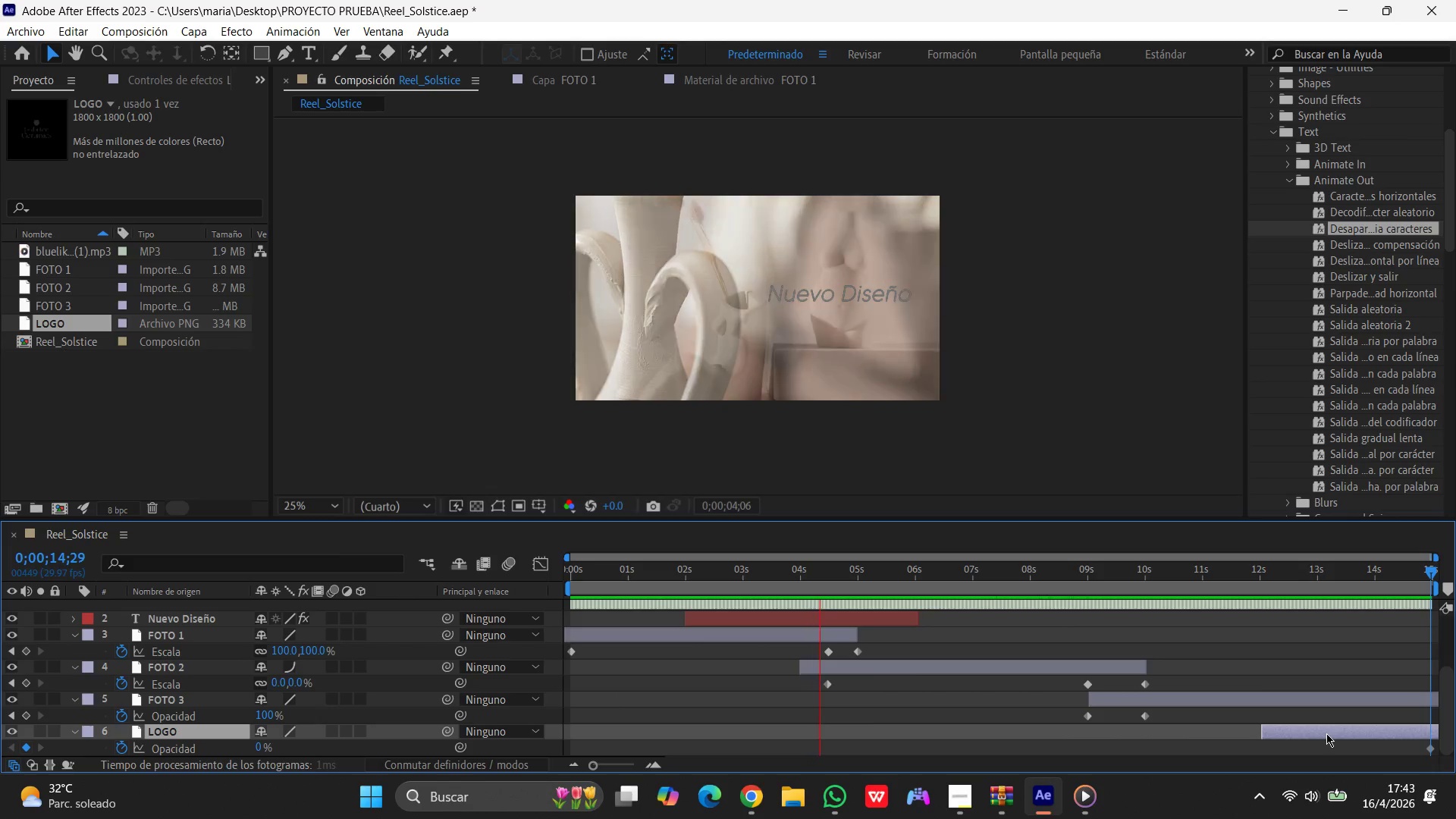 
left_click([1326, 733])
 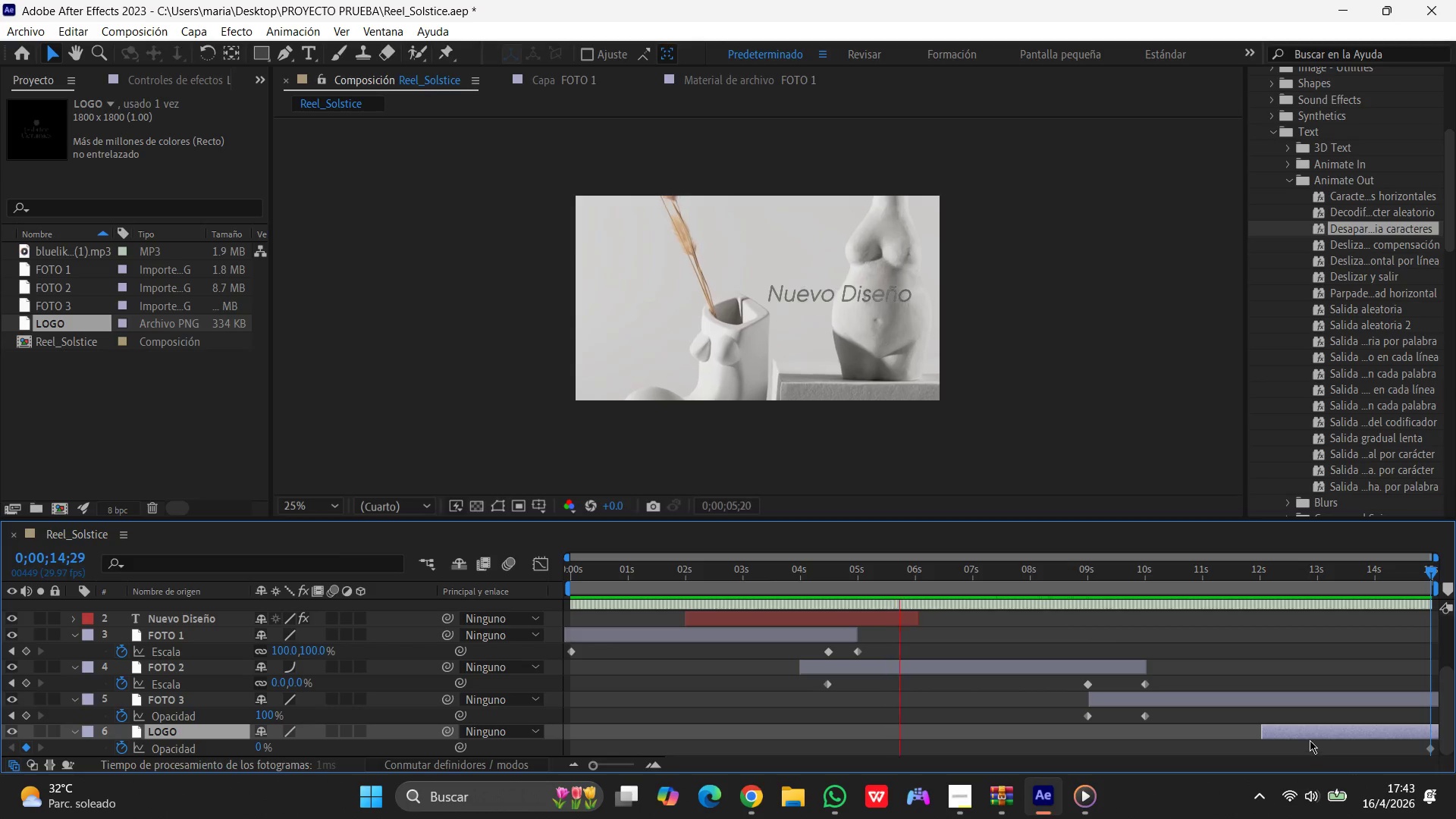 
left_click([1325, 732])
 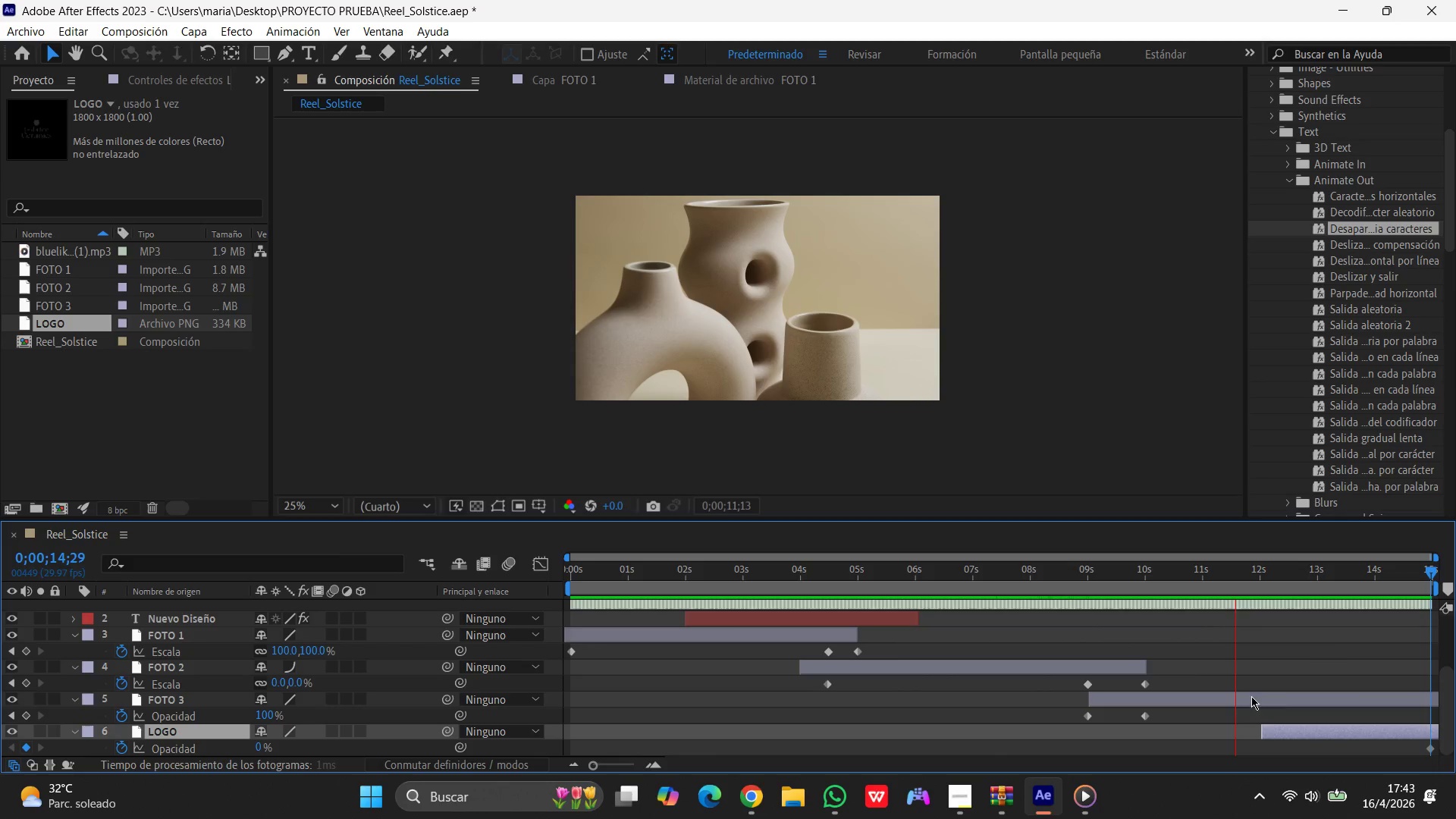 
wait(10.48)
 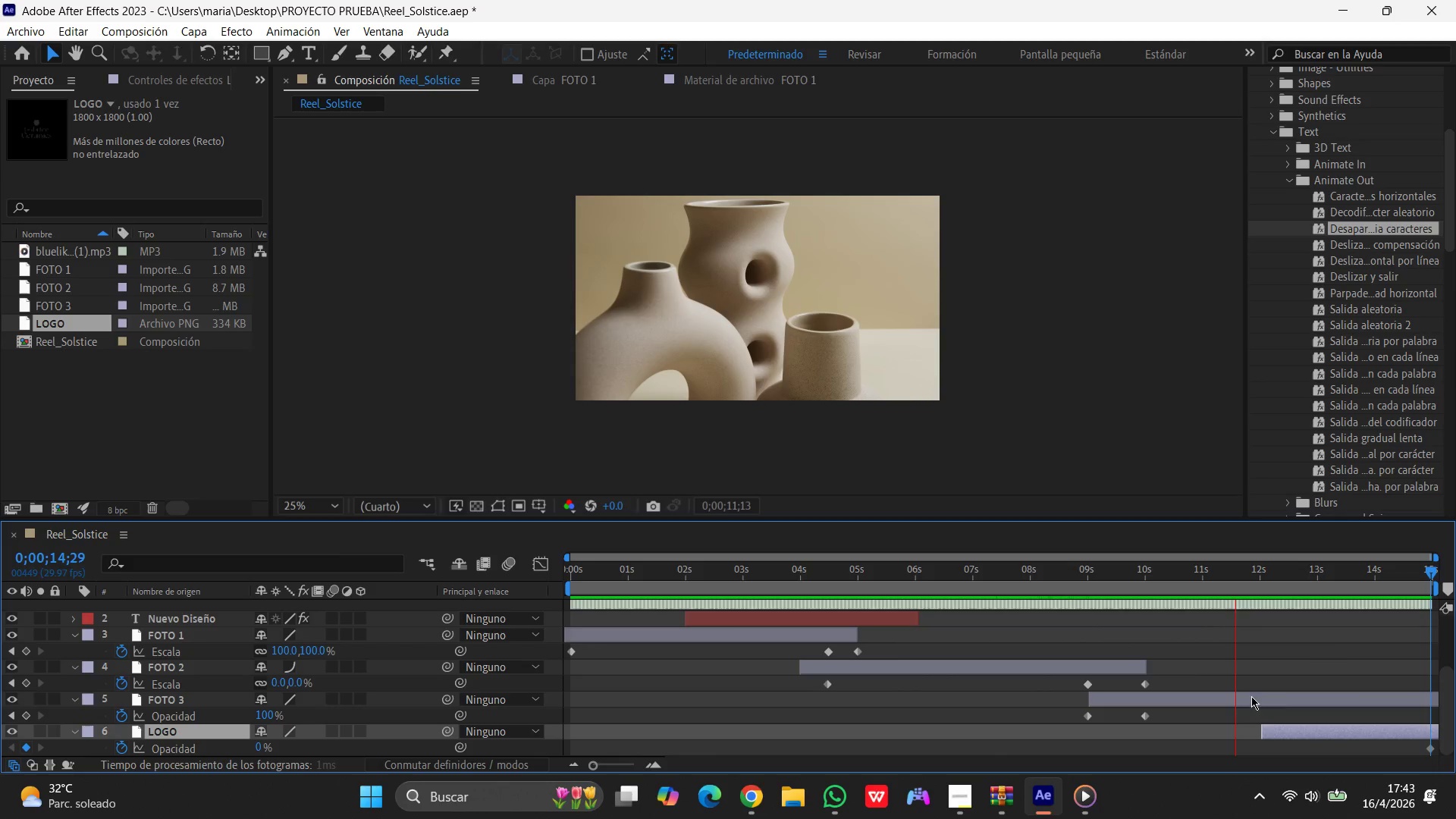 
left_click([187, 732])
 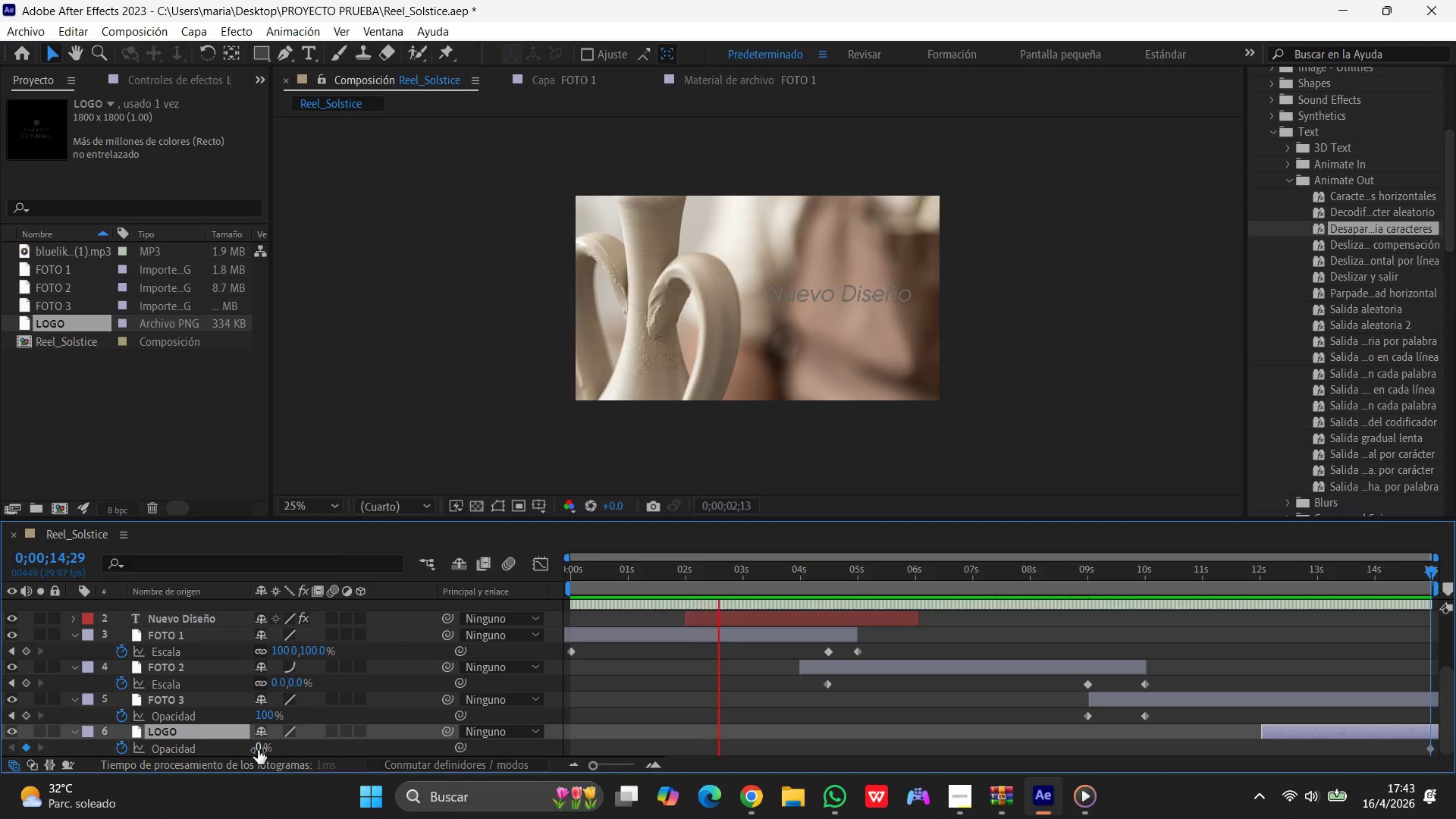 
left_click([258, 750])
 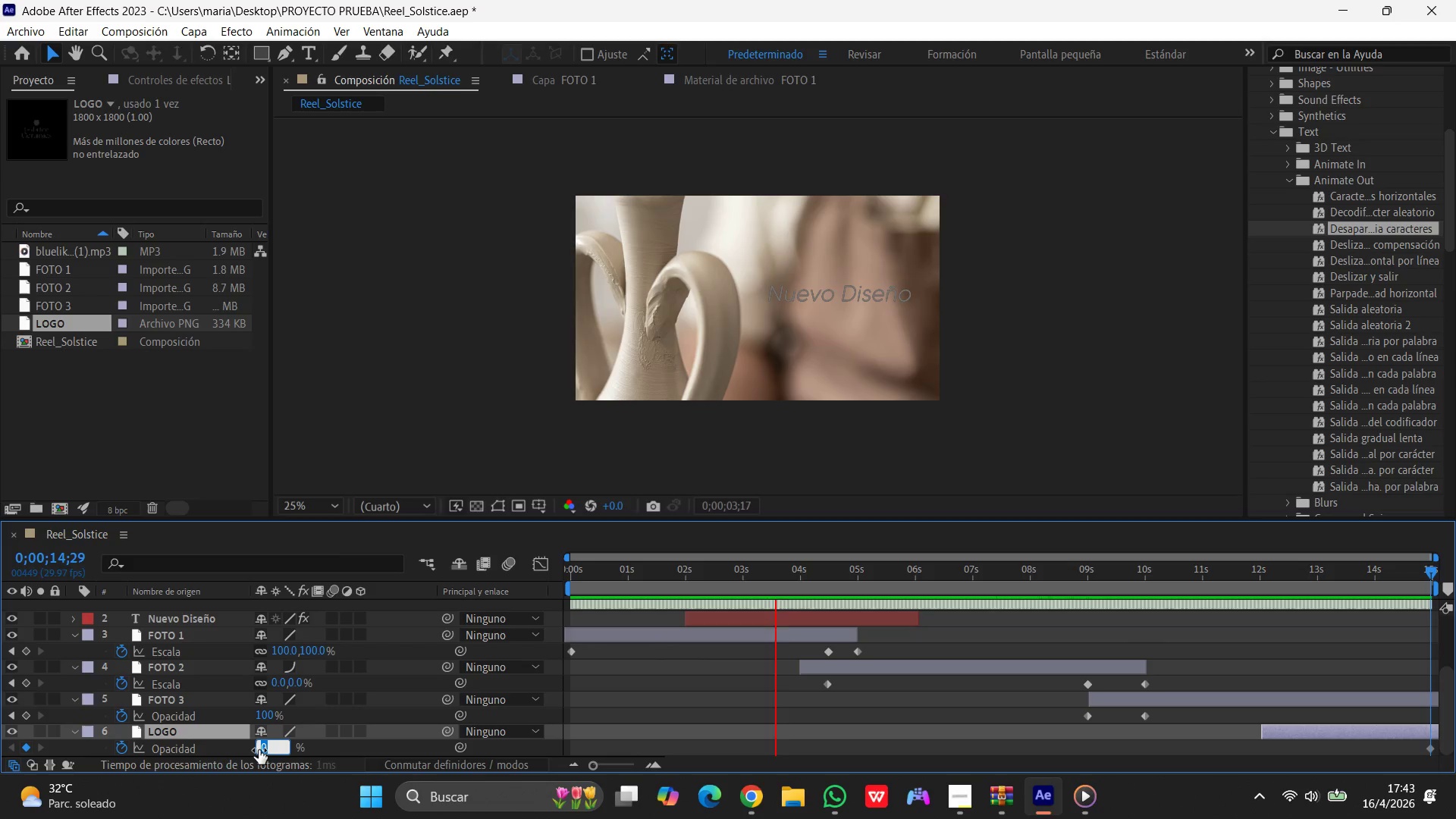 
key(Numpad1)
 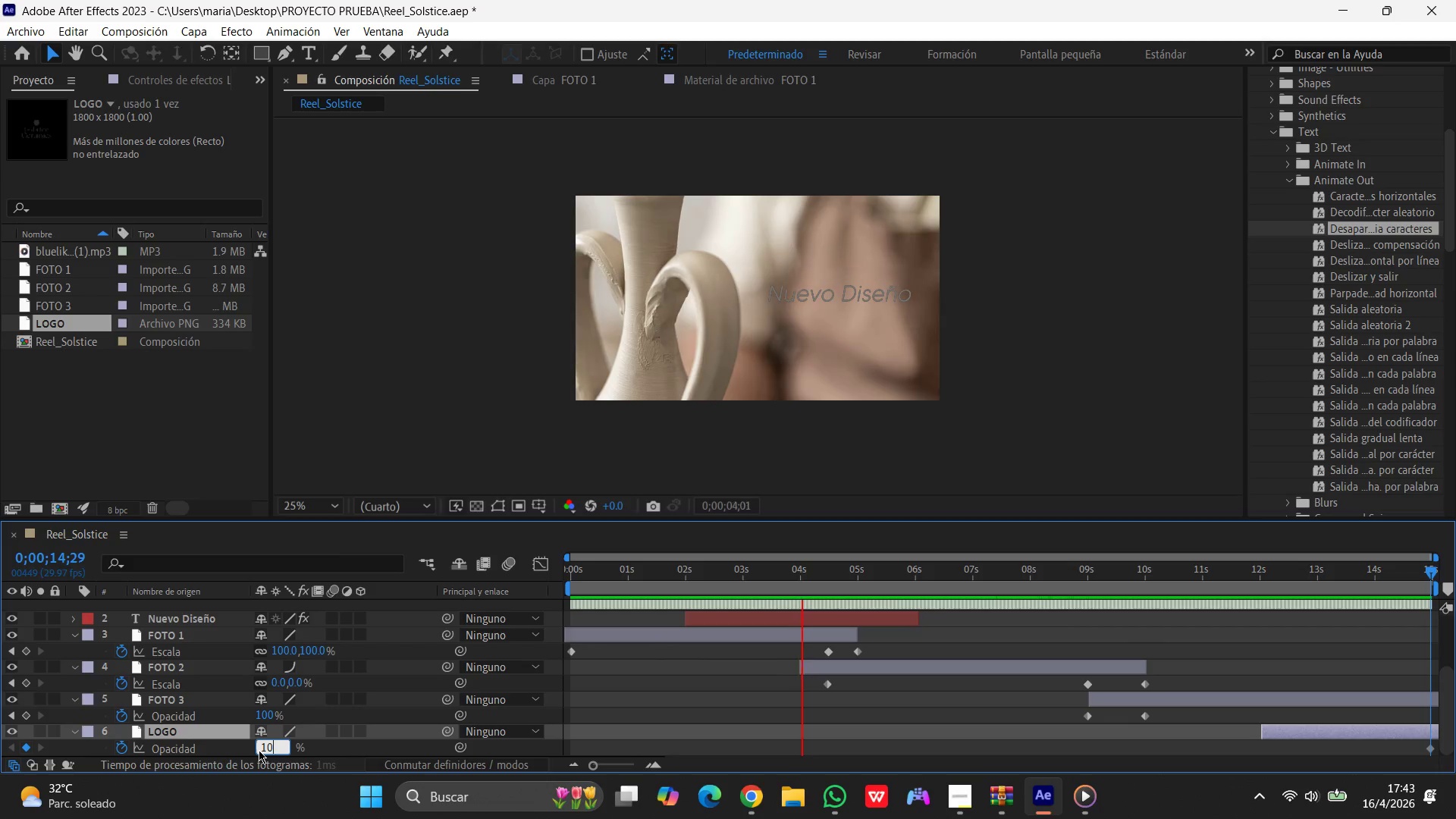 
key(Numpad0)
 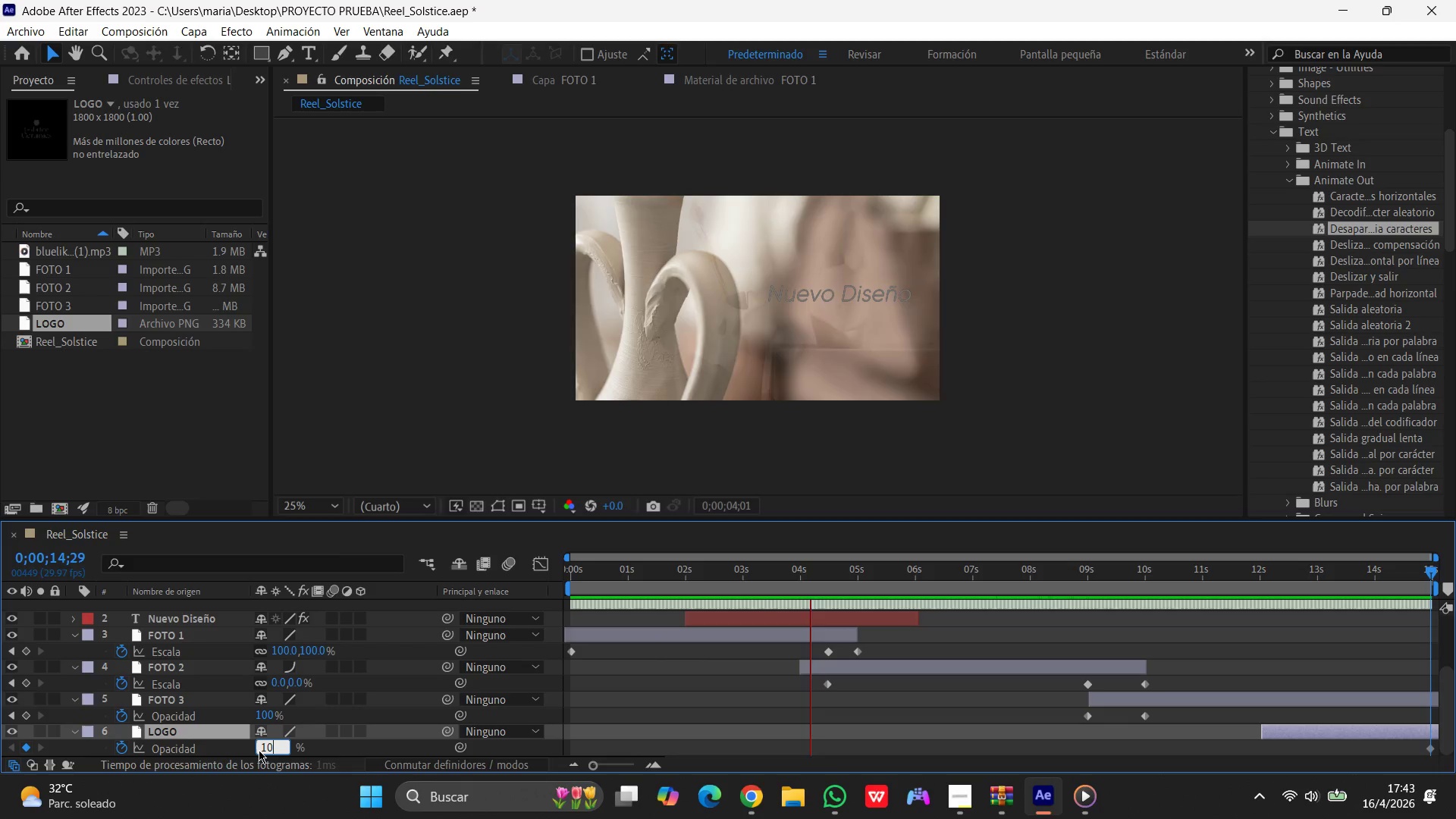 
key(Numpad0)
 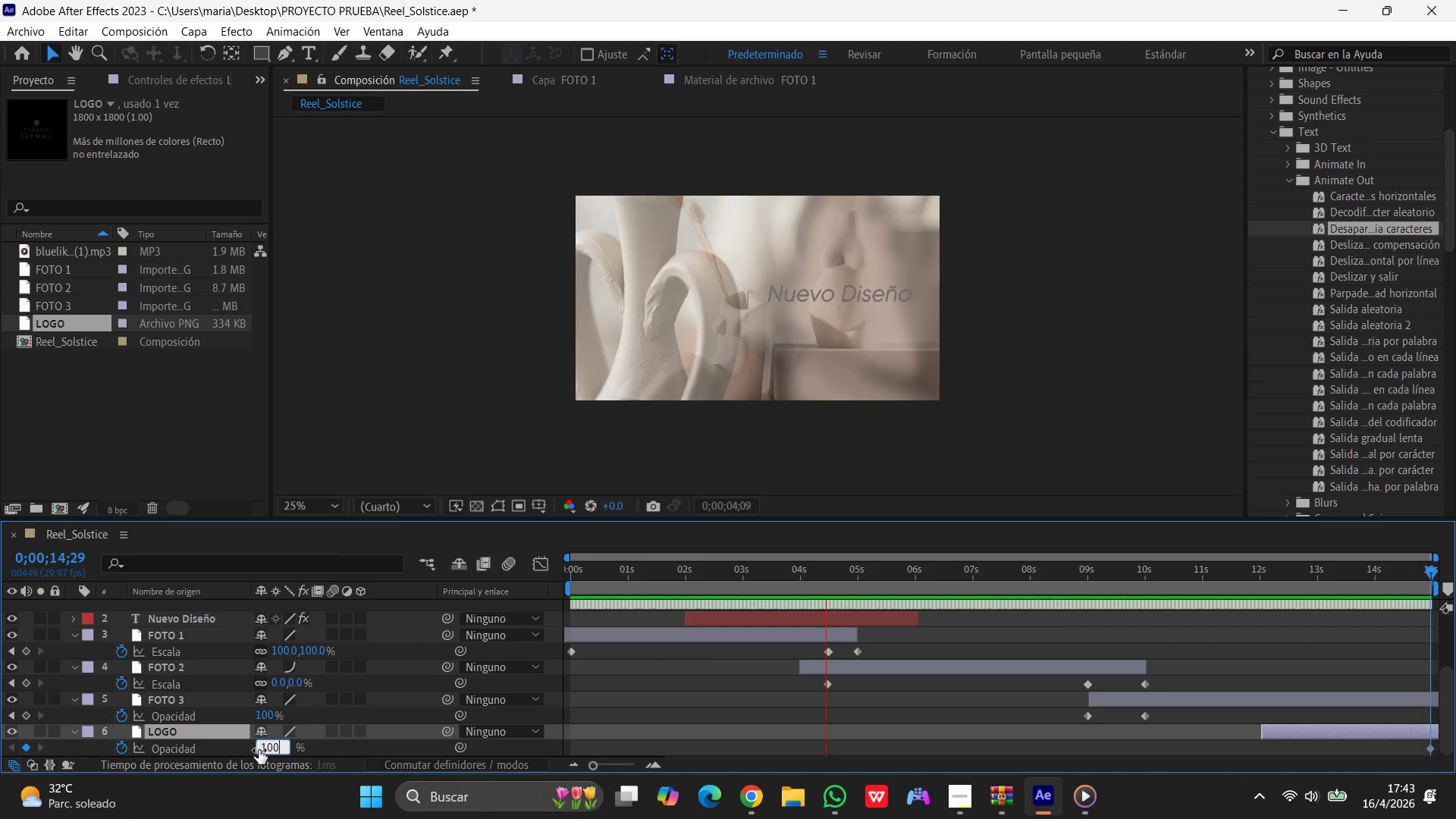 
key(Shift+ShiftRight)
 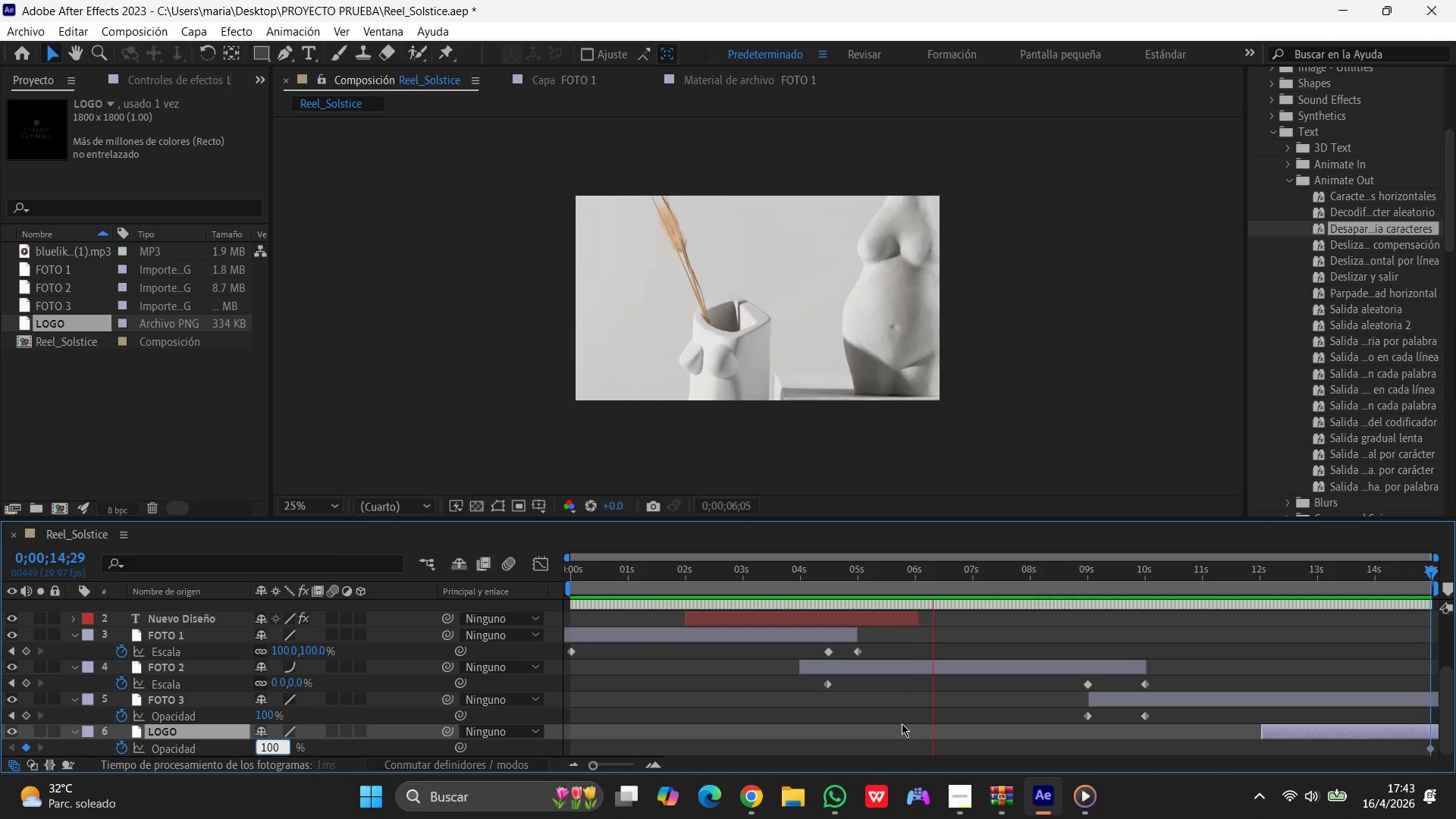 
key(Shift+ShiftRight)
 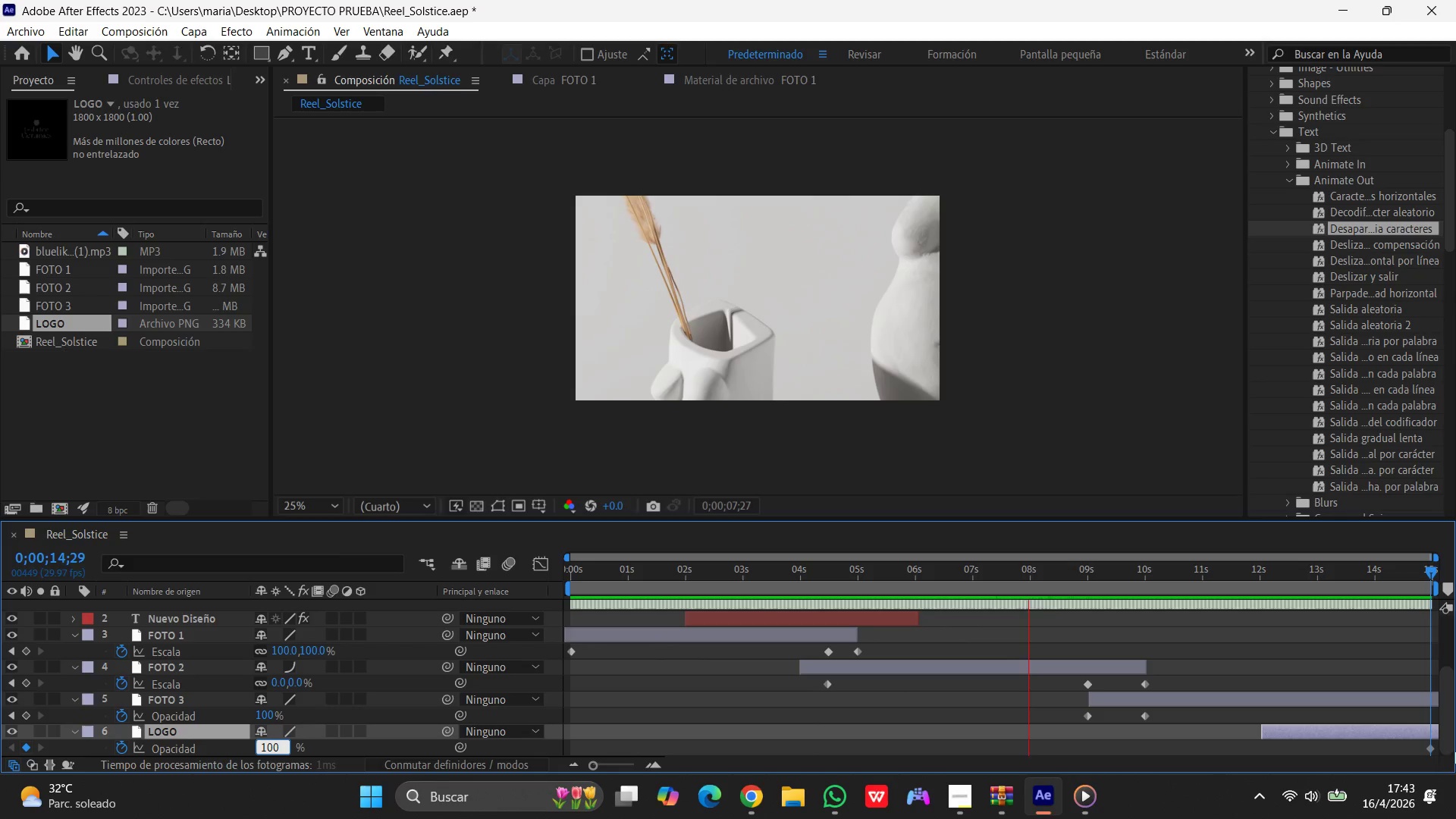 
left_click([1222, 755])
 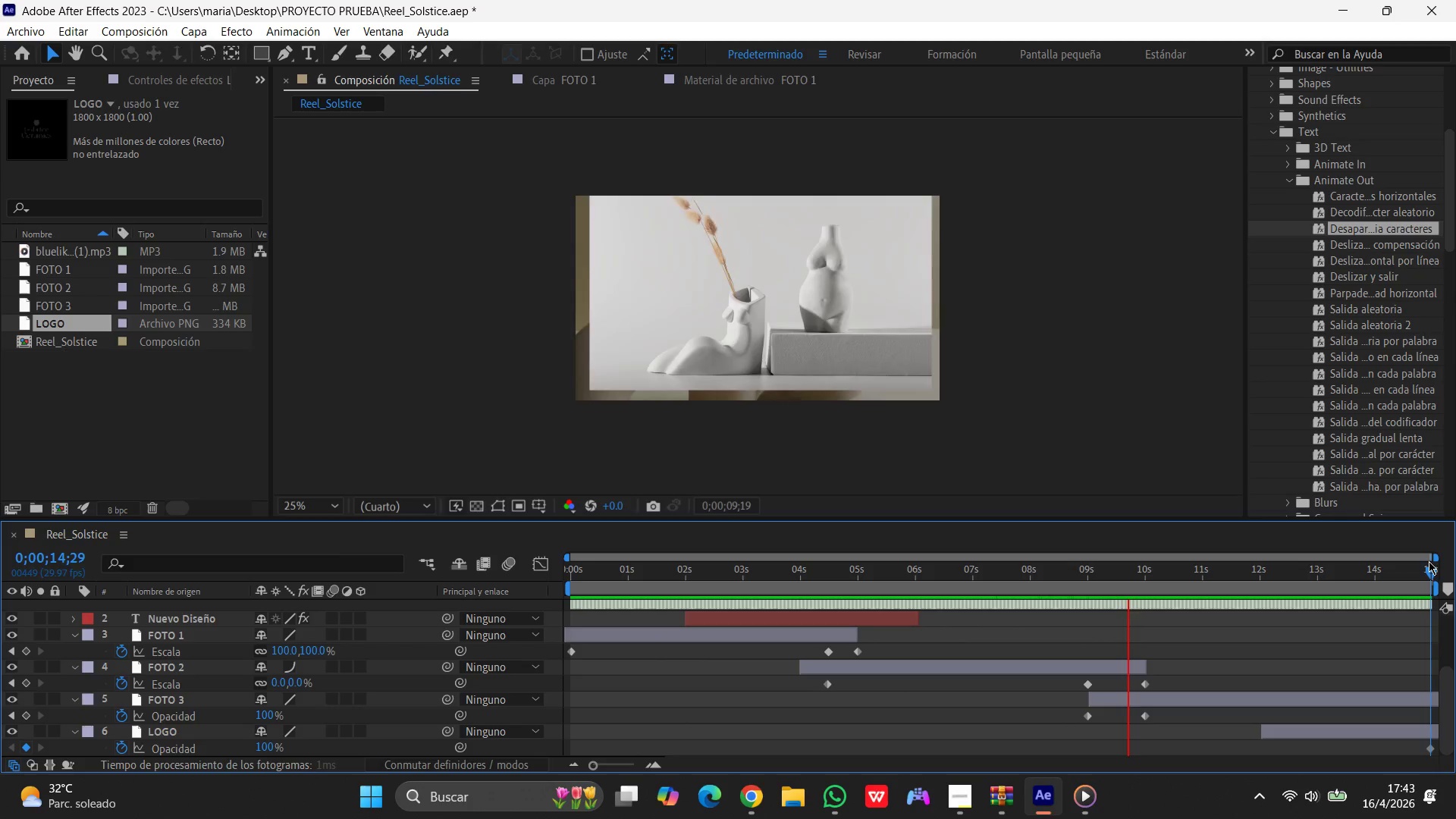 
left_click_drag(start_coordinate=[1429, 565], to_coordinate=[1284, 598])
 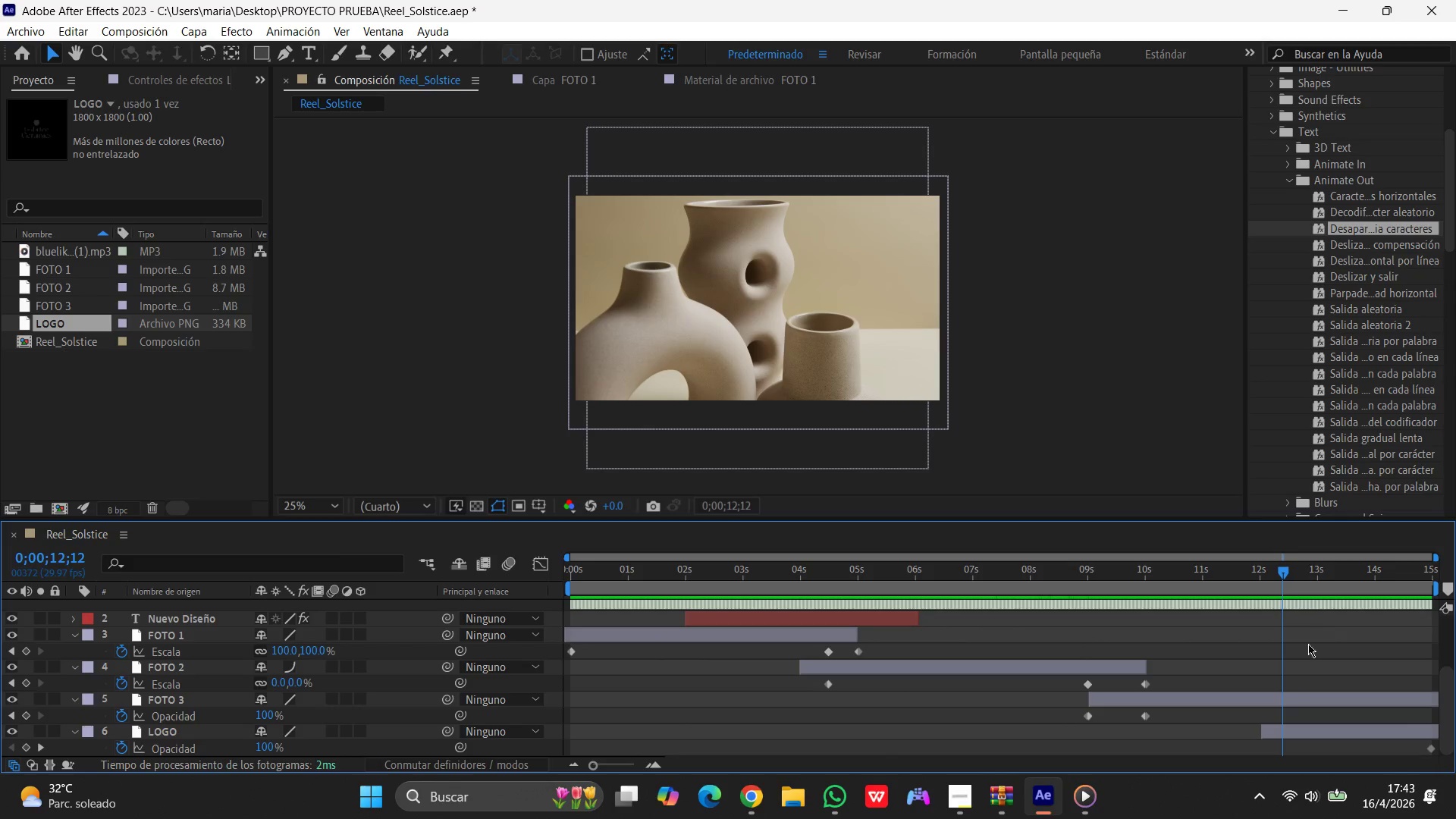 
key(Space)
 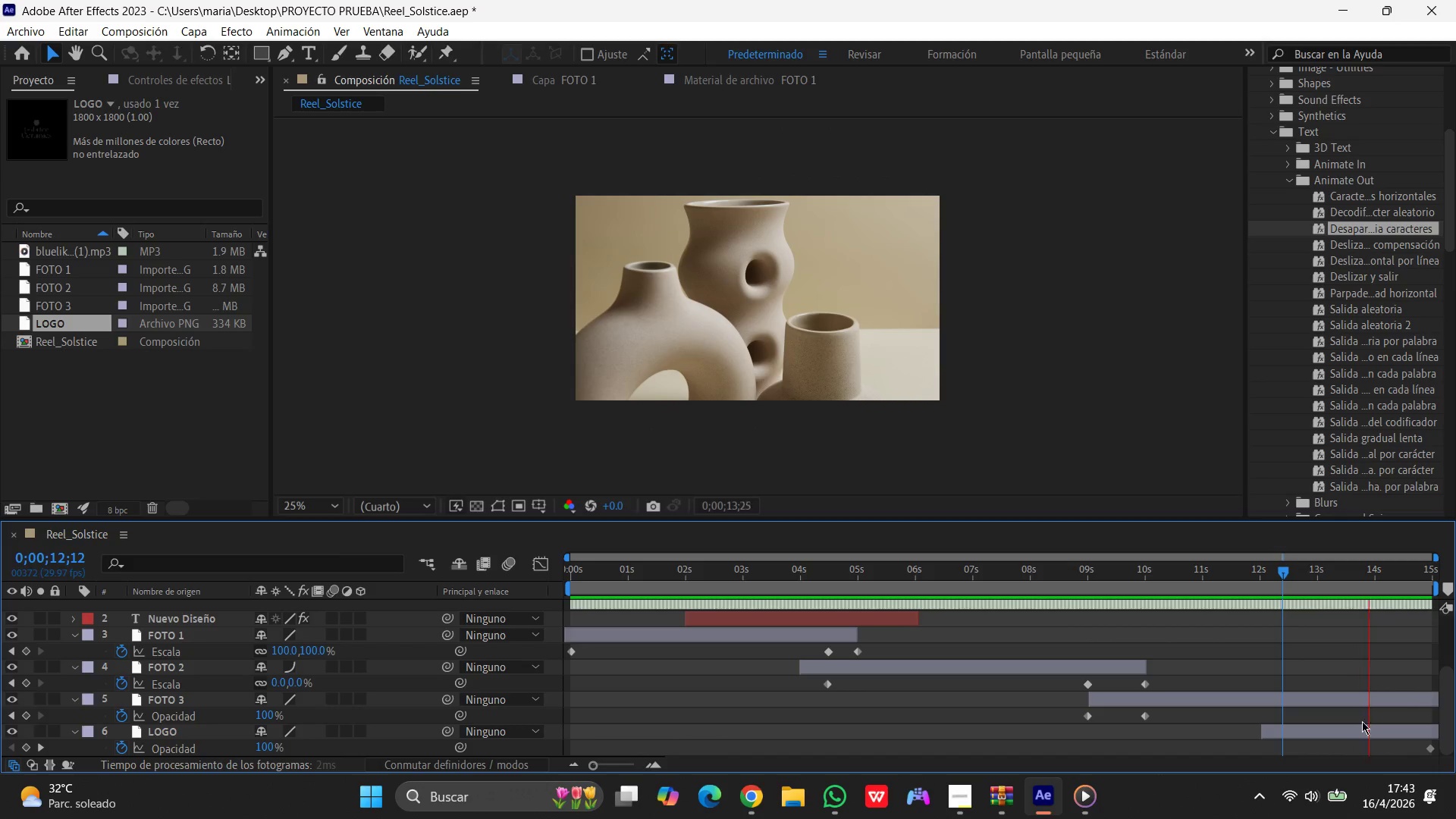 
left_click_drag(start_coordinate=[1284, 727], to_coordinate=[1279, 729])
 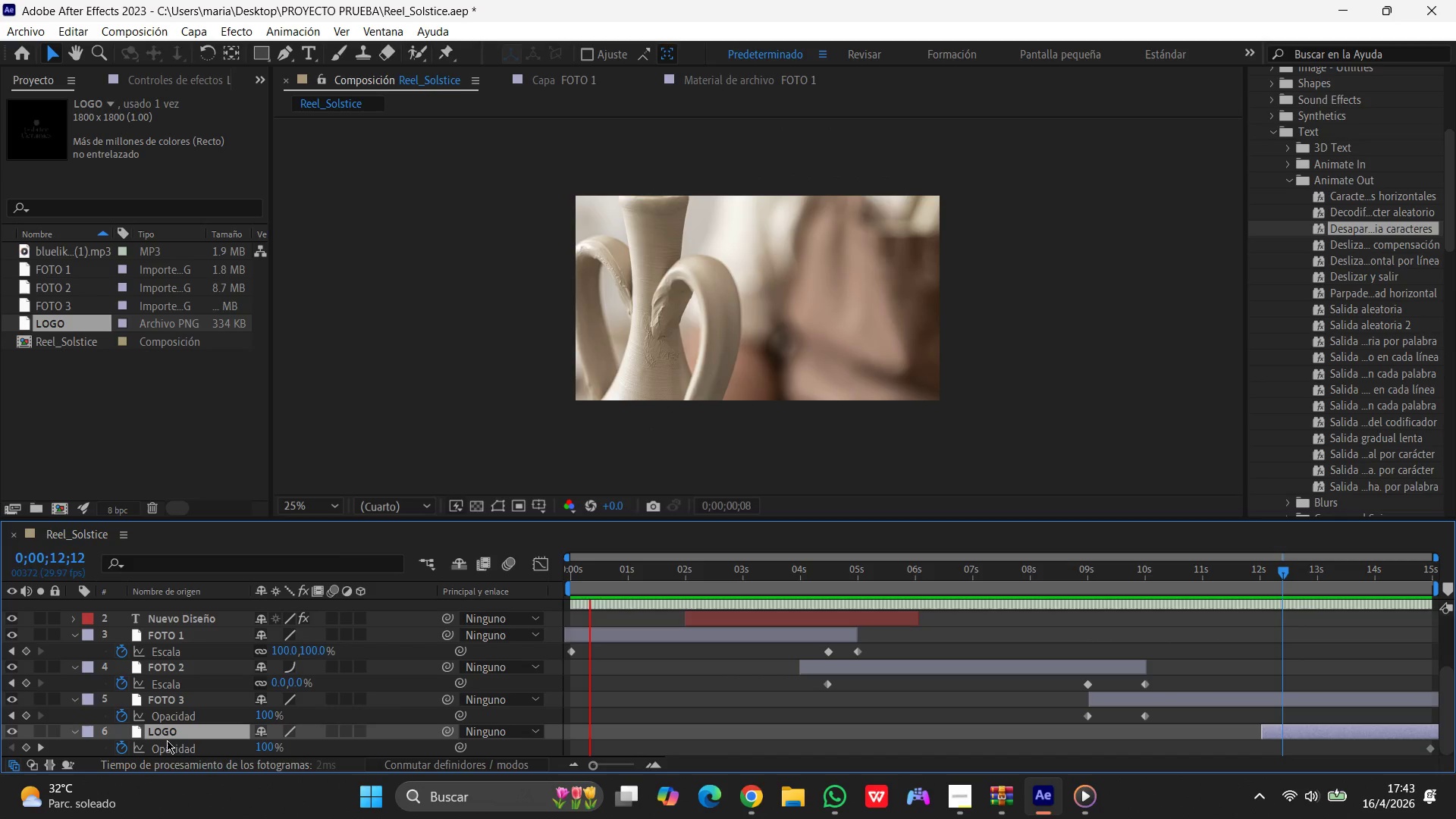 
left_click_drag(start_coordinate=[167, 733], to_coordinate=[151, 736])
 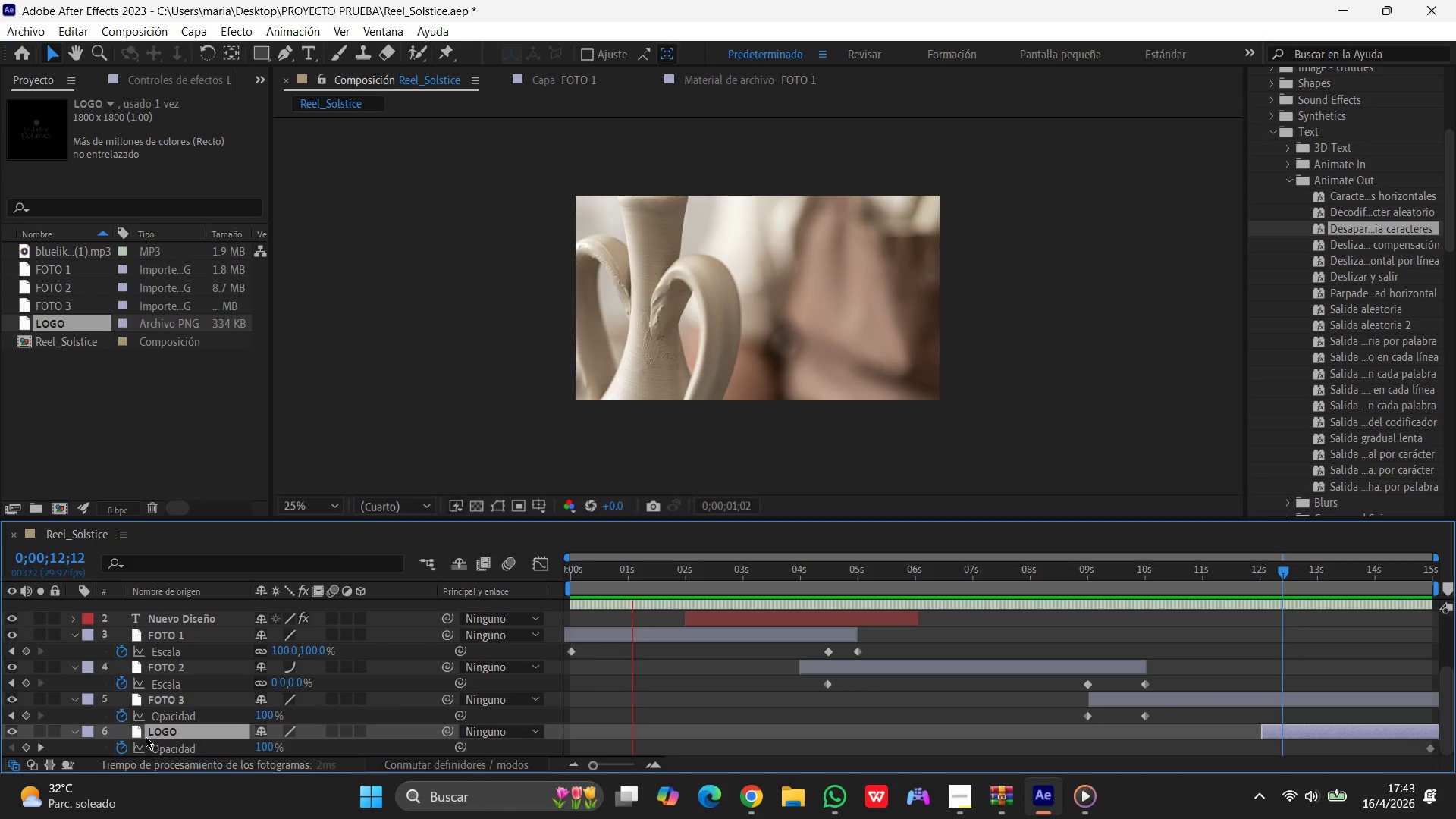 
key(Space)
 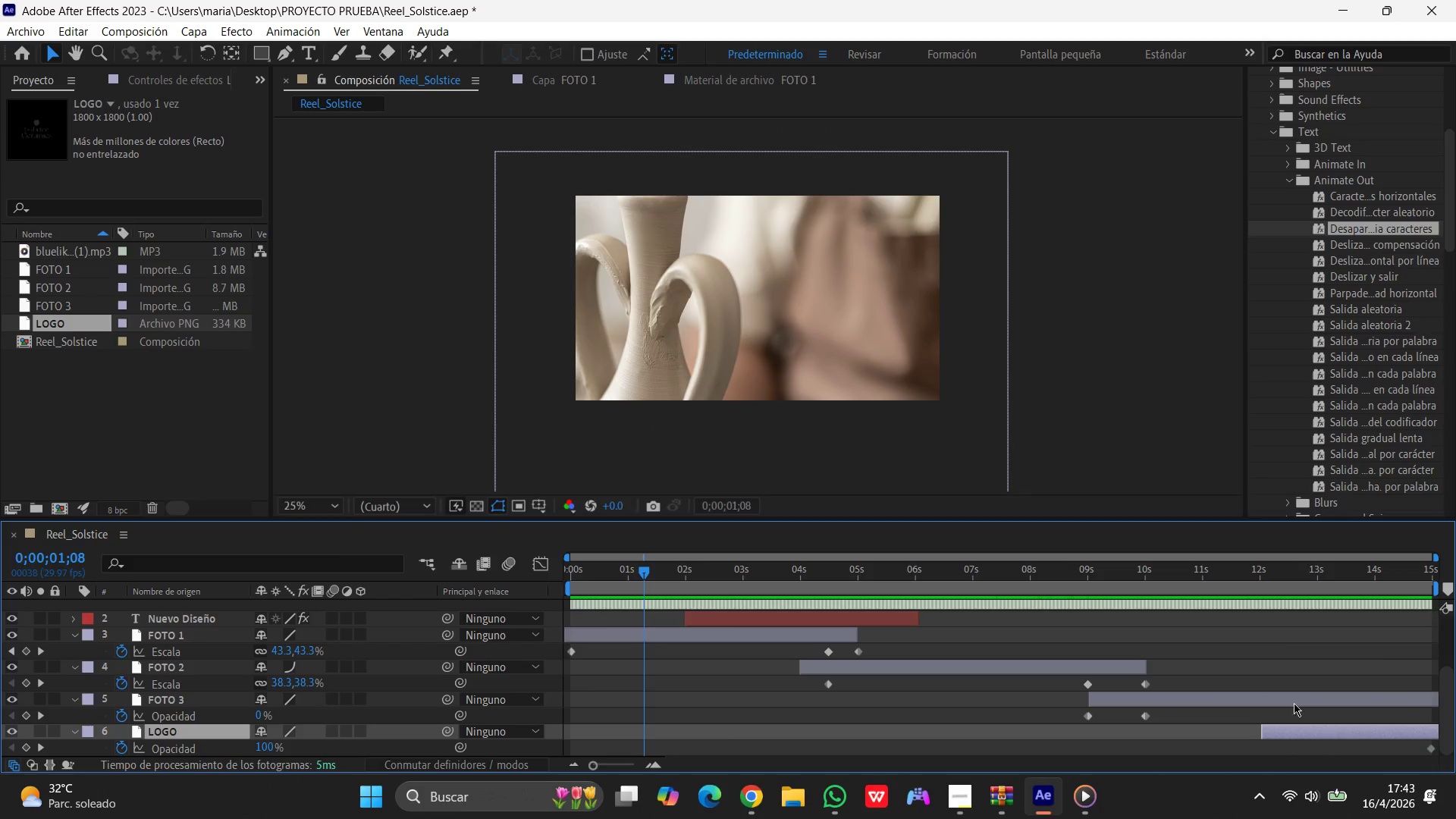 
left_click_drag(start_coordinate=[647, 570], to_coordinate=[1348, 693])
 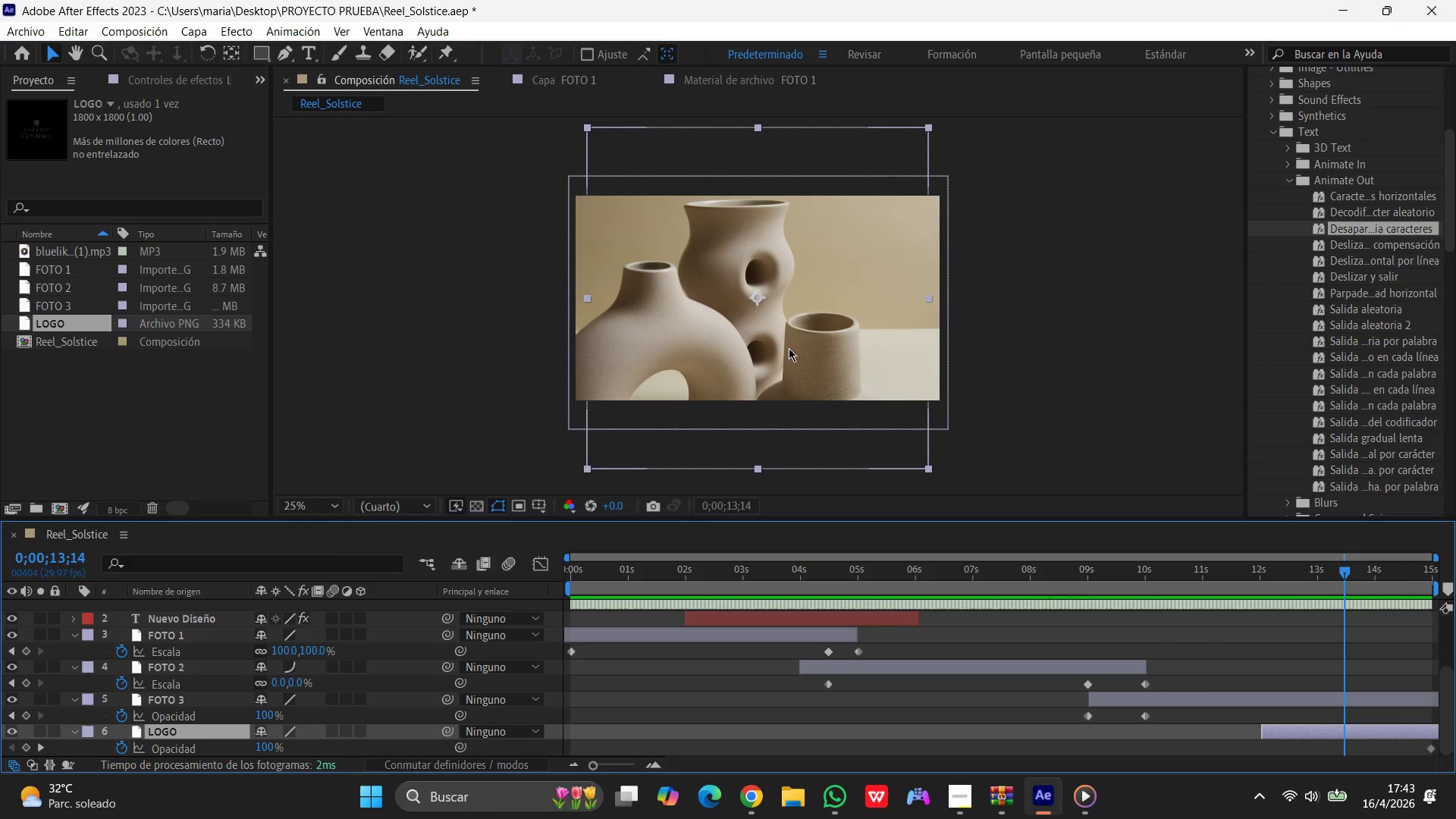 
left_click_drag(start_coordinate=[785, 343], to_coordinate=[778, 272])
 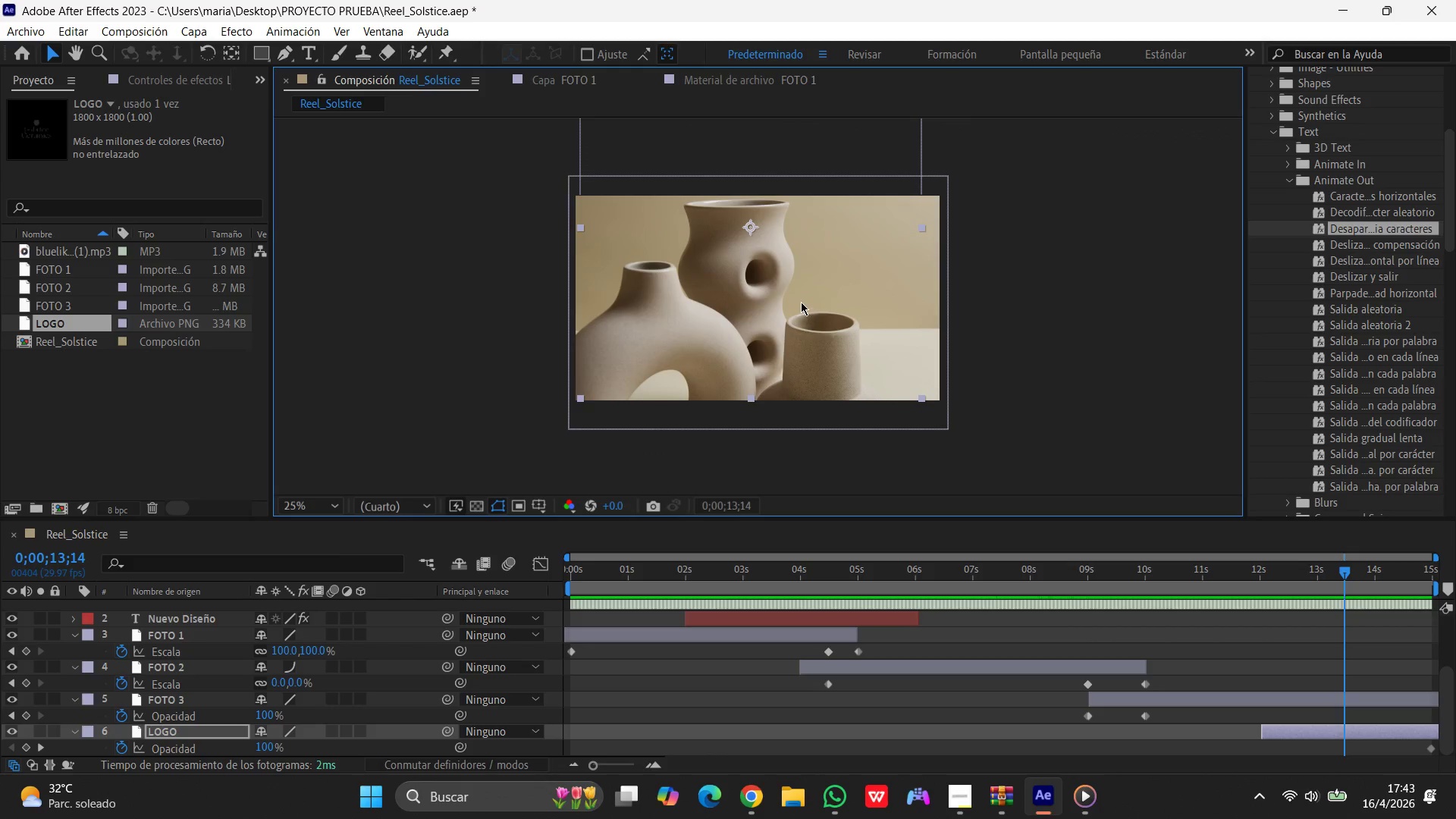 
left_click_drag(start_coordinate=[801, 302], to_coordinate=[826, 383])
 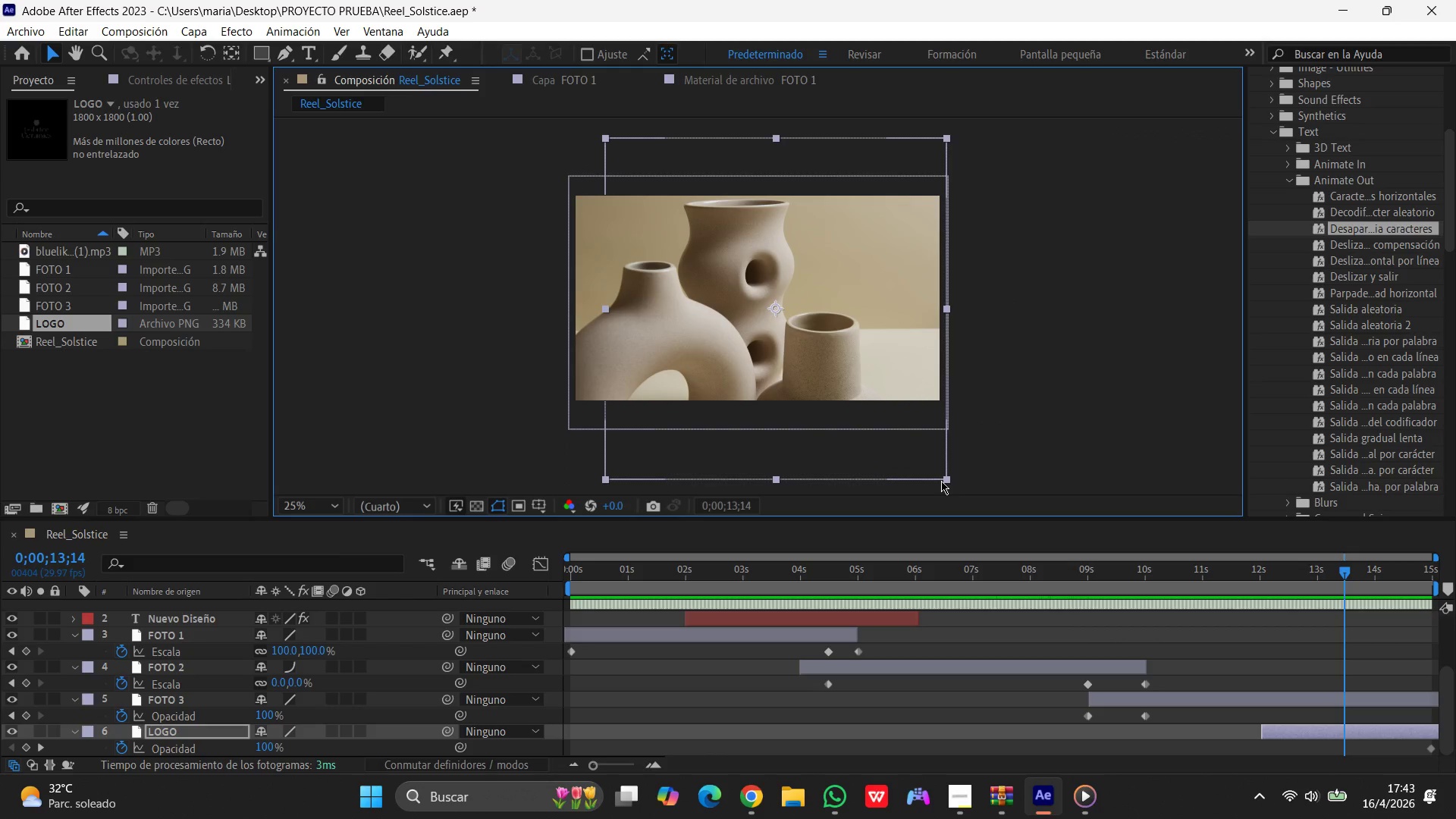 
left_click_drag(start_coordinate=[941, 481], to_coordinate=[816, 398])
 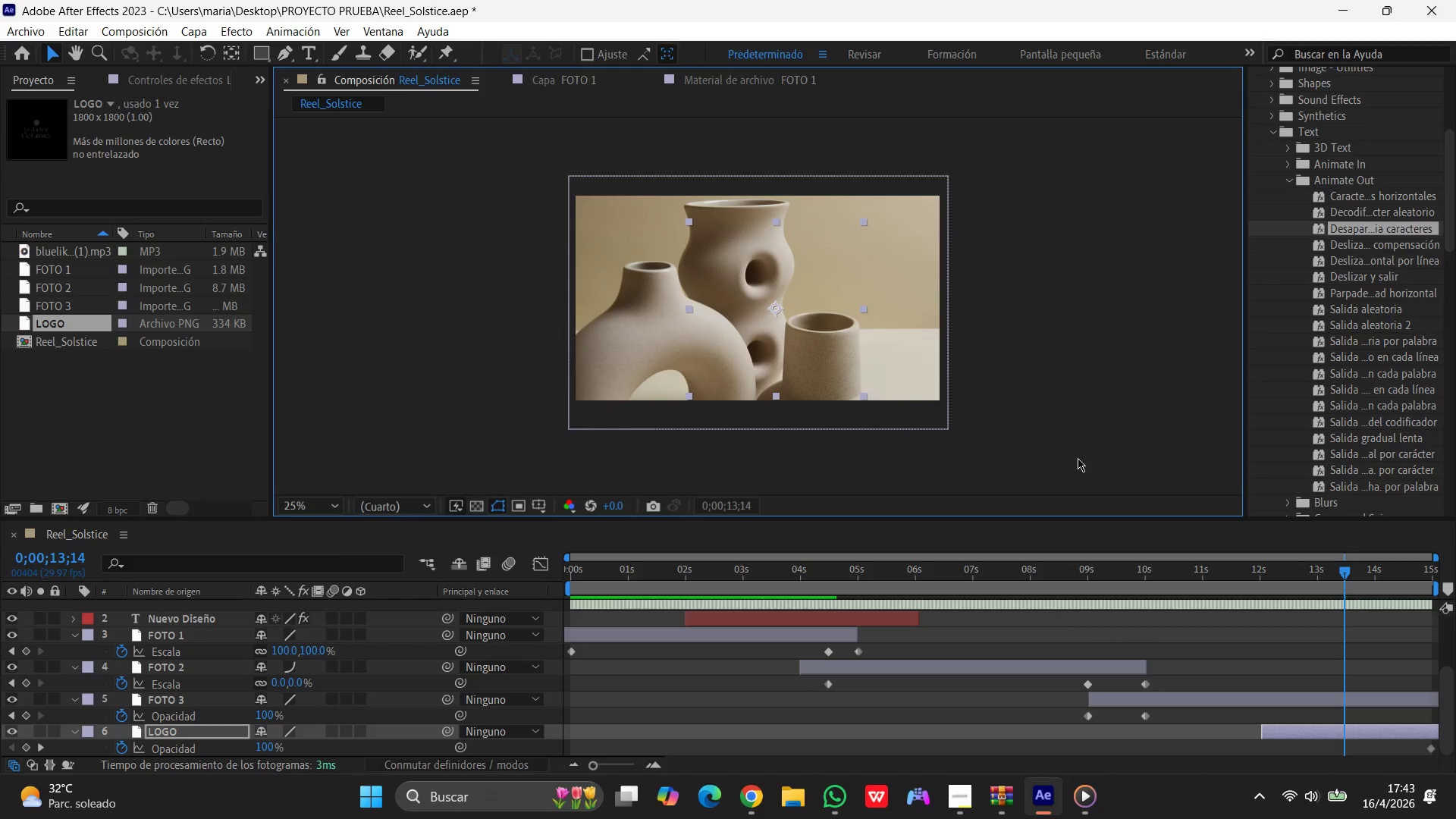 
hold_key(key=ShiftLeft, duration=0.95)
 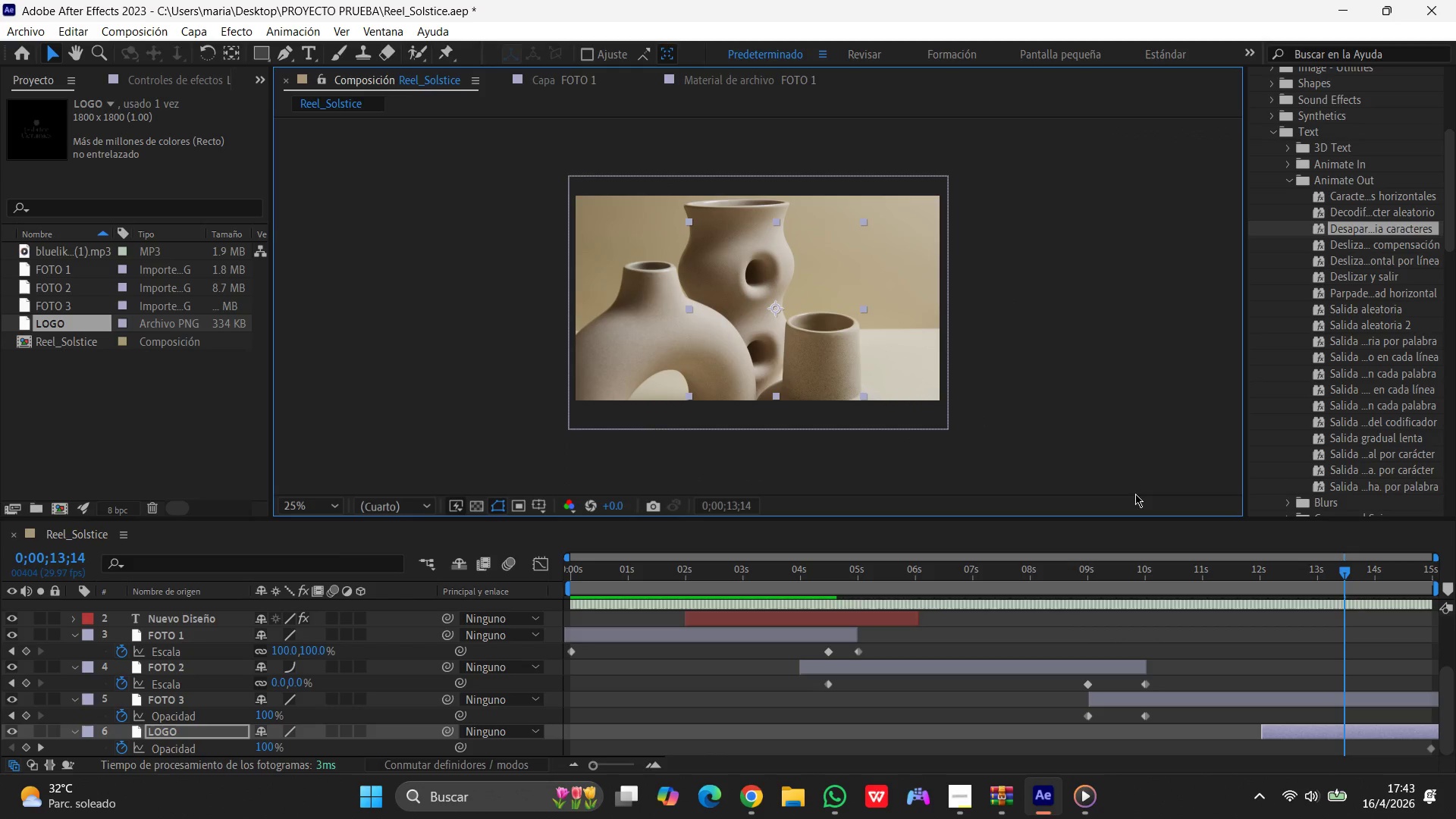 
left_click_drag(start_coordinate=[768, 309], to_coordinate=[838, 287])
 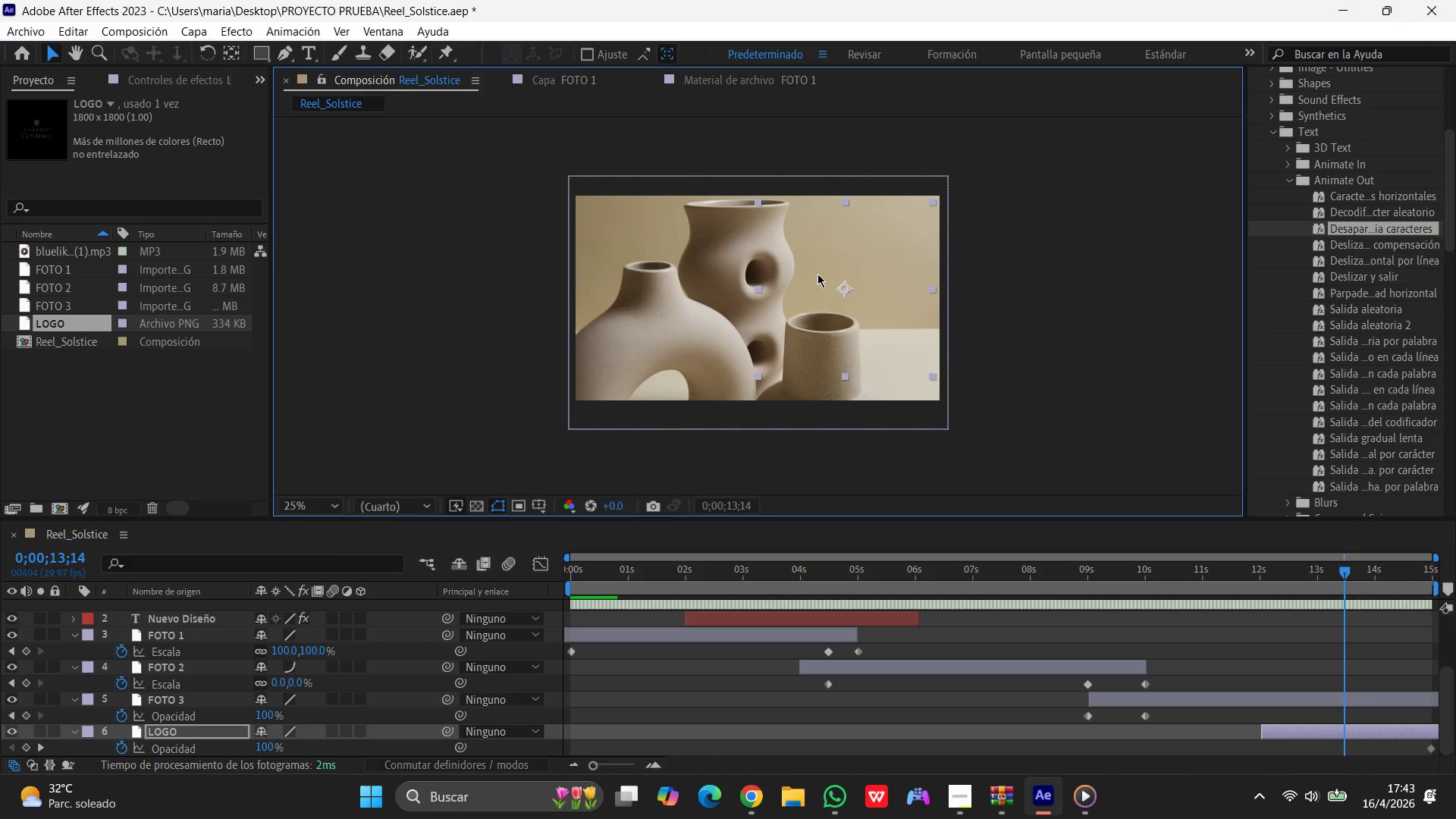 
key(Backspace)
 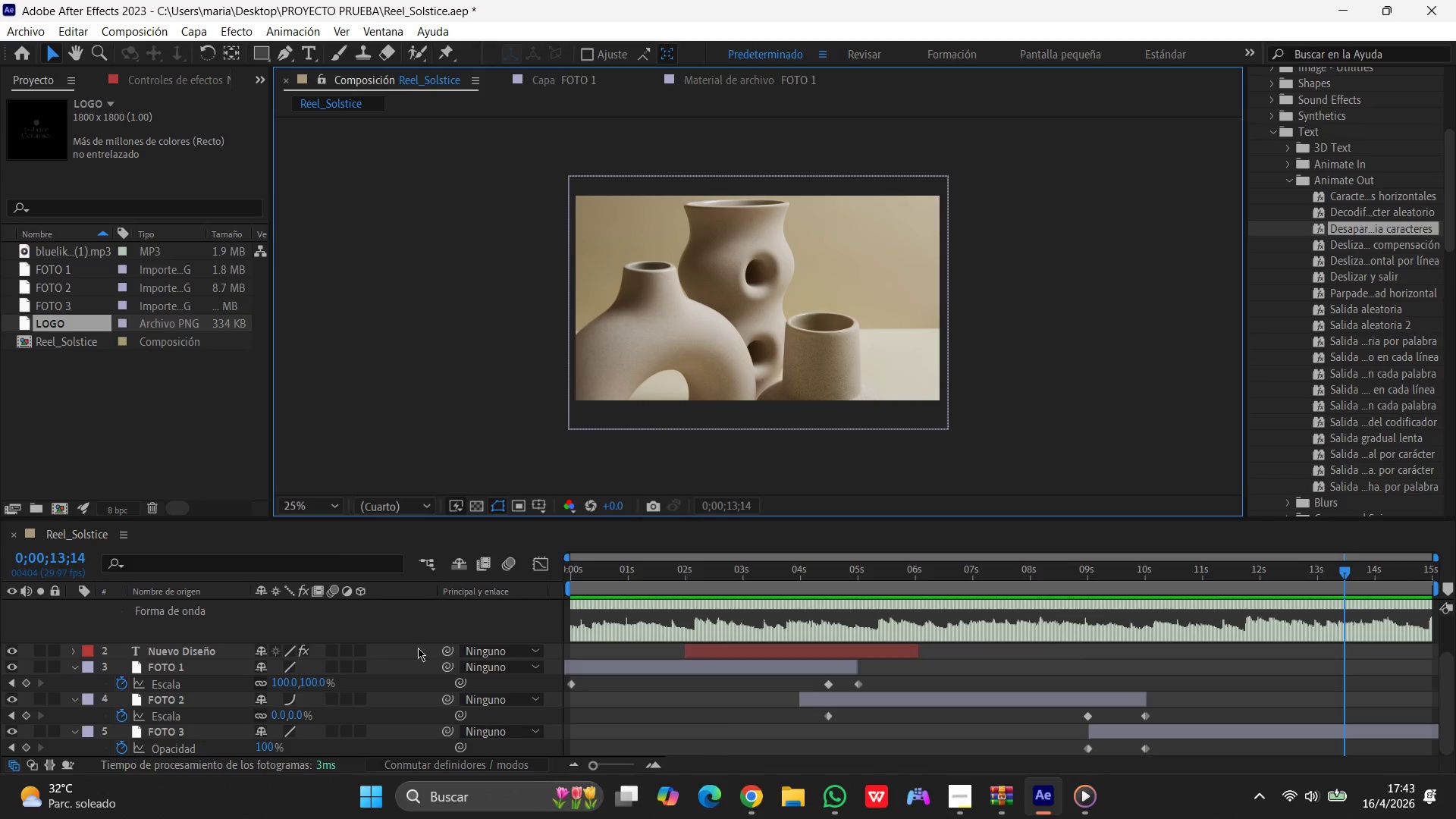 
scroll: coordinate [422, 669], scroll_direction: down, amount: 5.0
 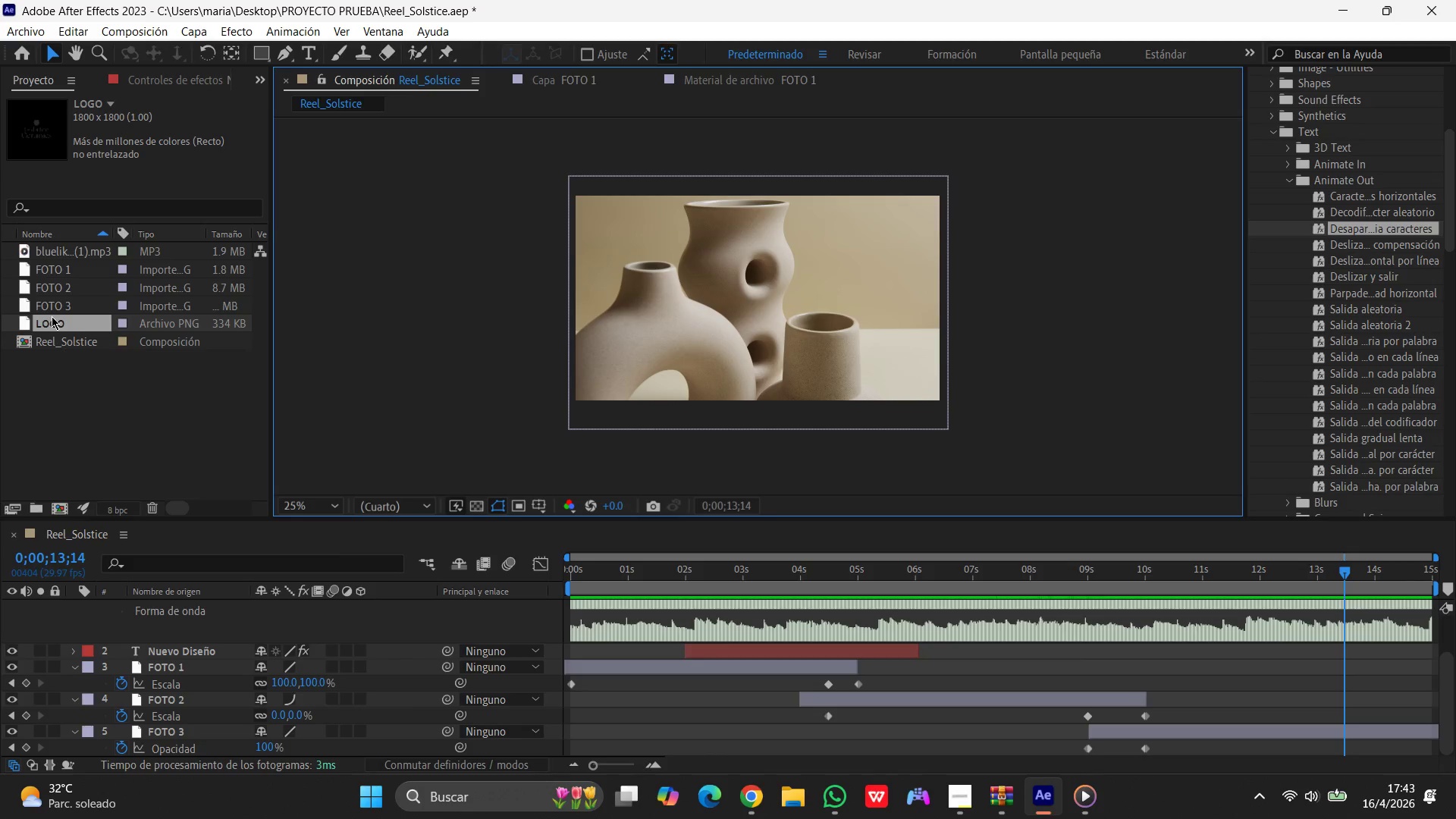 
left_click_drag(start_coordinate=[52, 316], to_coordinate=[182, 357])
 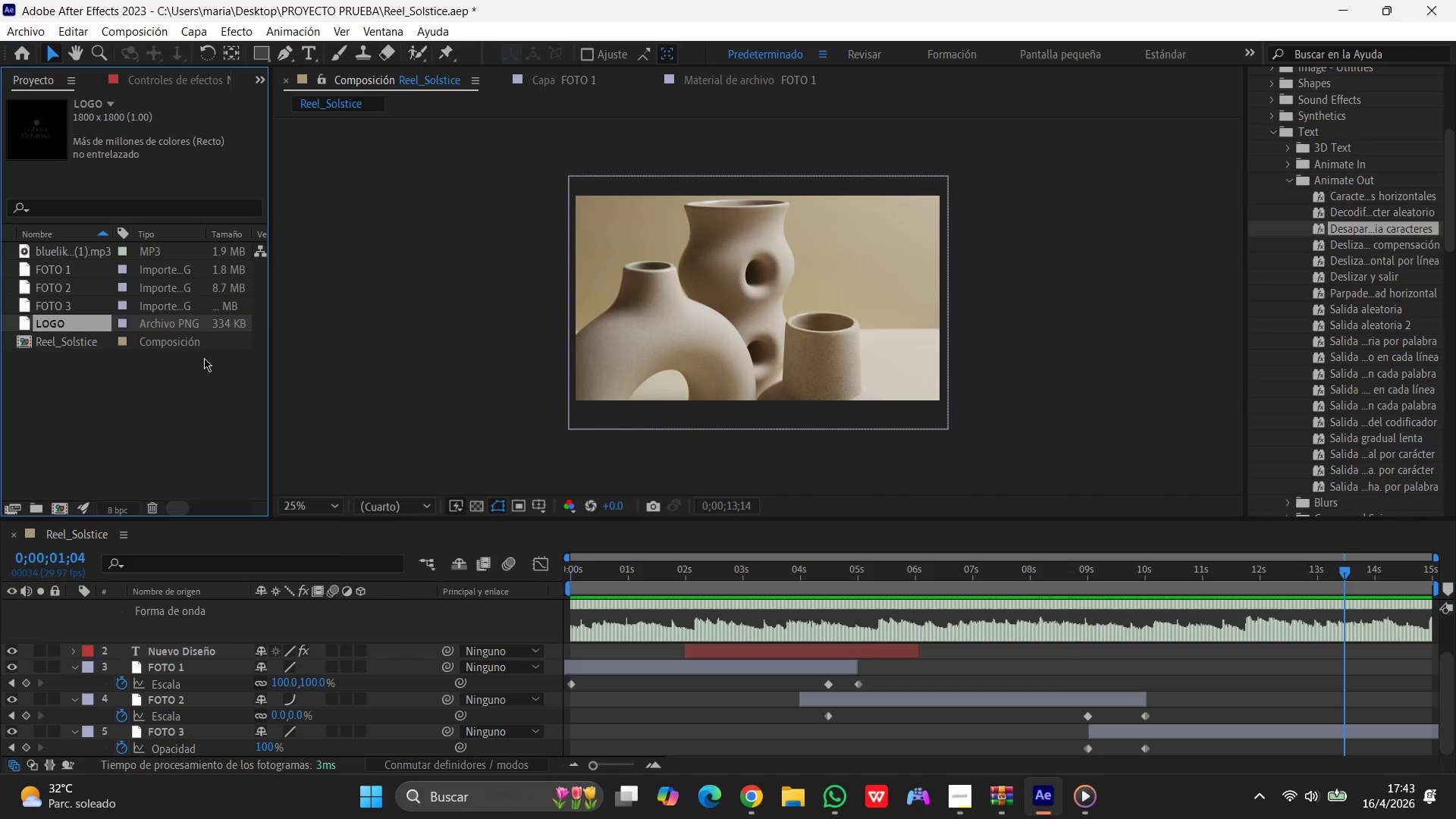 
scroll: coordinate [407, 417], scroll_direction: down, amount: 5.0
 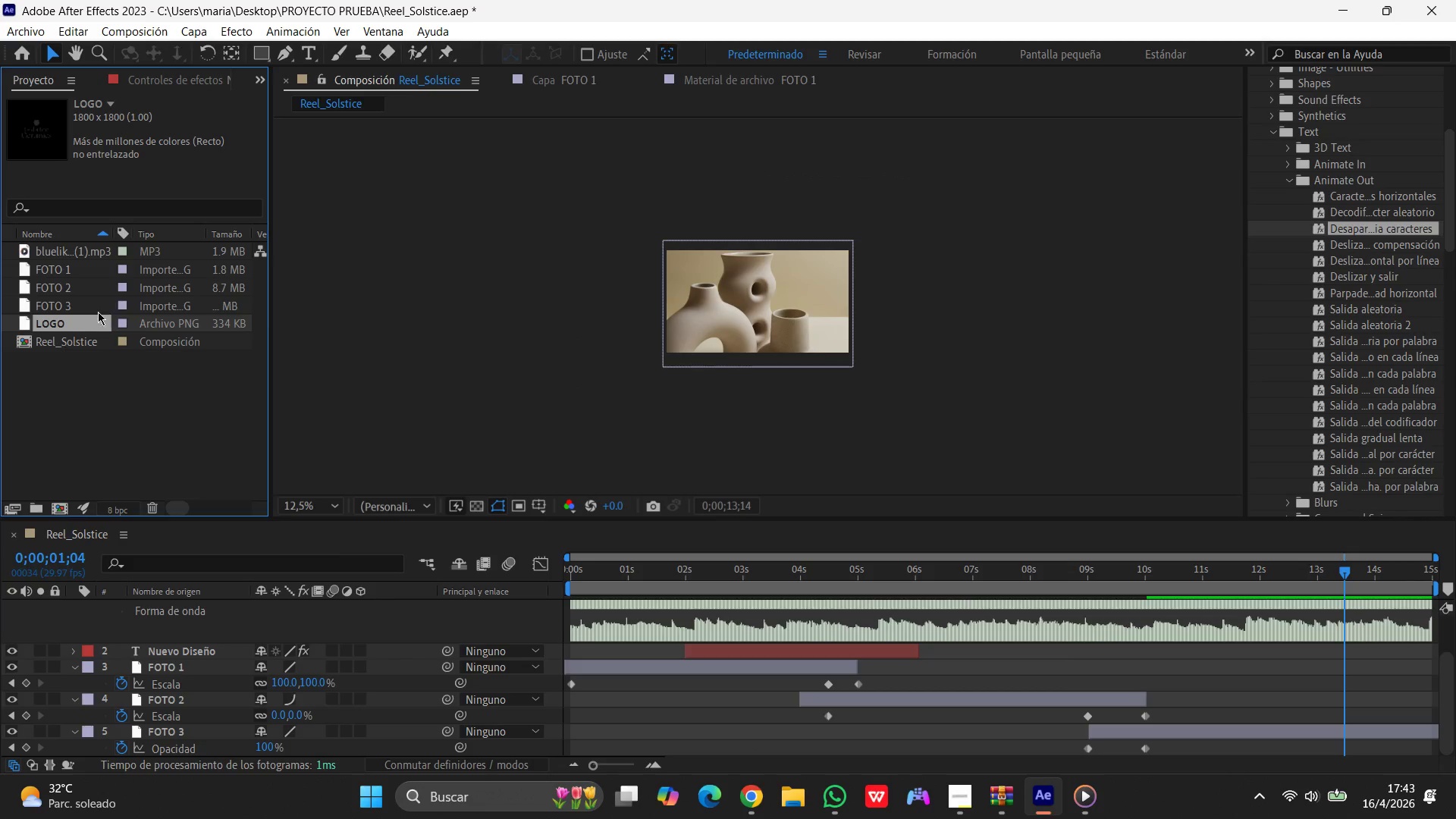 
left_click_drag(start_coordinate=[84, 319], to_coordinate=[681, 750])
 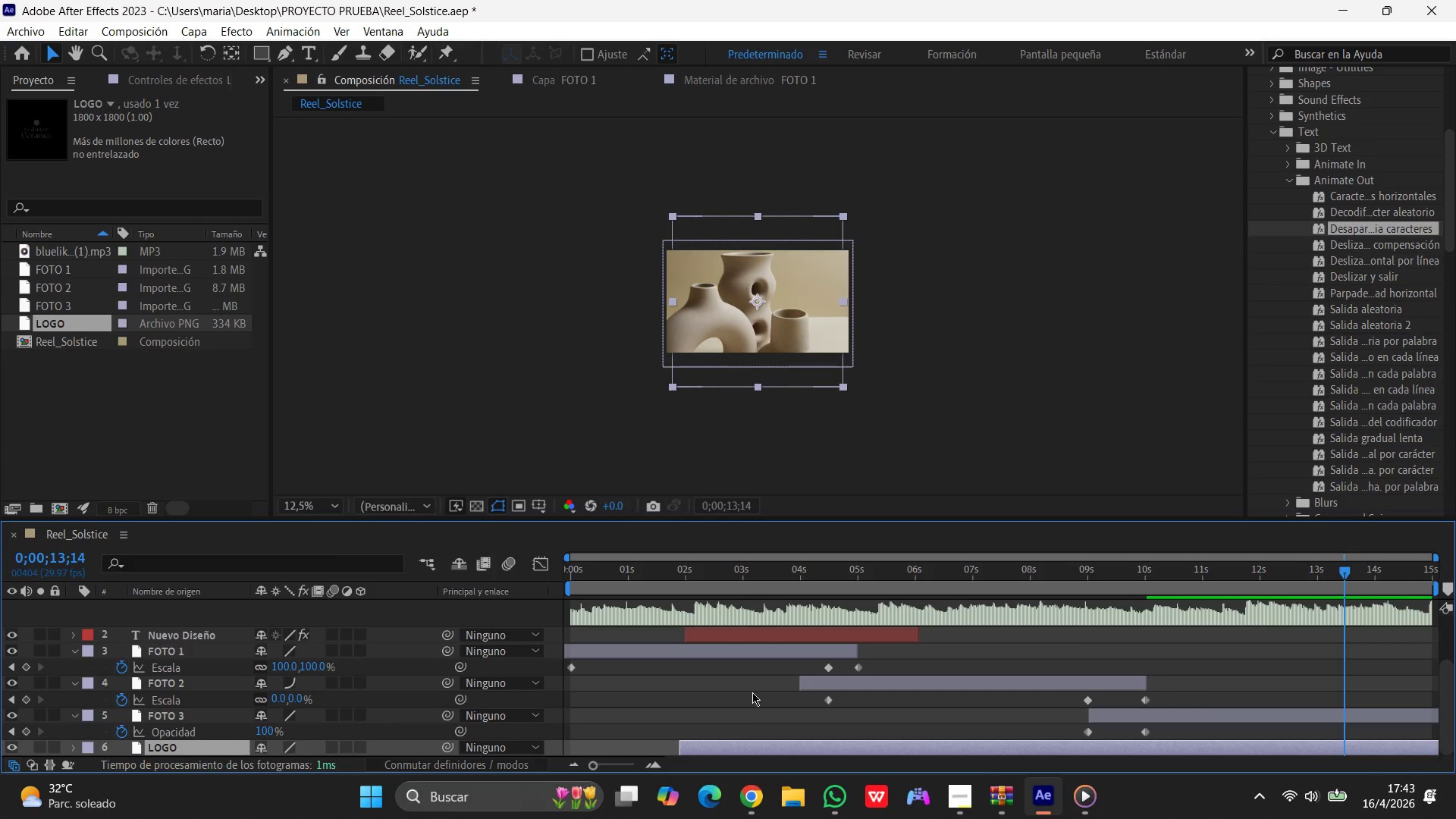 
scroll: coordinate [761, 676], scroll_direction: down, amount: 2.0
 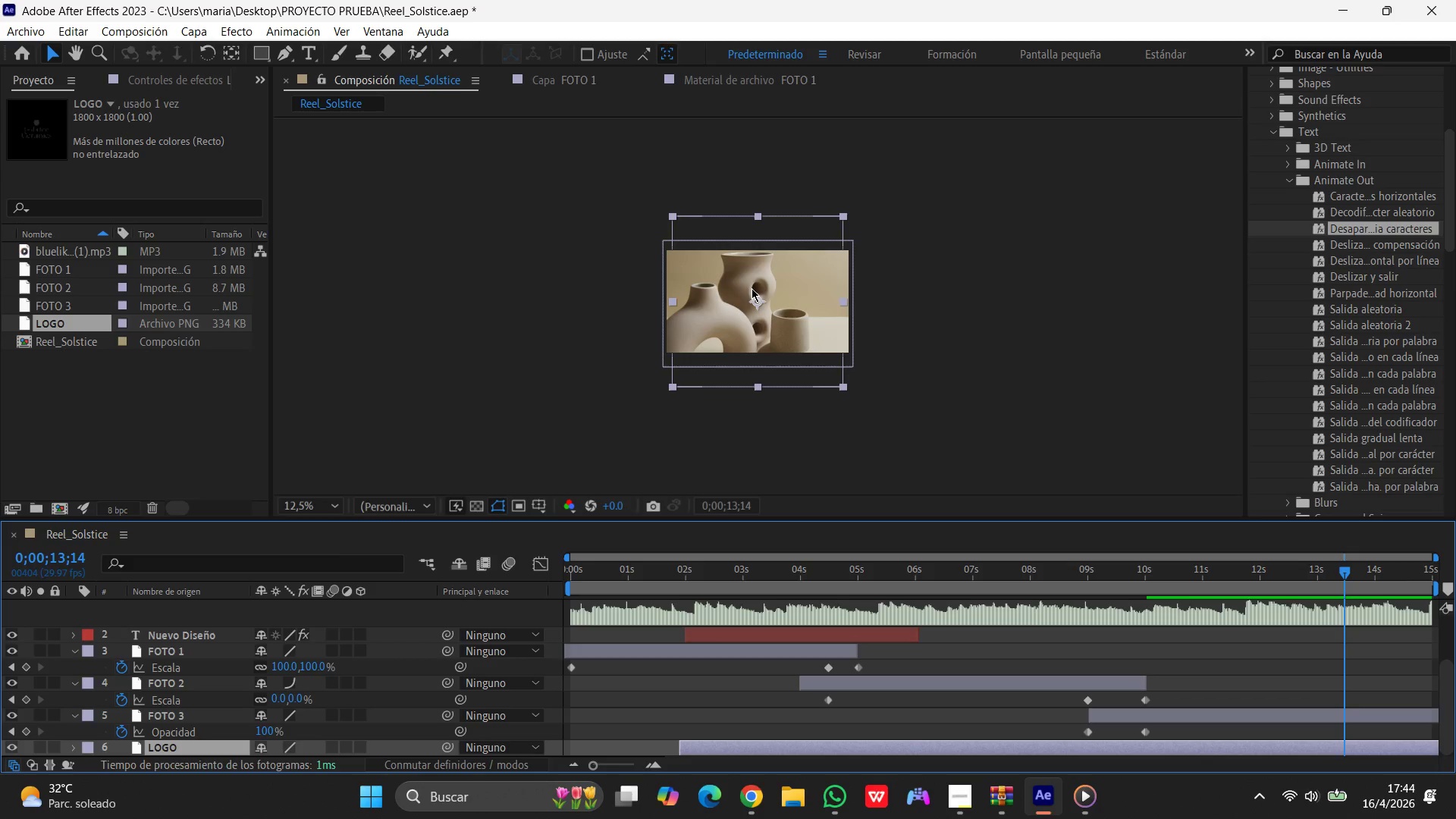 
left_click_drag(start_coordinate=[753, 295], to_coordinate=[758, 290])
 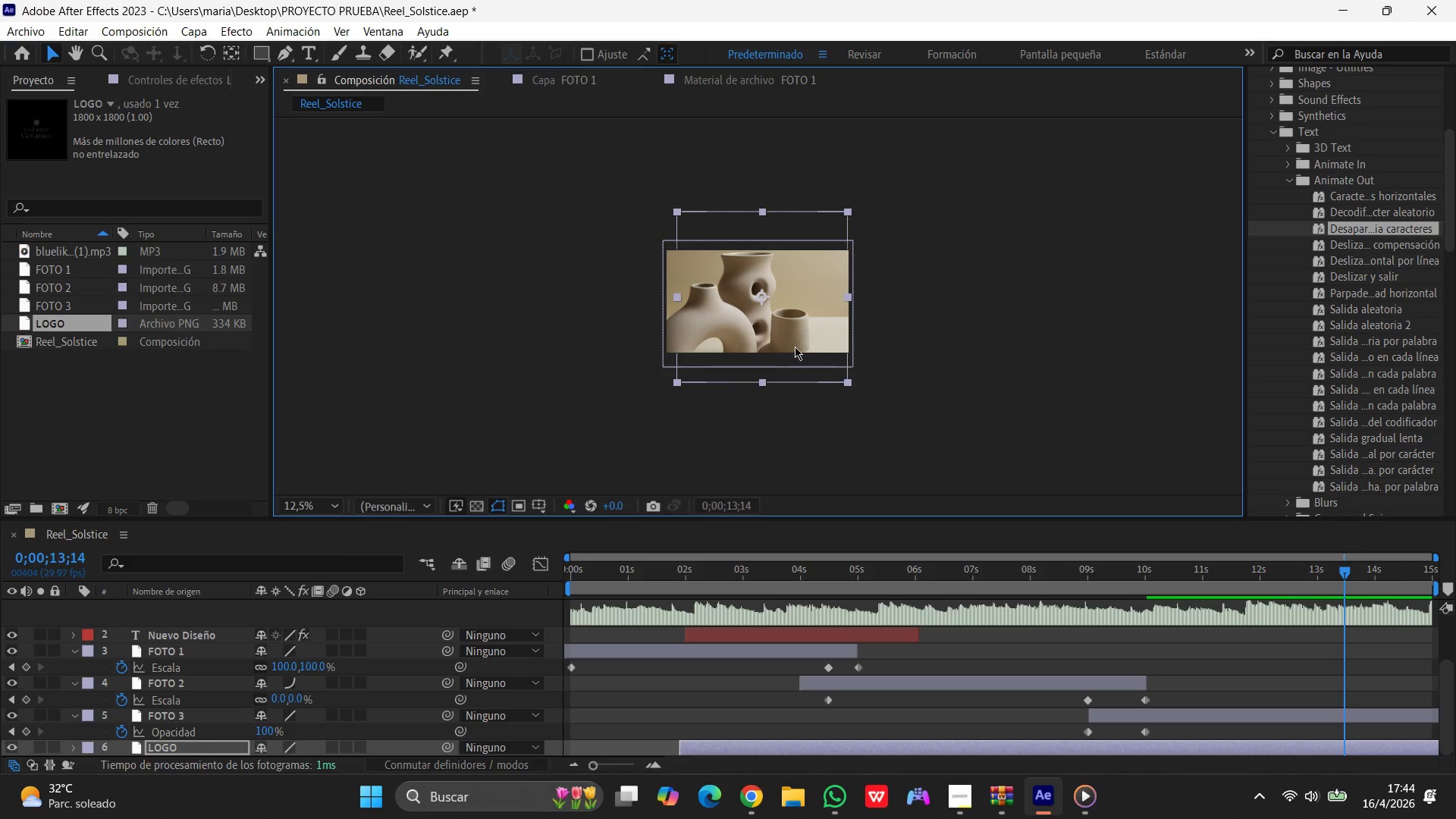 
left_click_drag(start_coordinate=[764, 294], to_coordinate=[776, 299])
 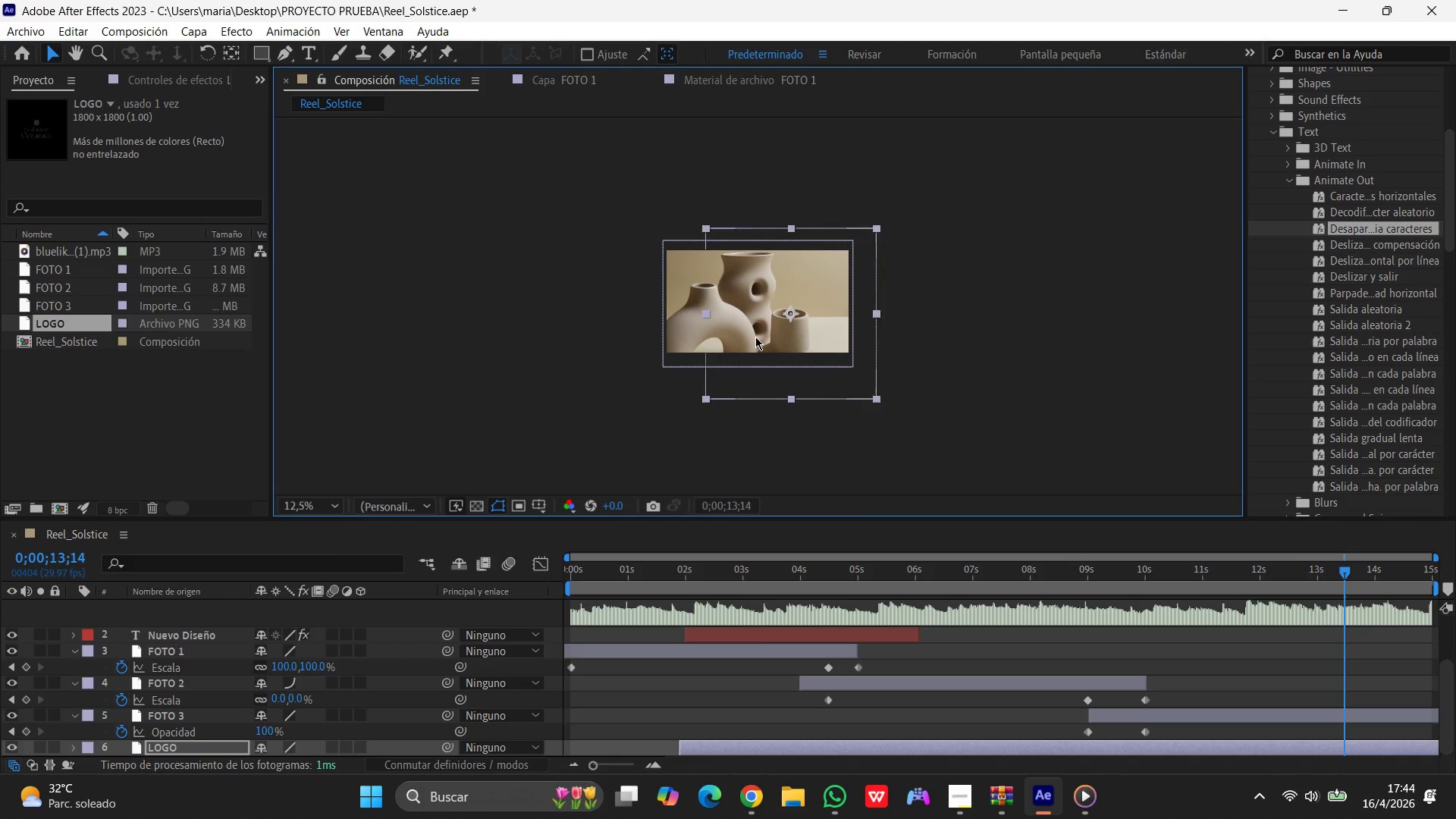 
key(Backspace)
 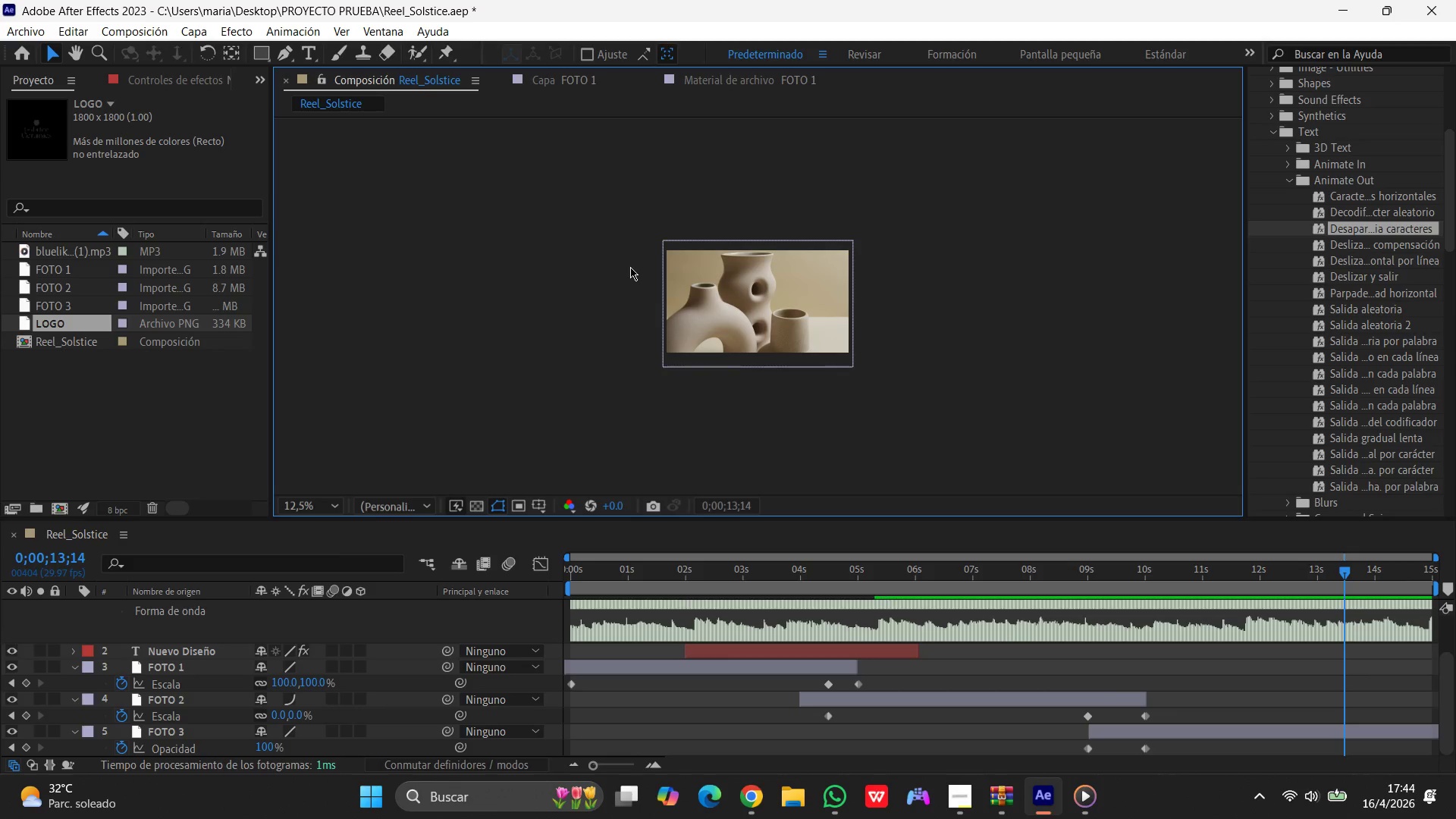 
wait(14.17)
 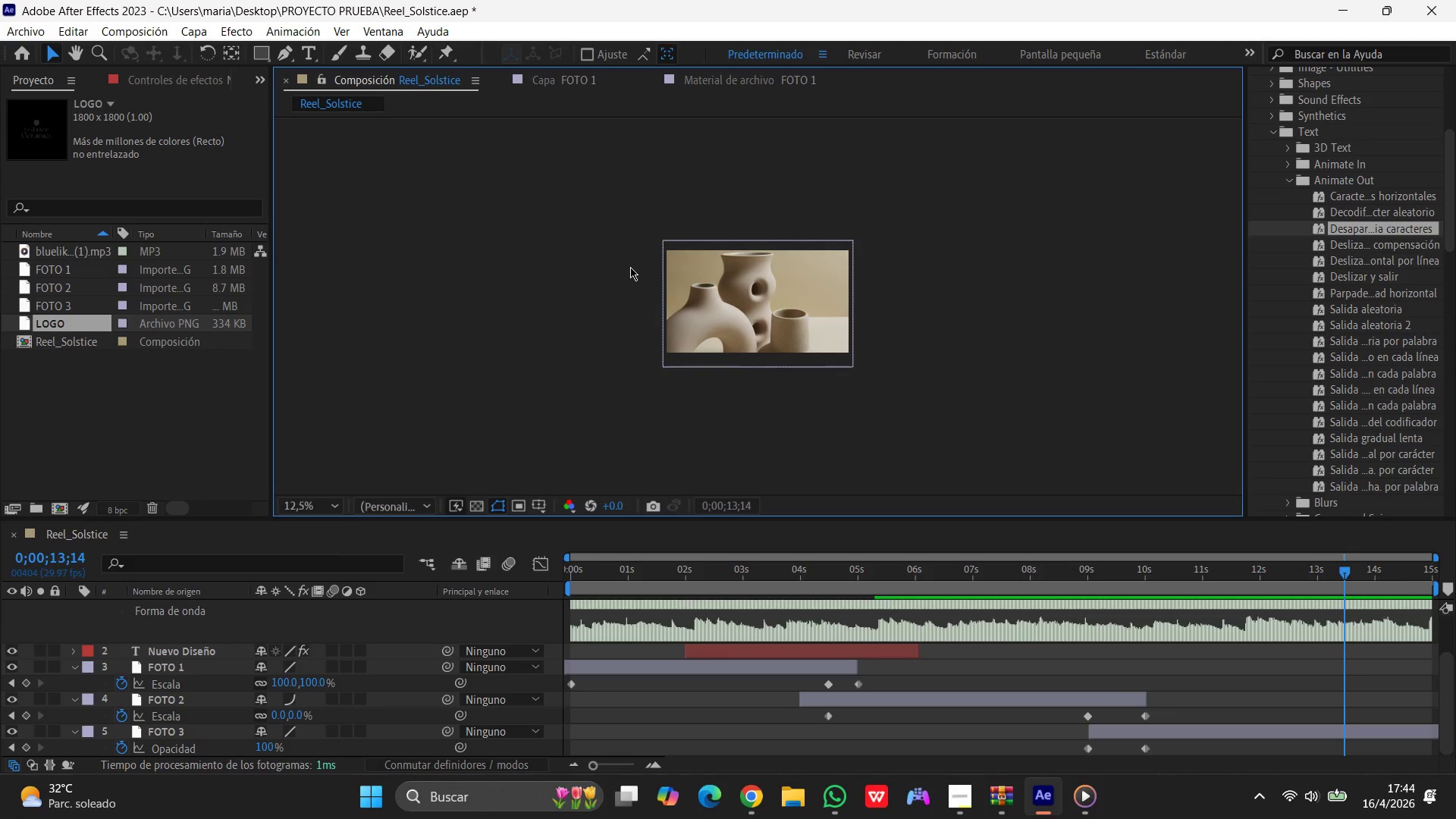 
left_click([27, 32])
 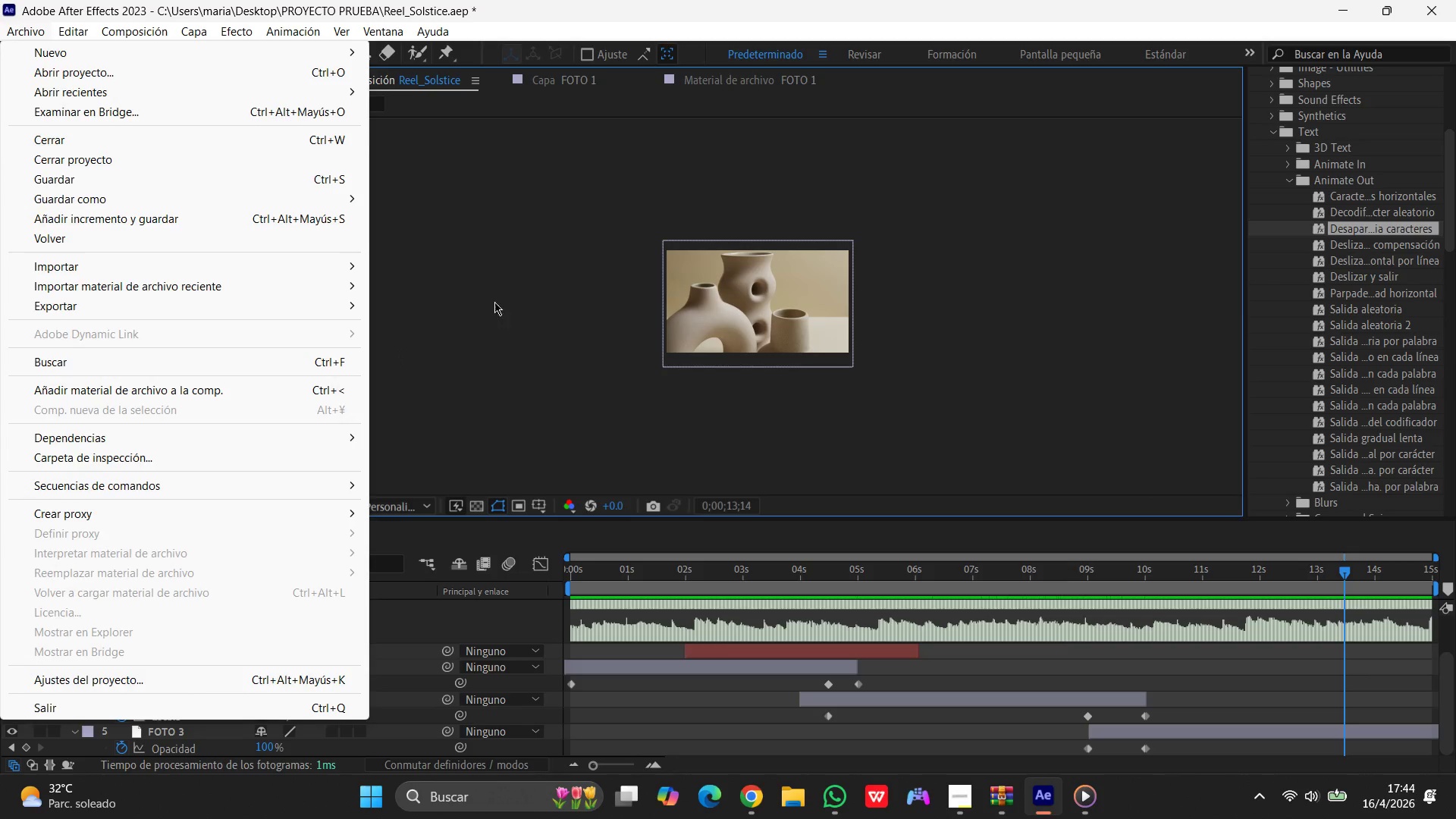 
left_click_drag(start_coordinate=[494, 300], to_coordinate=[489, 302])
 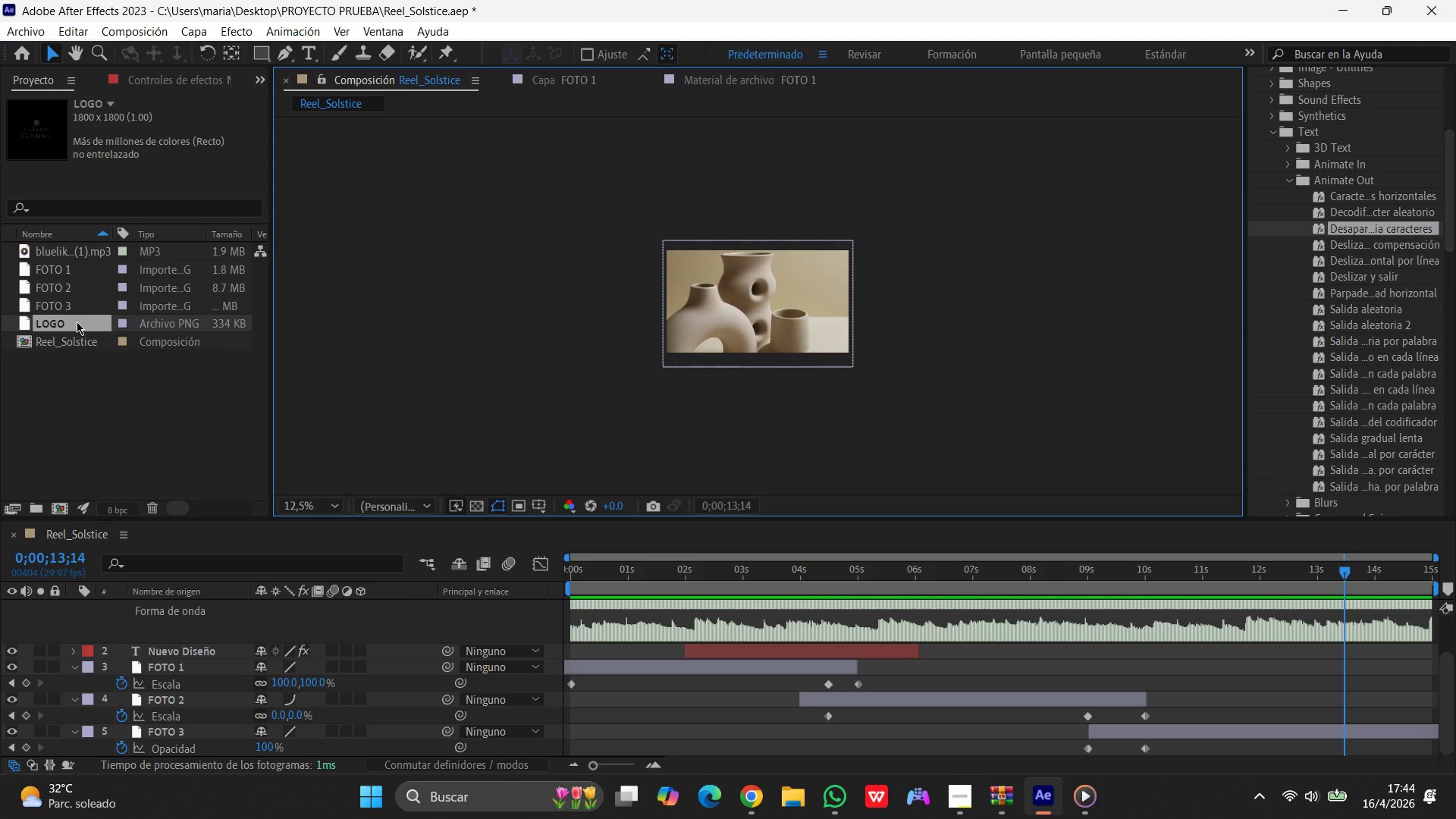 
left_click_drag(start_coordinate=[79, 322], to_coordinate=[843, 742])
 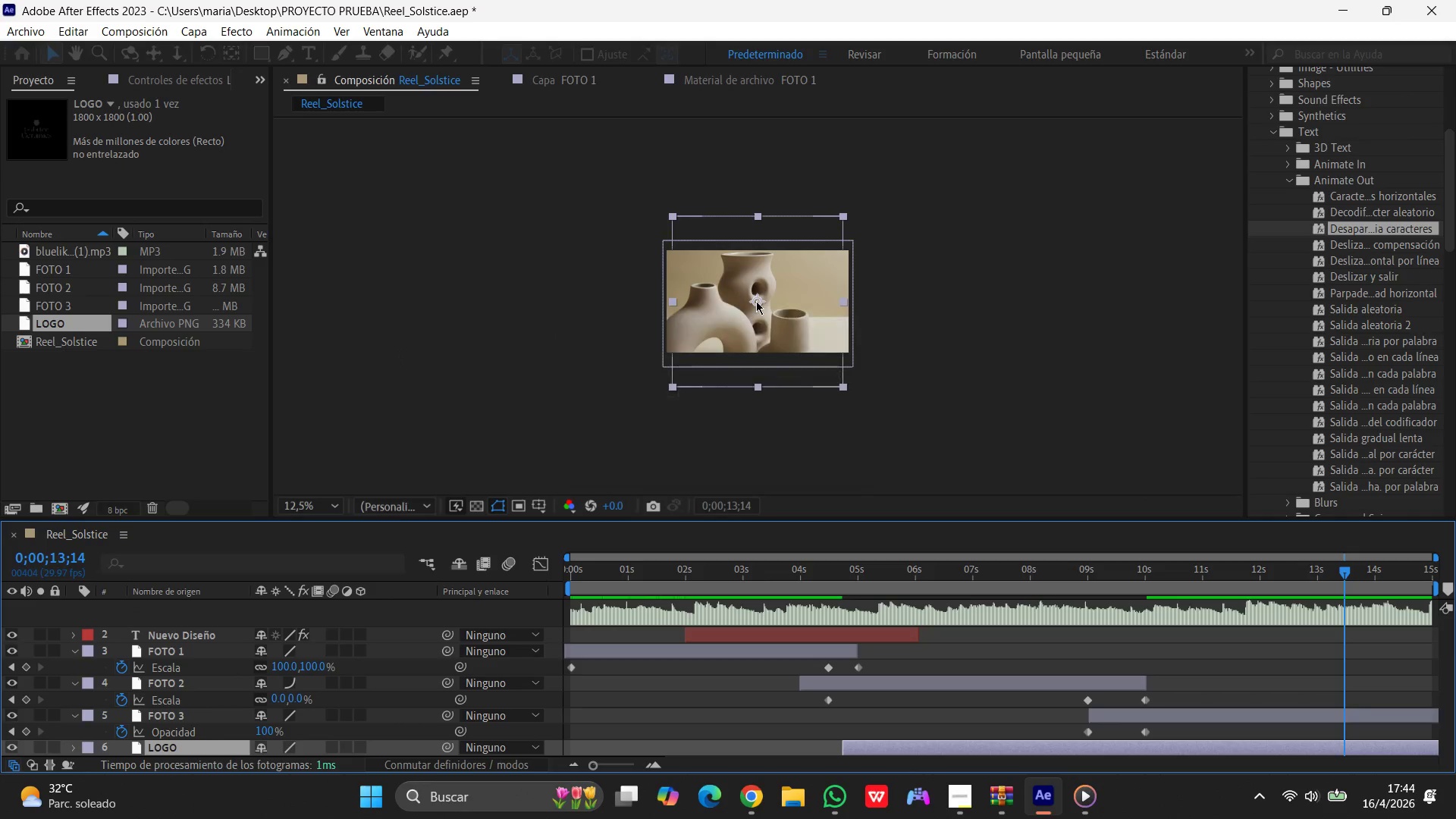 
left_click_drag(start_coordinate=[757, 300], to_coordinate=[763, 298])
 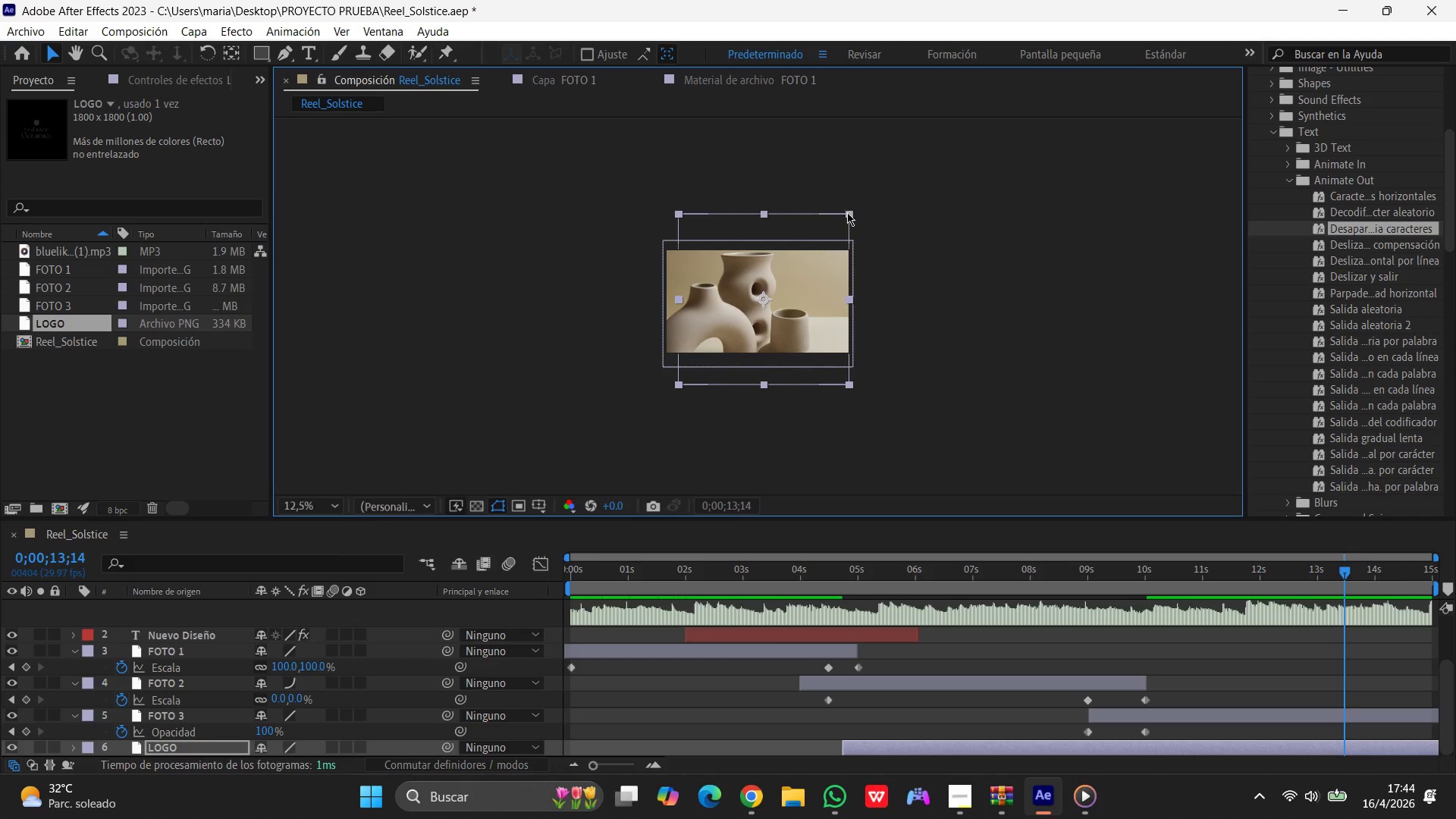 
left_click_drag(start_coordinate=[847, 215], to_coordinate=[795, 285])
 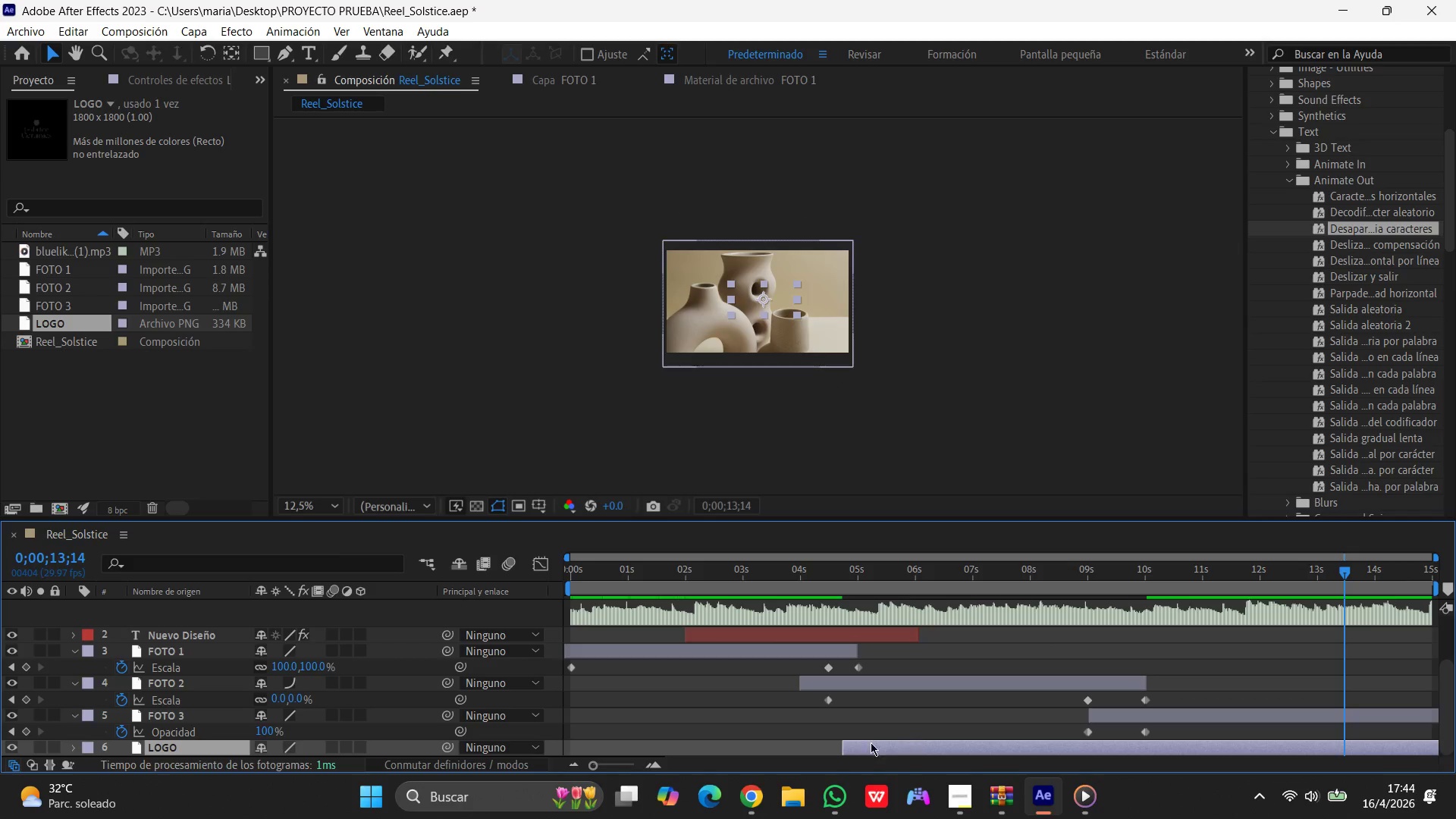 
mouse_move([877, 774])
 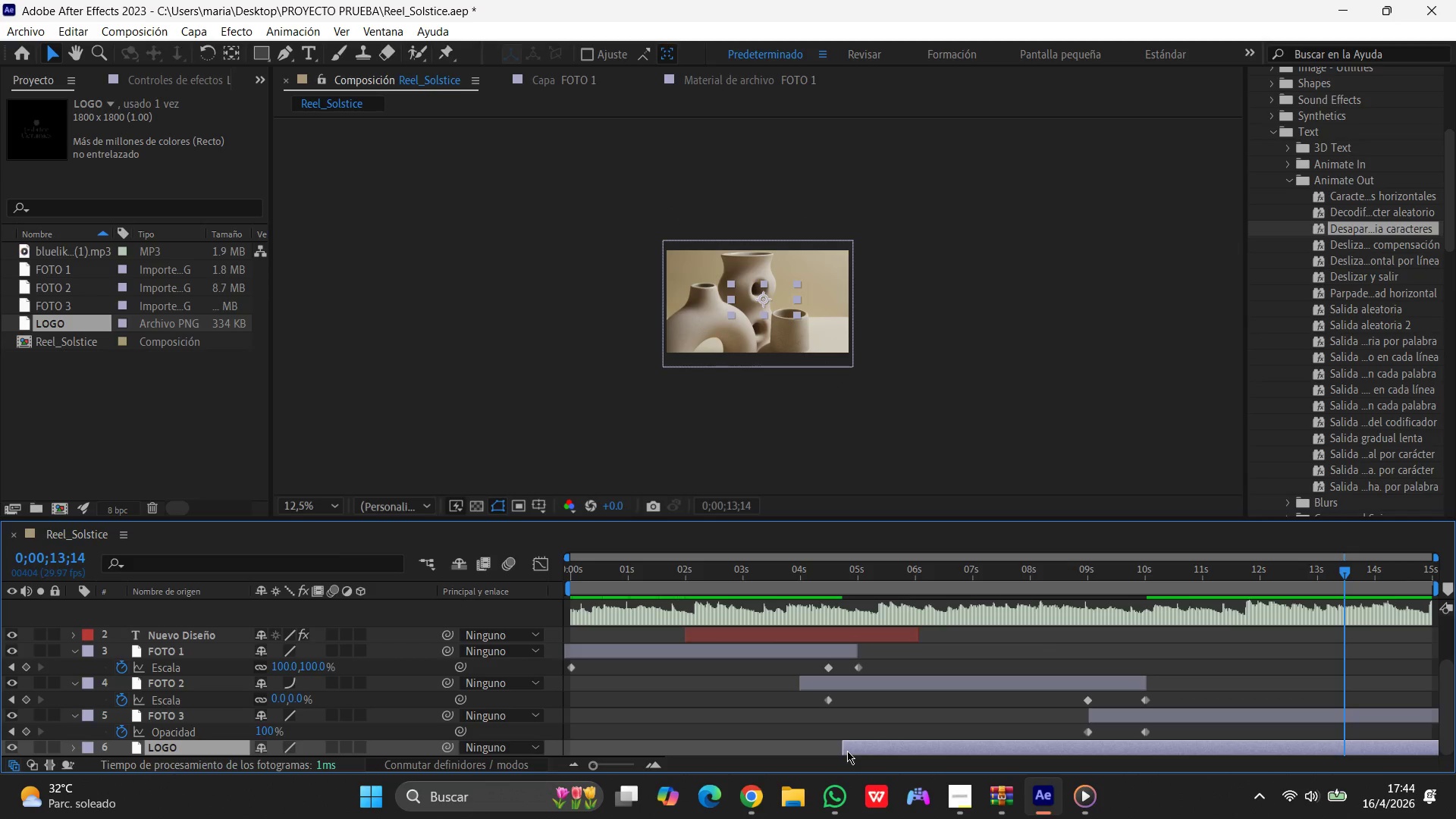 
left_click_drag(start_coordinate=[843, 751], to_coordinate=[1258, 746])
 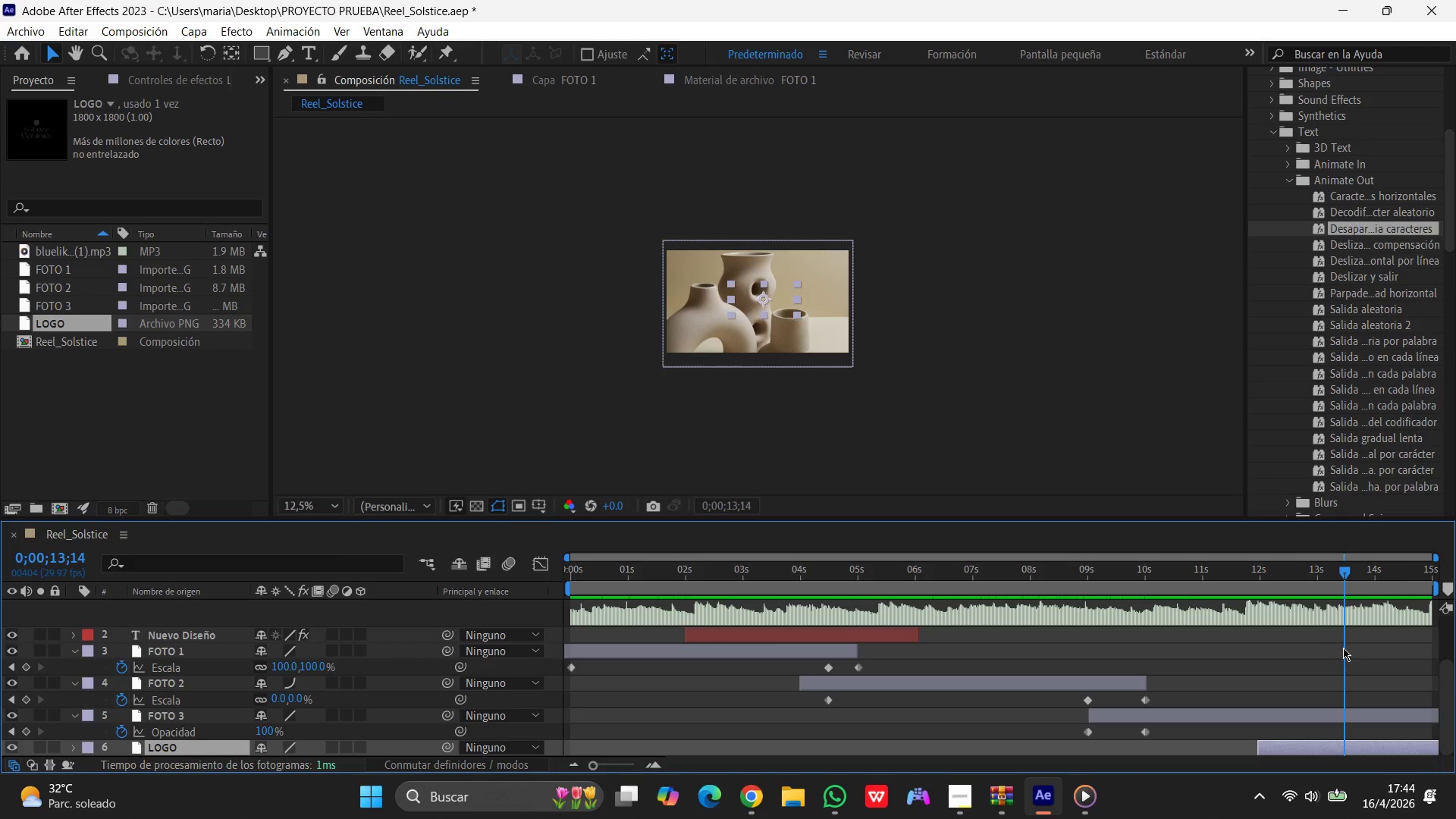 
left_click_drag(start_coordinate=[1344, 648], to_coordinate=[1290, 660])
 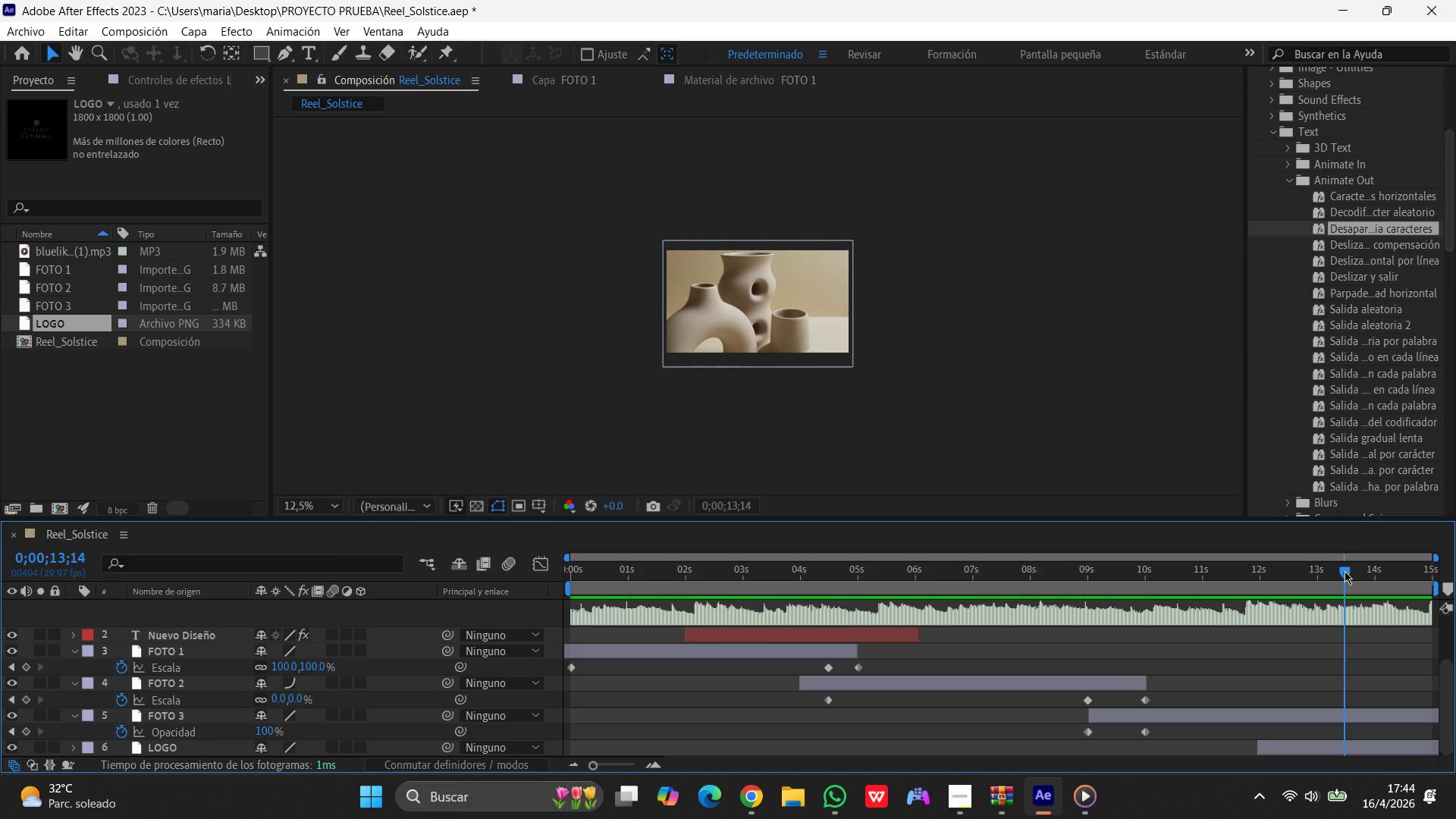 
left_click_drag(start_coordinate=[1342, 570], to_coordinate=[1254, 585])
 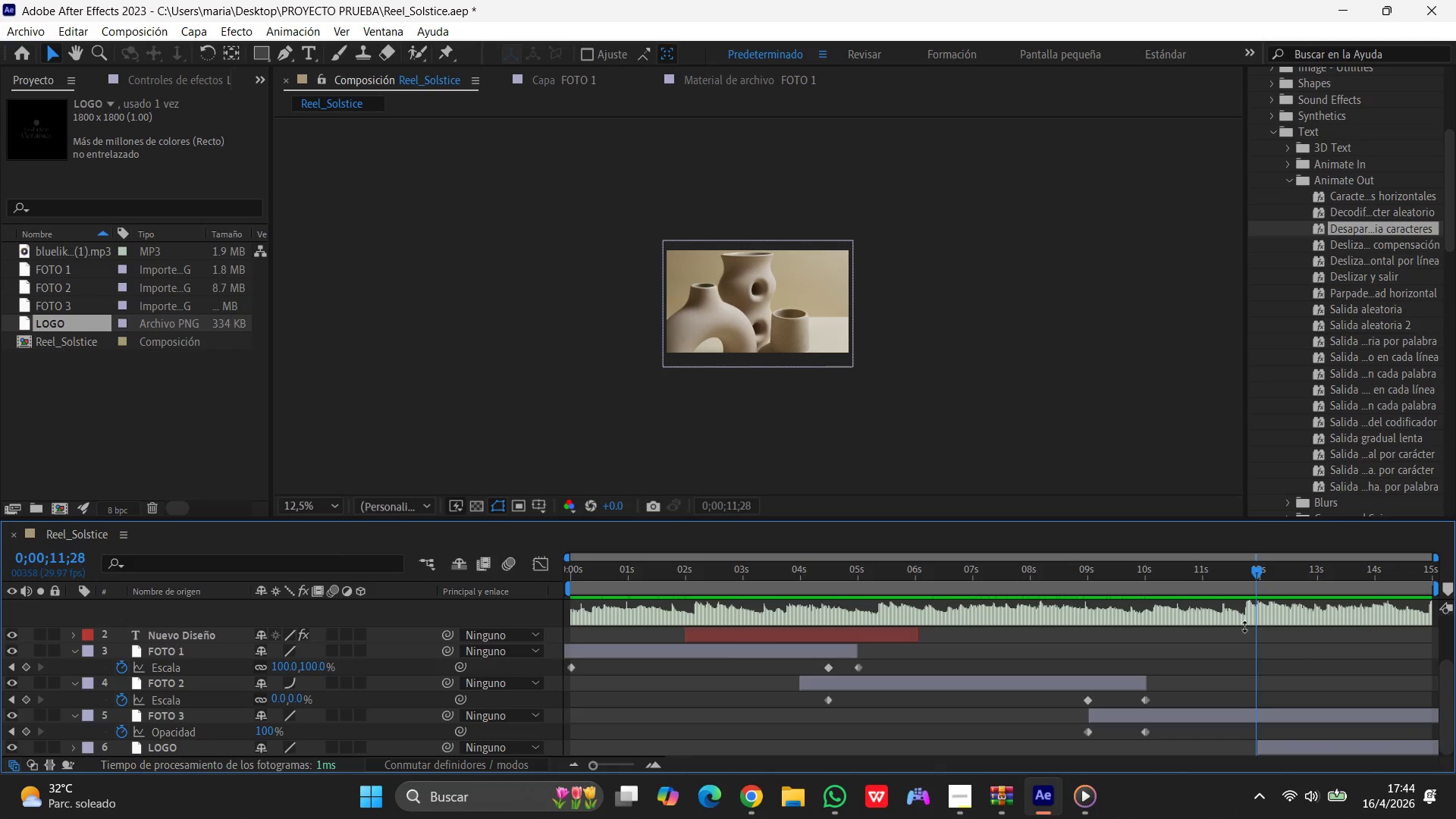 
mouse_move([359, 595])
 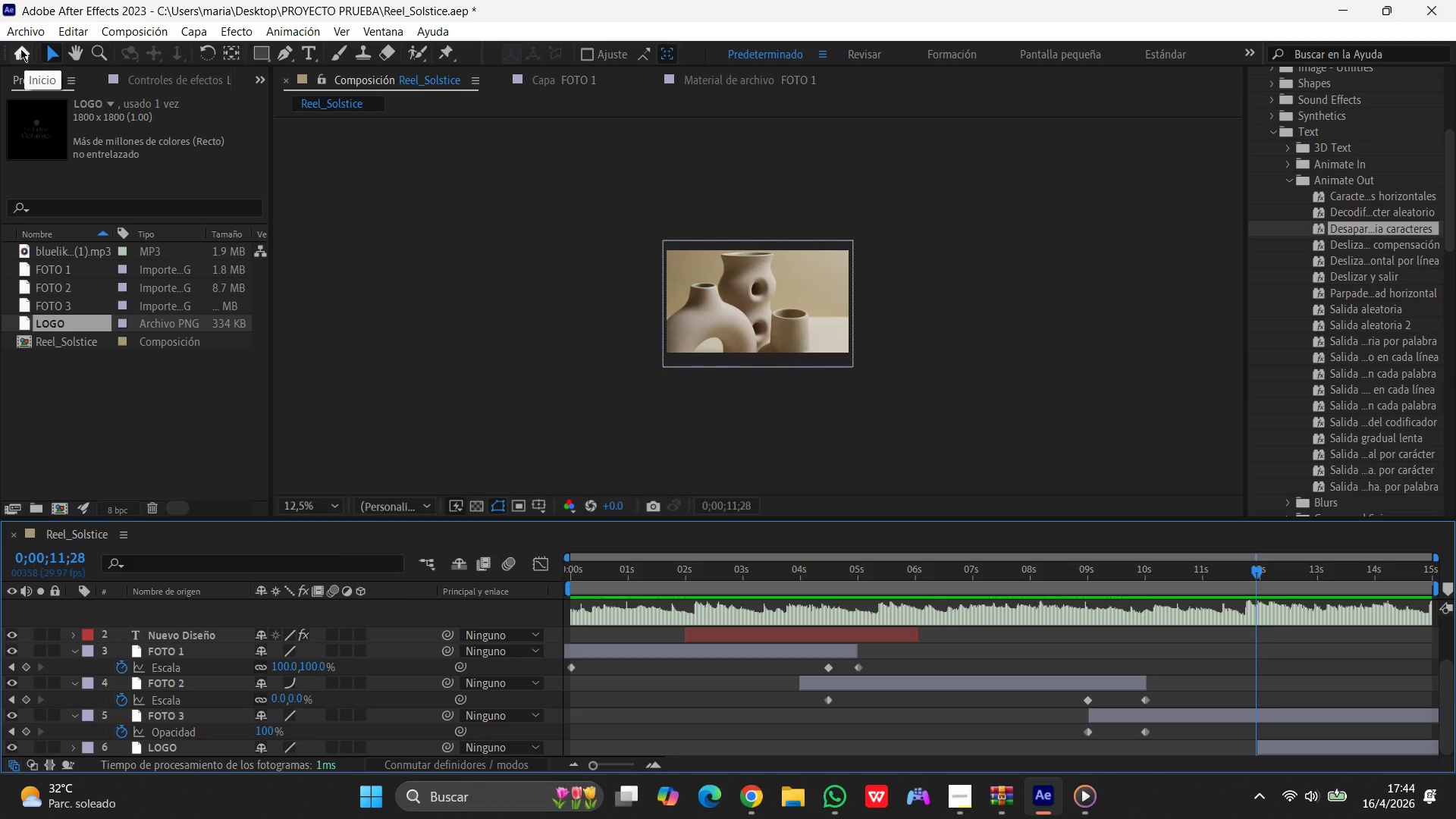 
left_click([25, 26])
 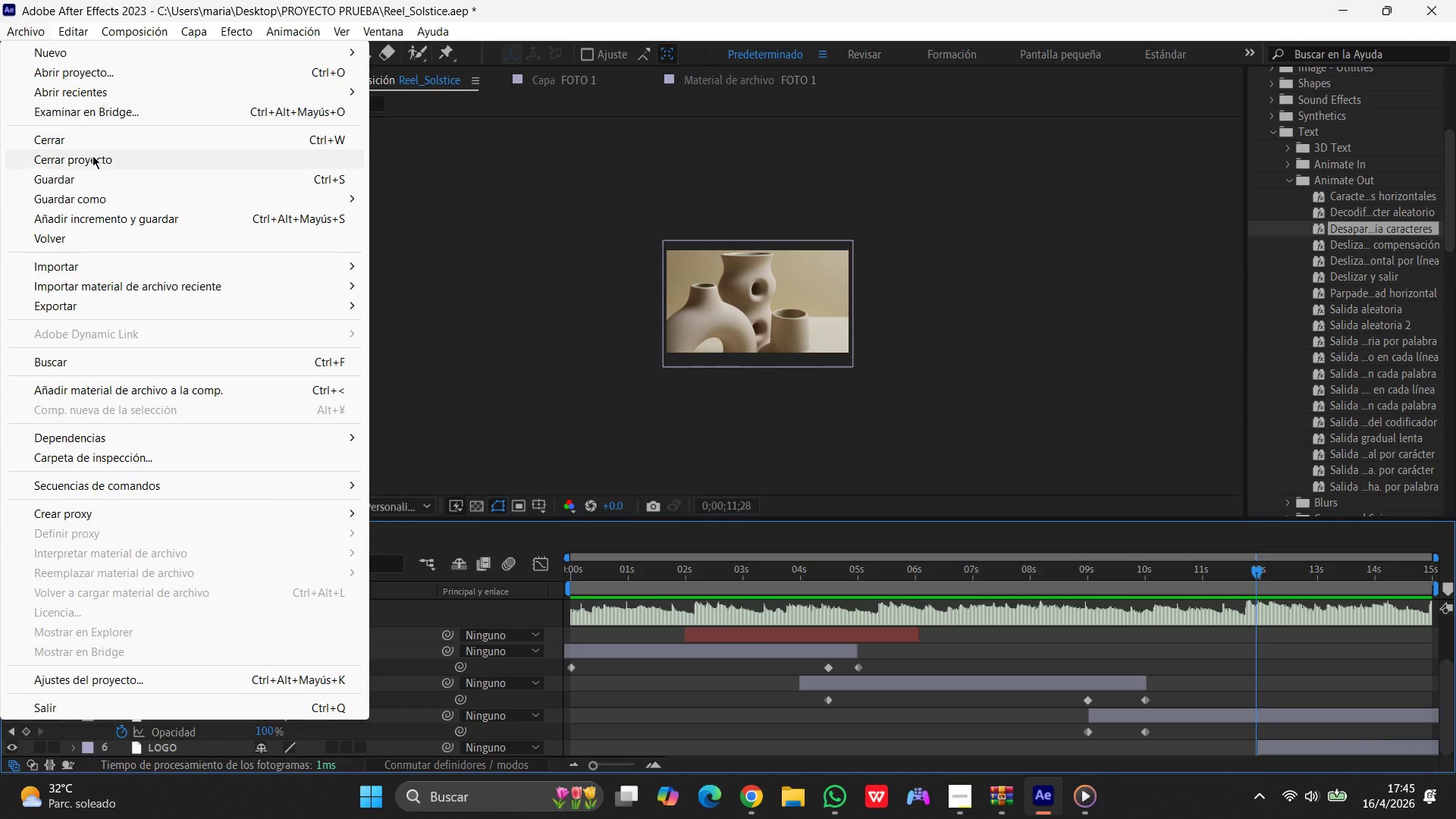 
wait(5.11)
 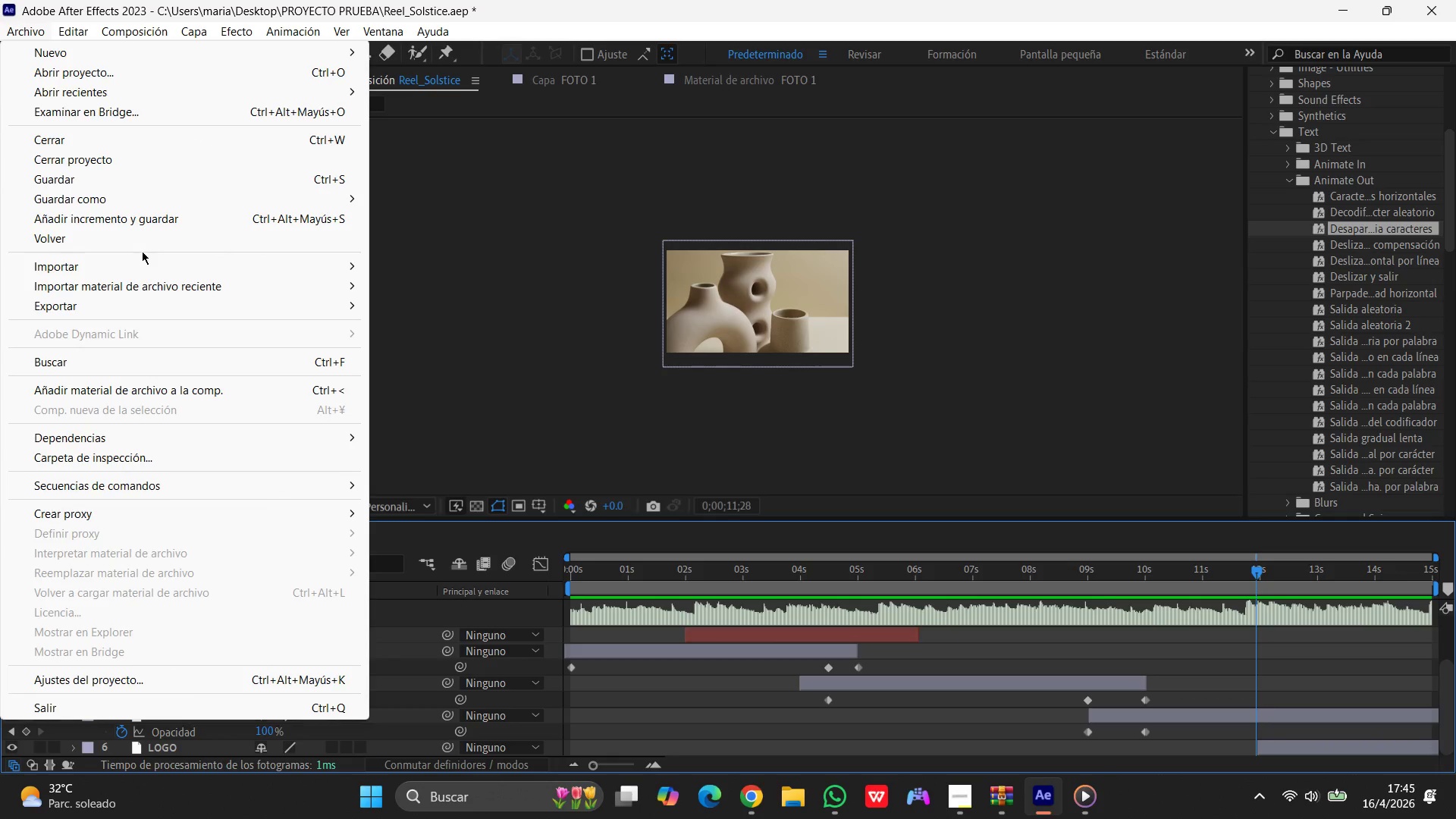 
left_click([98, 302])
 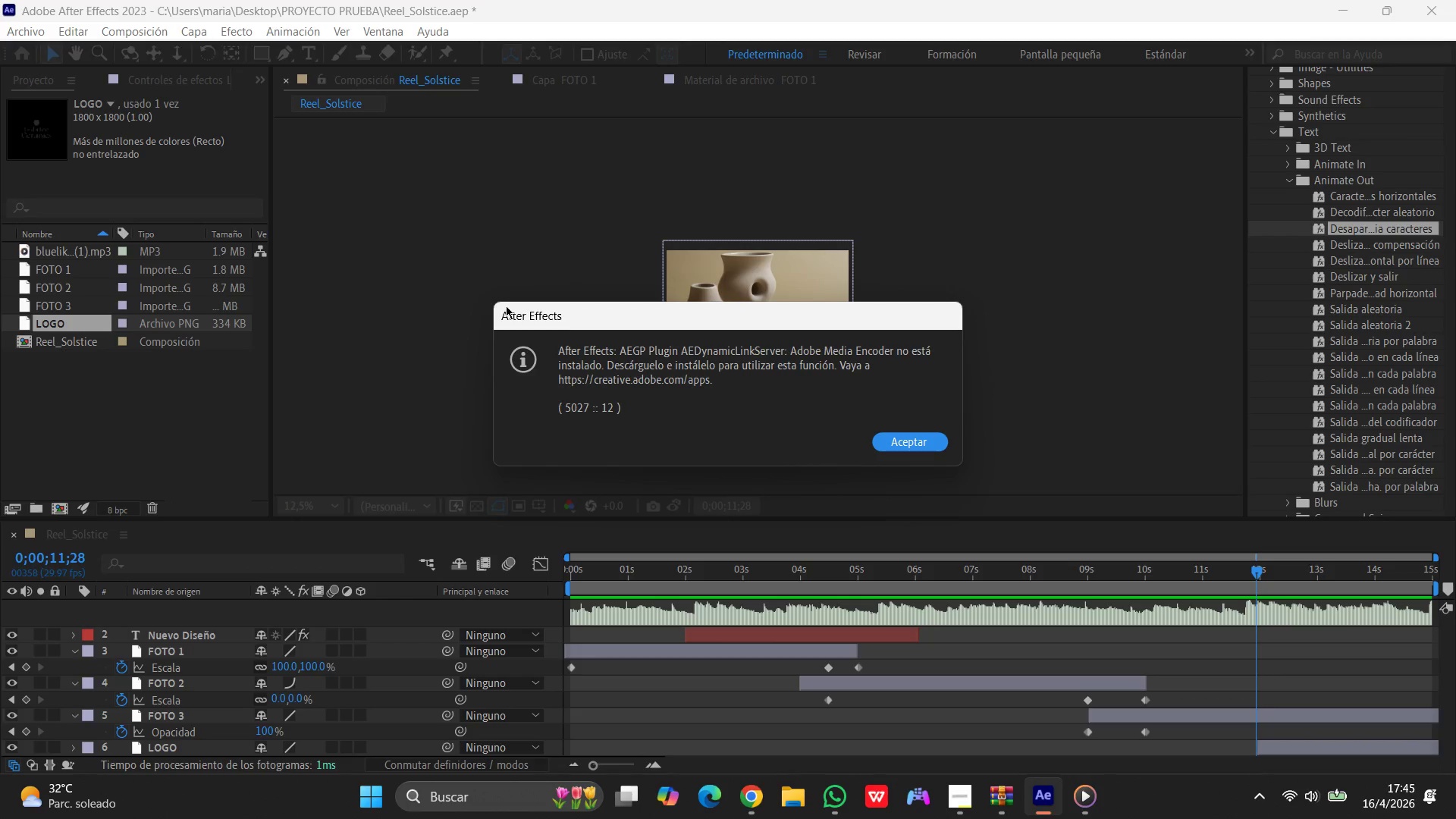 
wait(7.09)
 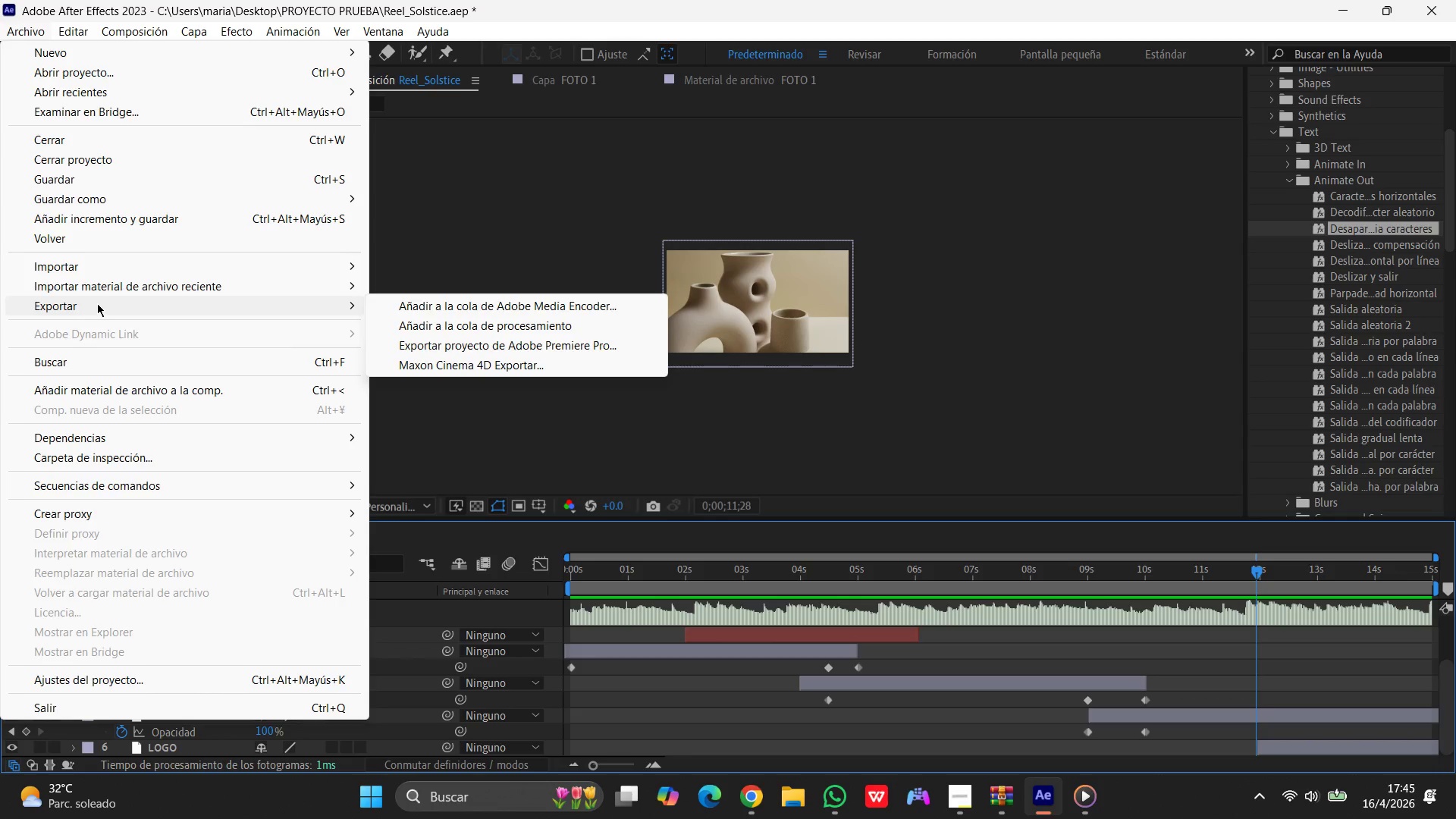 
left_click([928, 442])
 